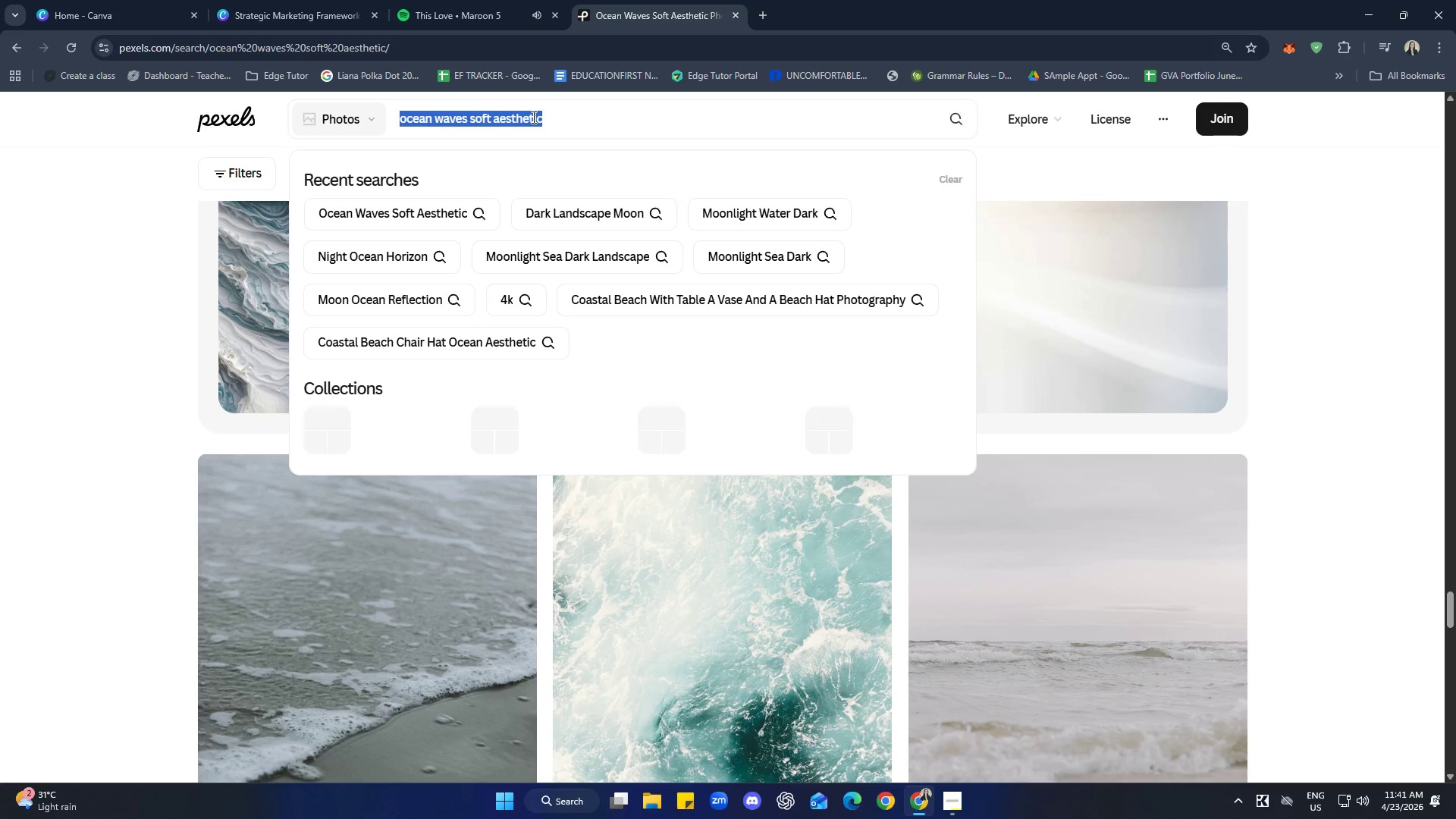 
key(Control+A)
 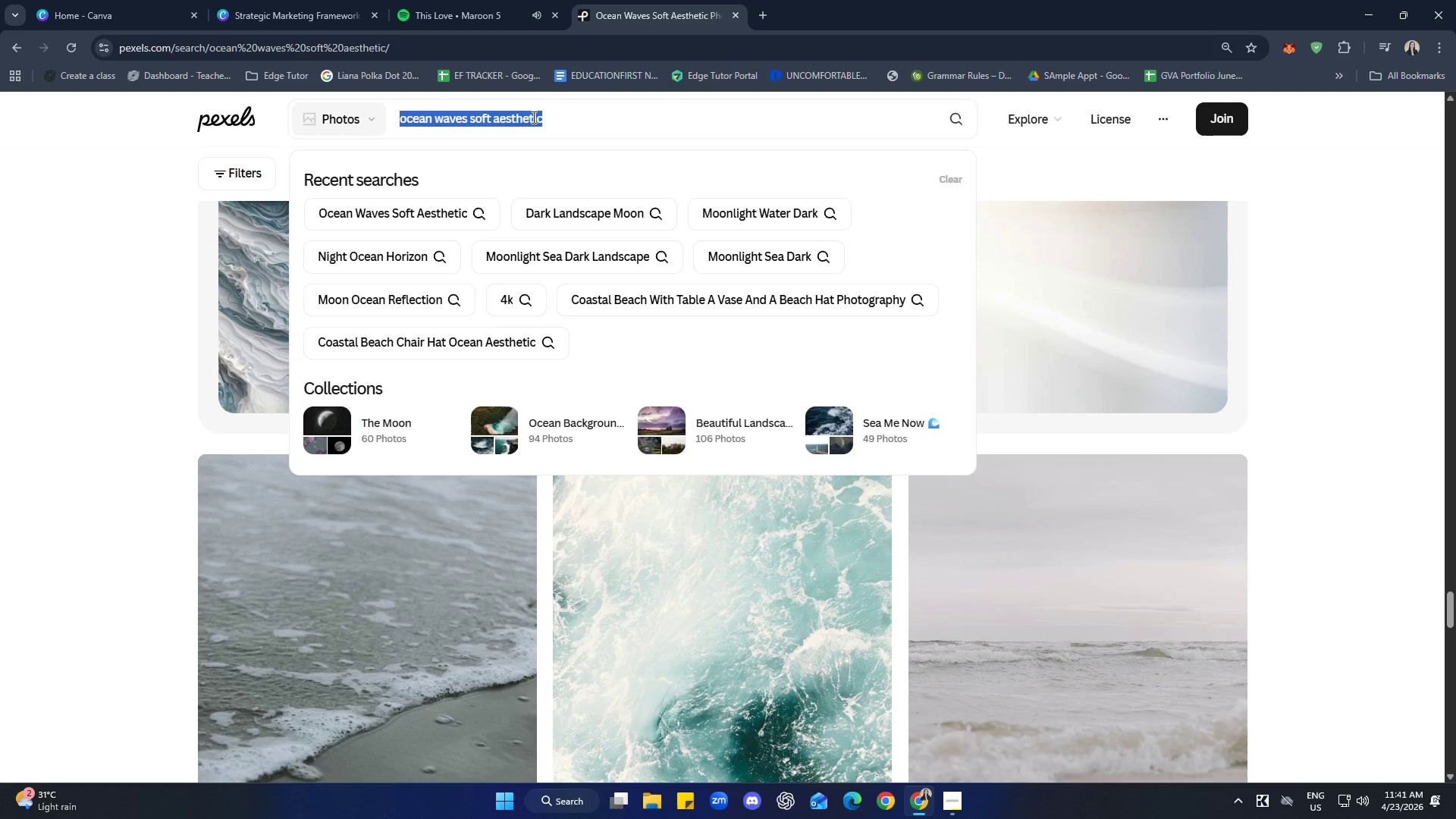 
type(seafokam)
key(Backspace)
key(Backspace)
type(a)
key(Backspace)
key(Backspace)
type(am miniam)
key(Backspace)
key(Backspace)
key(Backspace)
key(Backspace)
key(Backspace)
key(Backspace)
type(wae)
key(Backspace)
type(ve ma)
key(Backspace)
type(ini ma)
key(Backspace)
key(Backspace)
key(Backspace)
type(mal)
 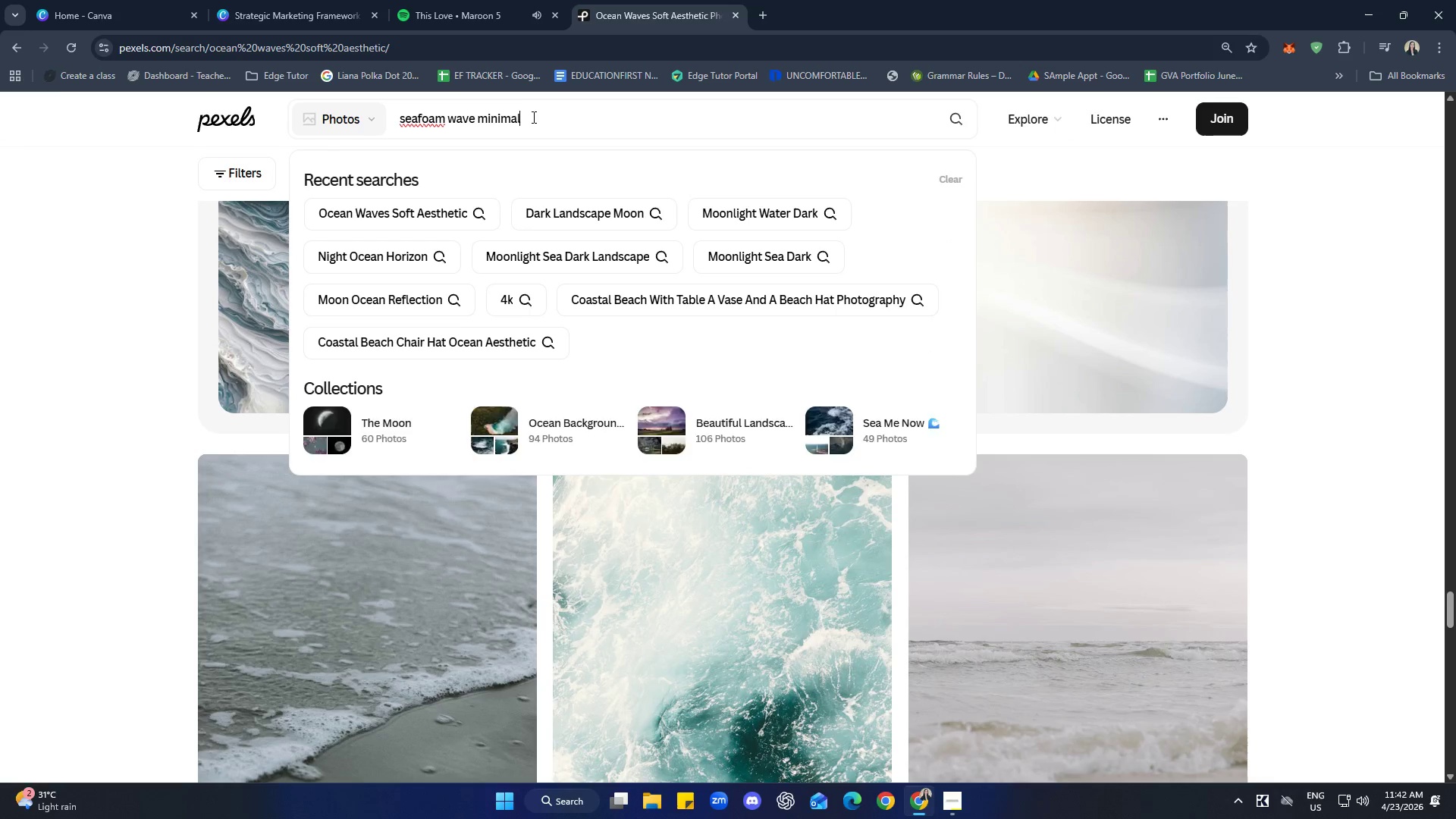 
key(Enter)
 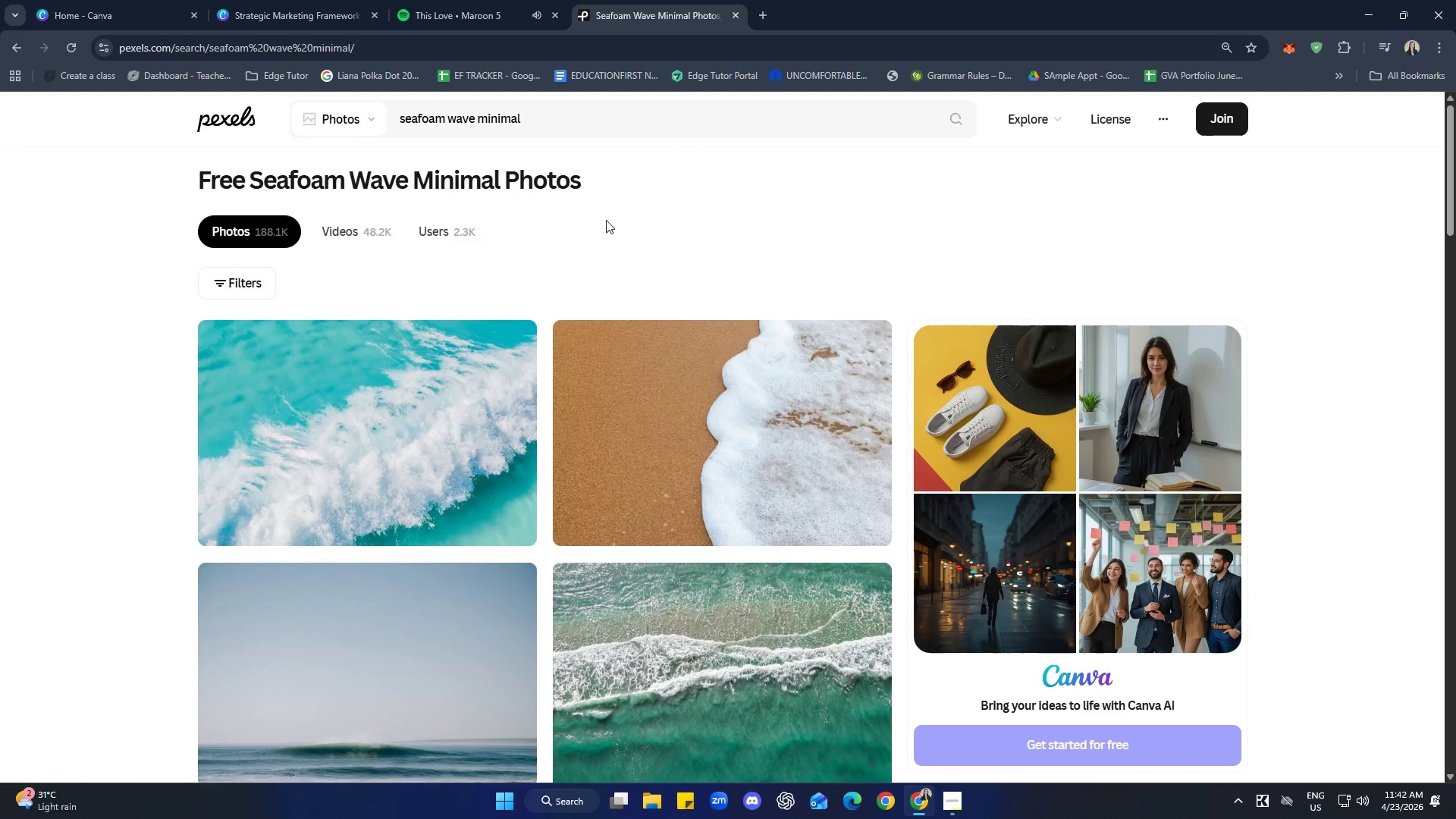 
scroll: coordinate [1323, 491], scroll_direction: down, amount: 22.0
 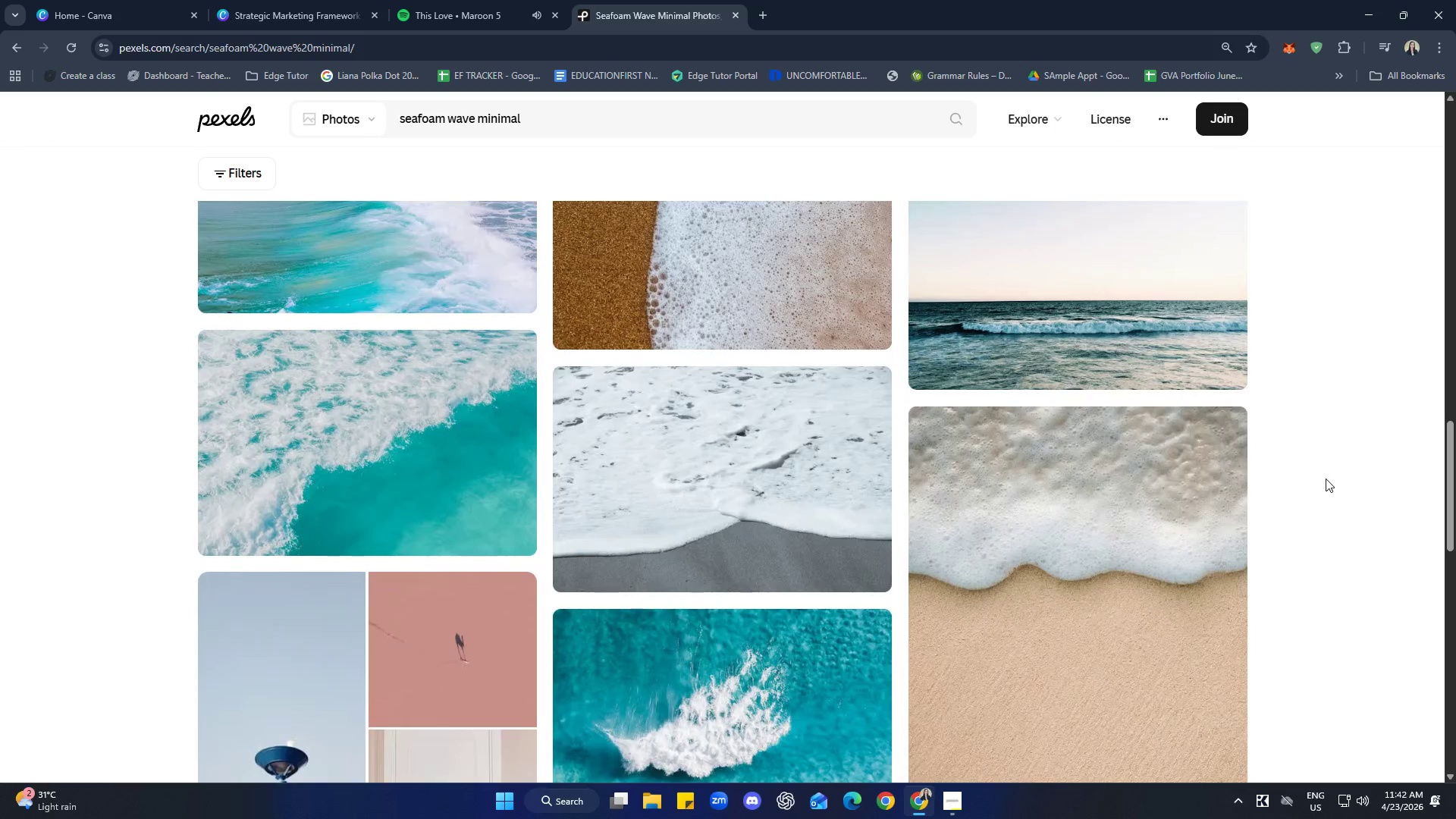 
scroll: coordinate [1326, 479], scroll_direction: down, amount: 2.0
 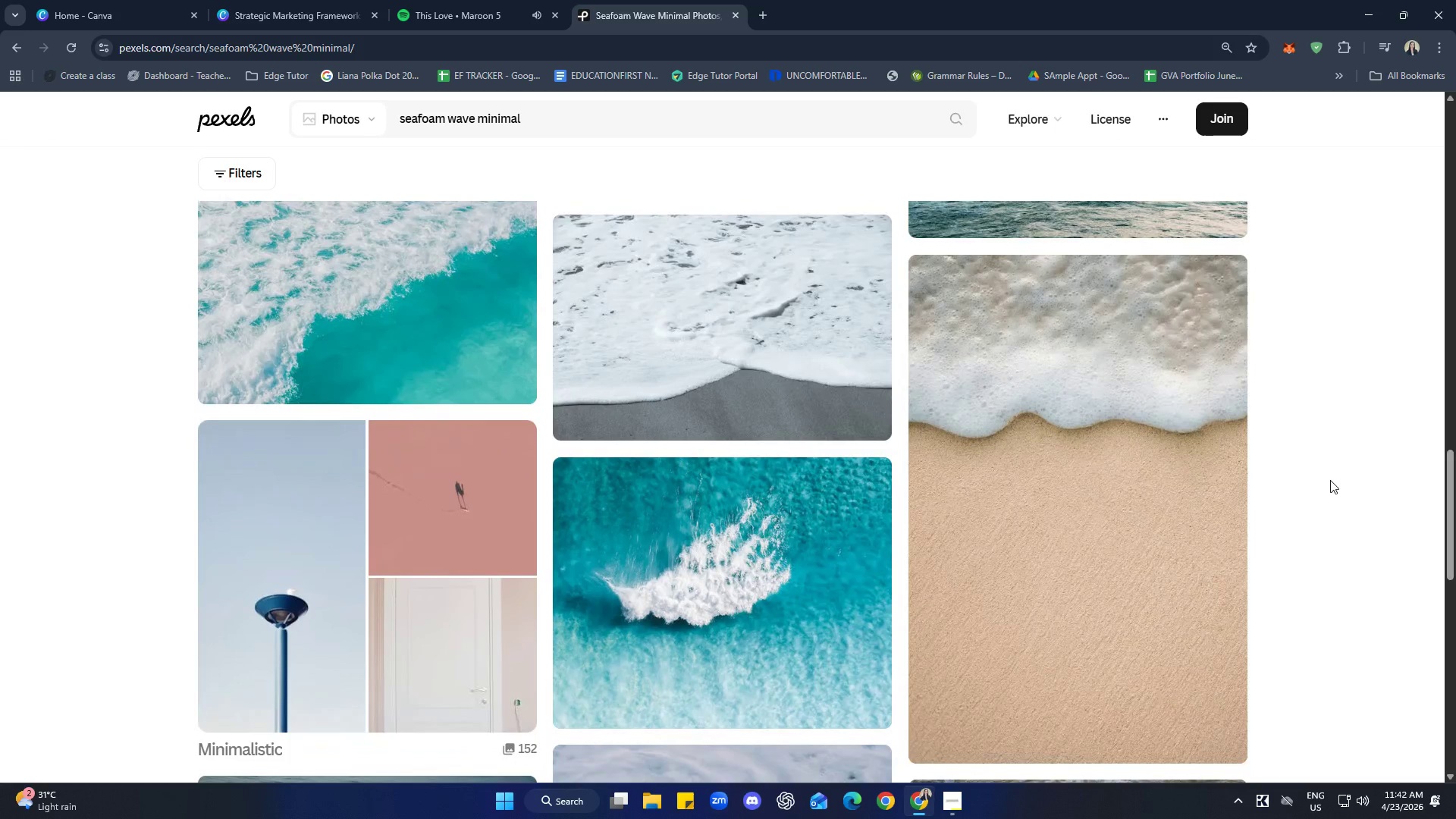 
scroll: coordinate [1332, 481], scroll_direction: up, amount: 2.0
 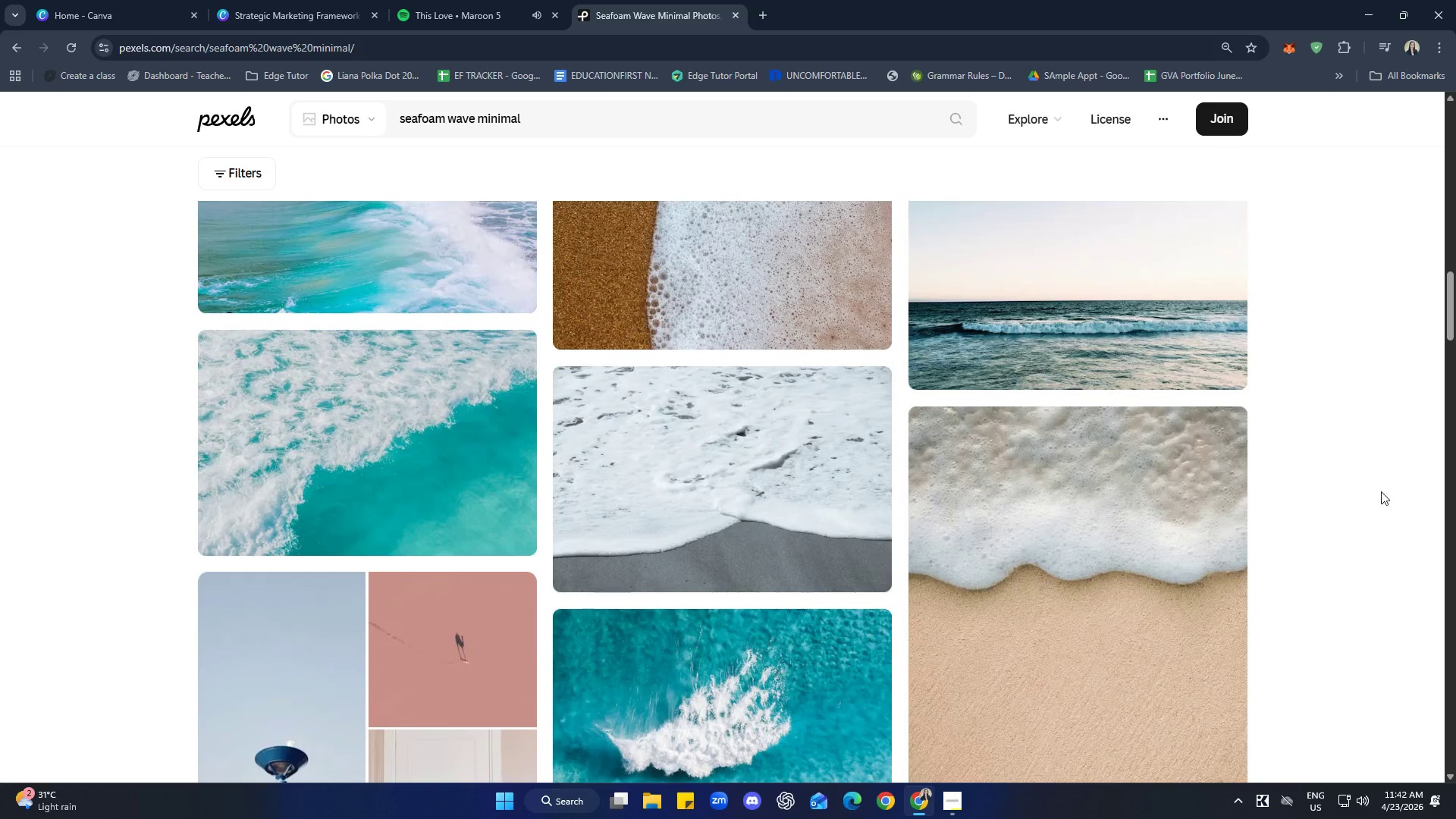 
scroll: coordinate [1371, 495], scroll_direction: down, amount: 28.0
 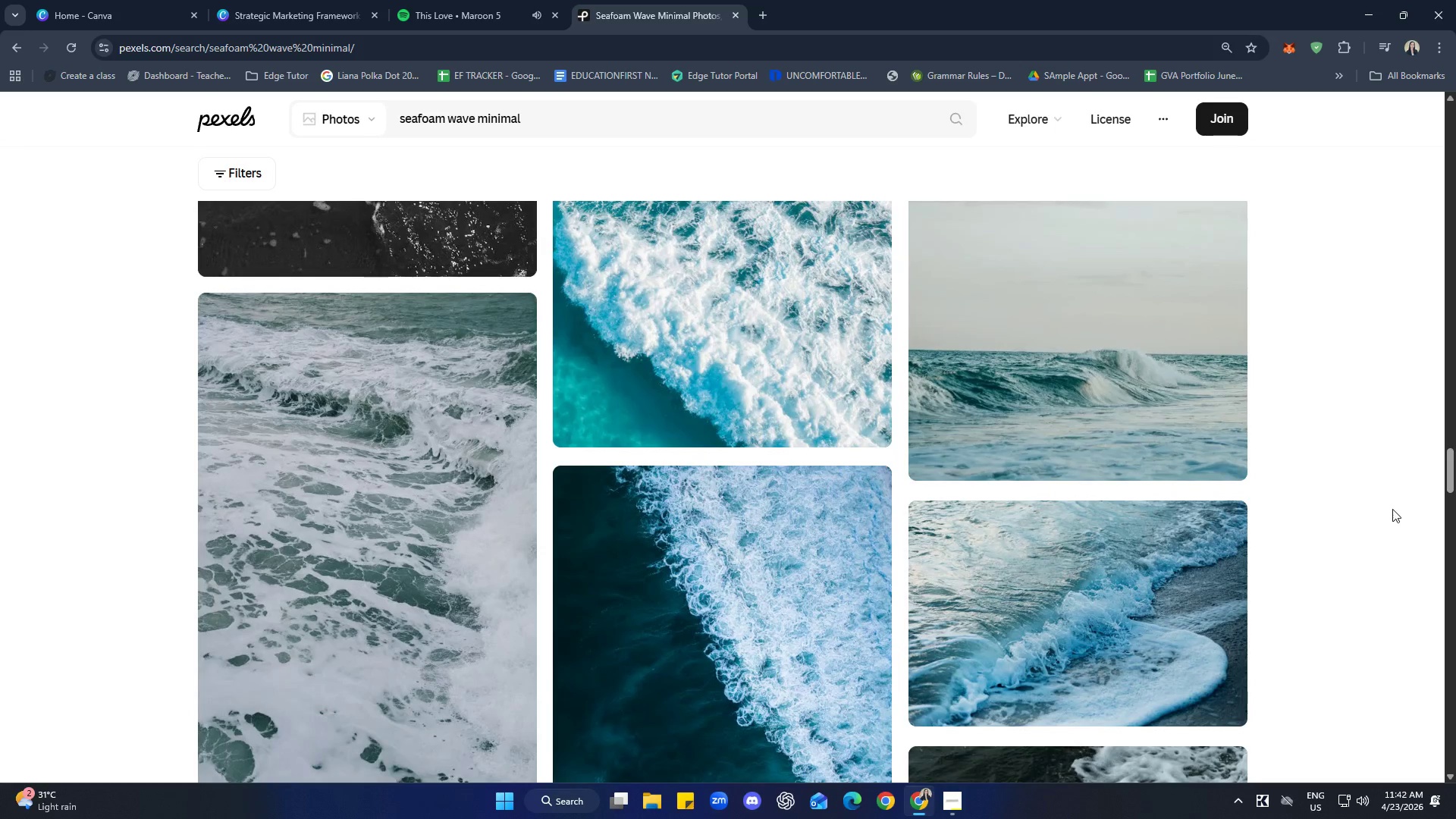 
scroll: coordinate [1408, 576], scroll_direction: down, amount: 30.0
 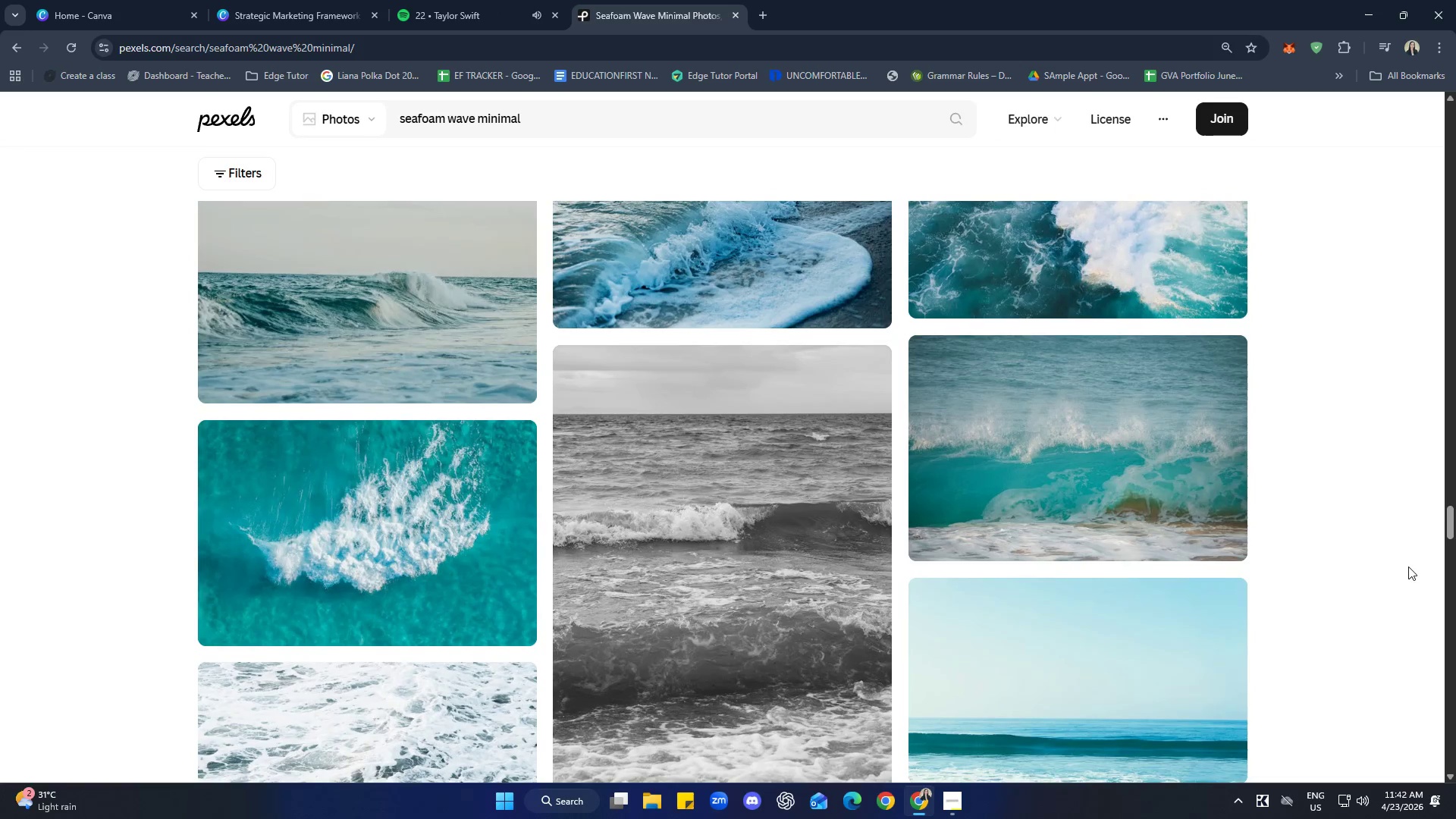 
scroll: coordinate [1299, 496], scroll_direction: down, amount: 36.0
 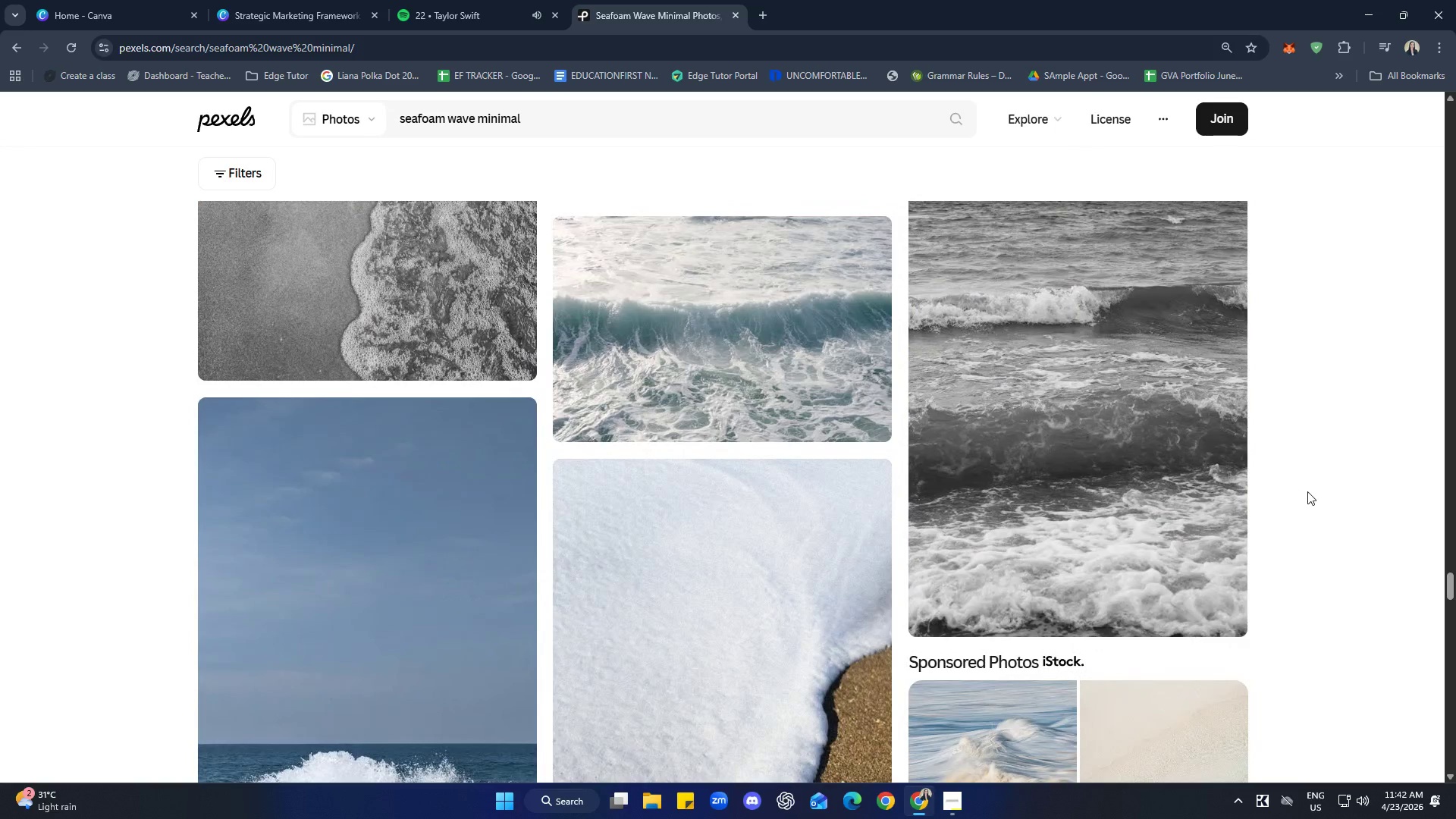 
scroll: coordinate [1366, 497], scroll_direction: down, amount: 20.0
 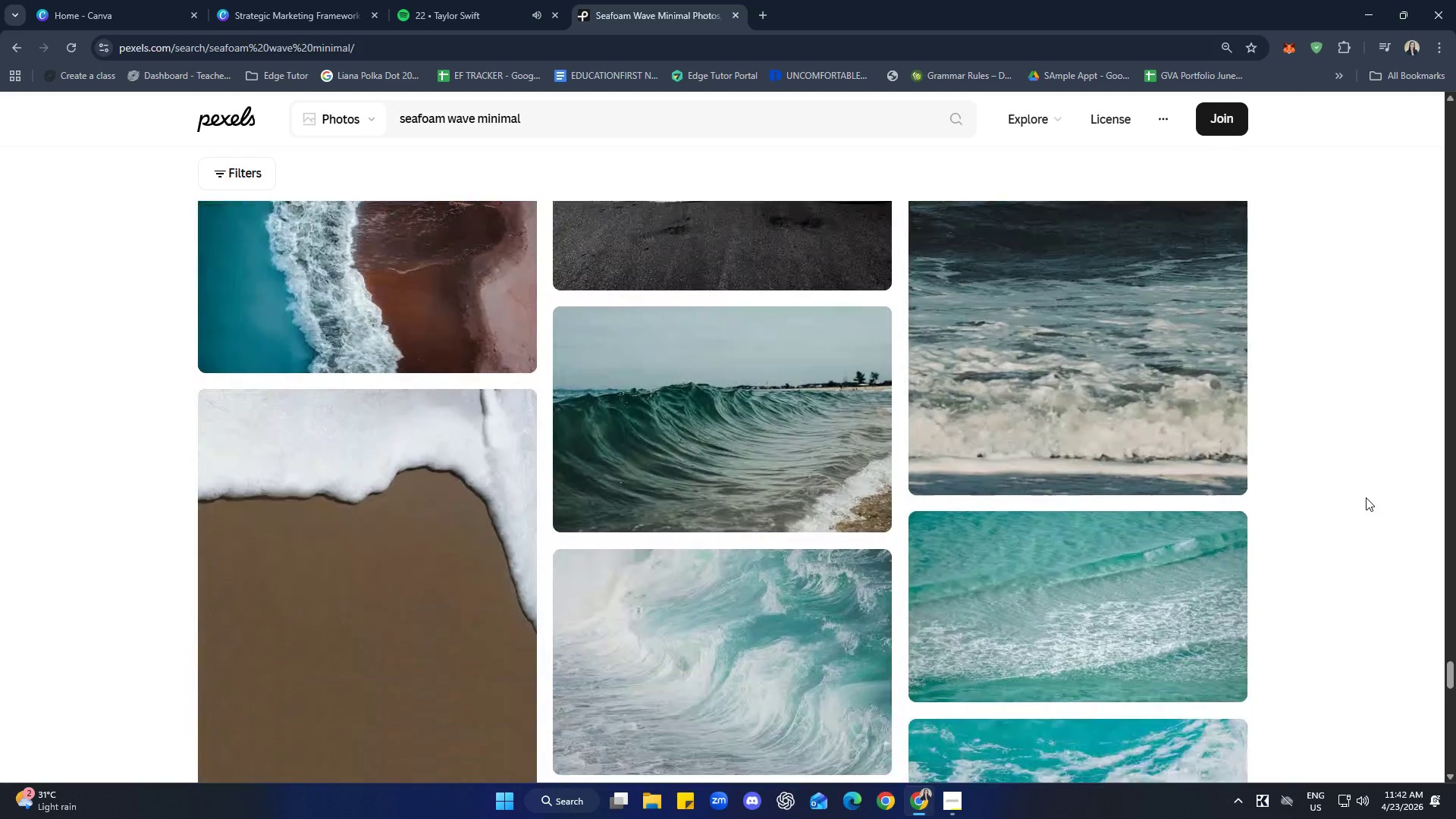 
scroll: coordinate [1366, 497], scroll_direction: up, amount: 2.0
 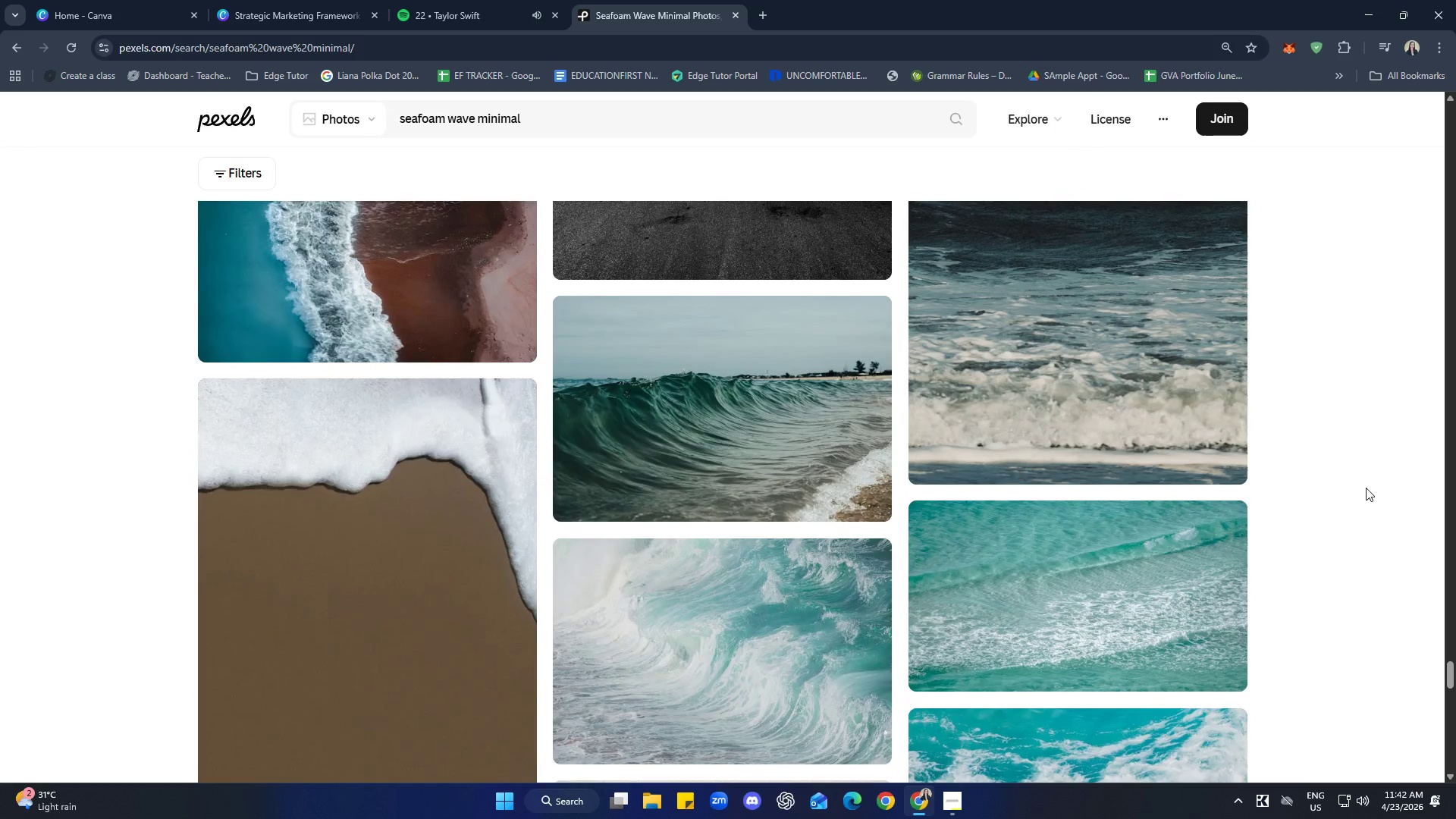 
scroll: coordinate [1360, 488], scroll_direction: down, amount: 13.0
 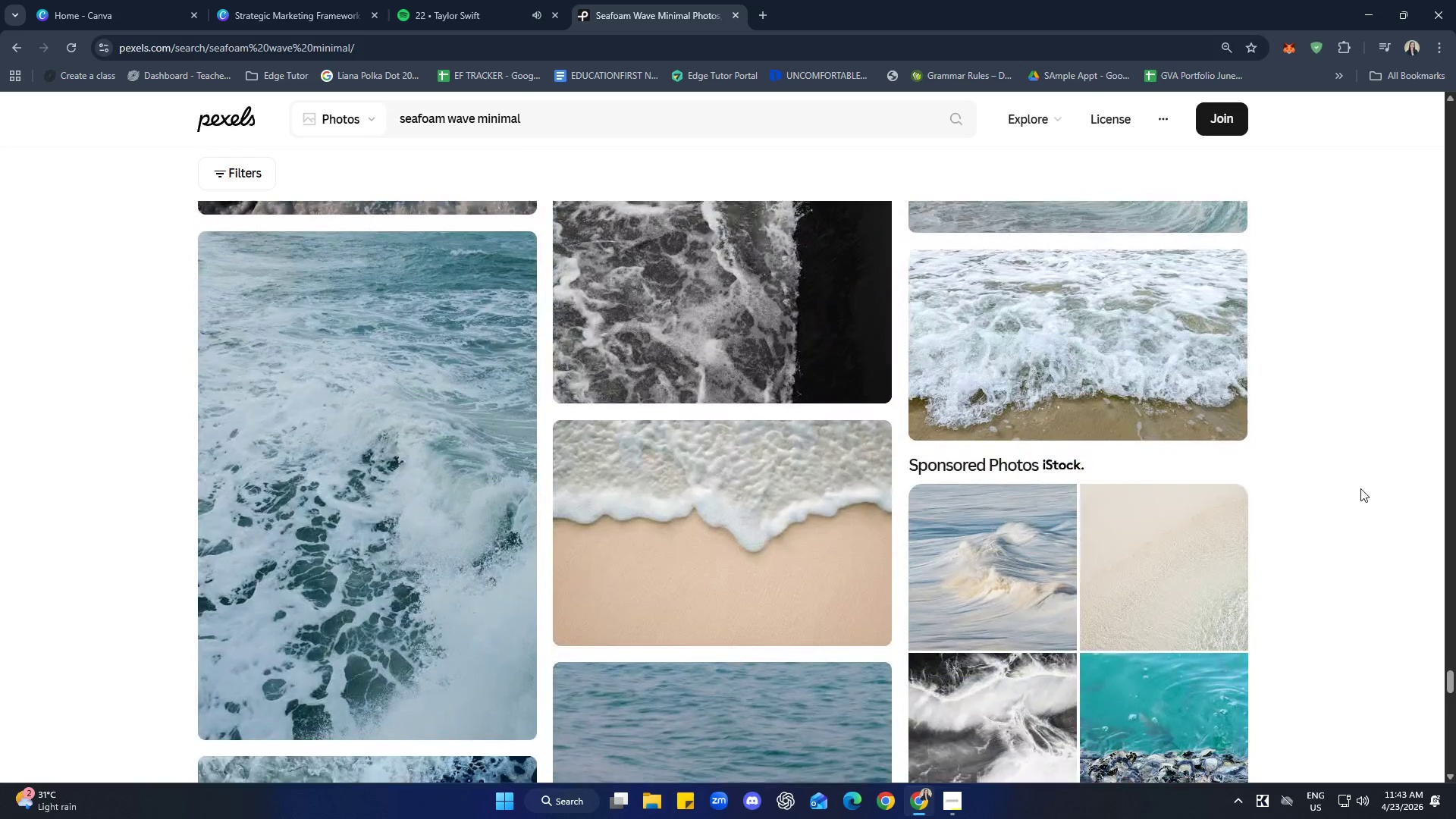 
scroll: coordinate [1360, 488], scroll_direction: up, amount: 4.0
 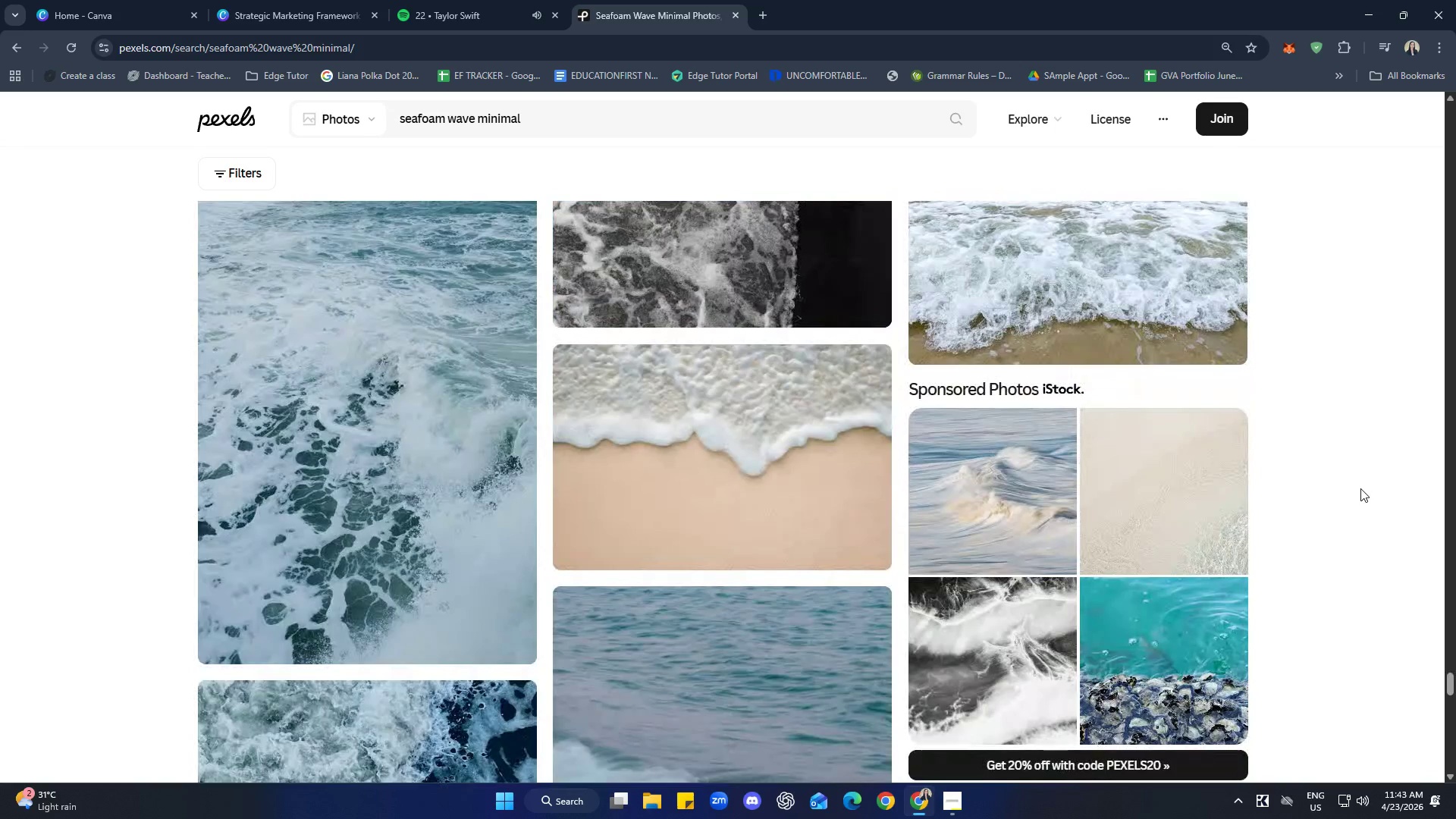 
scroll: coordinate [1360, 487], scroll_direction: down, amount: 11.0
 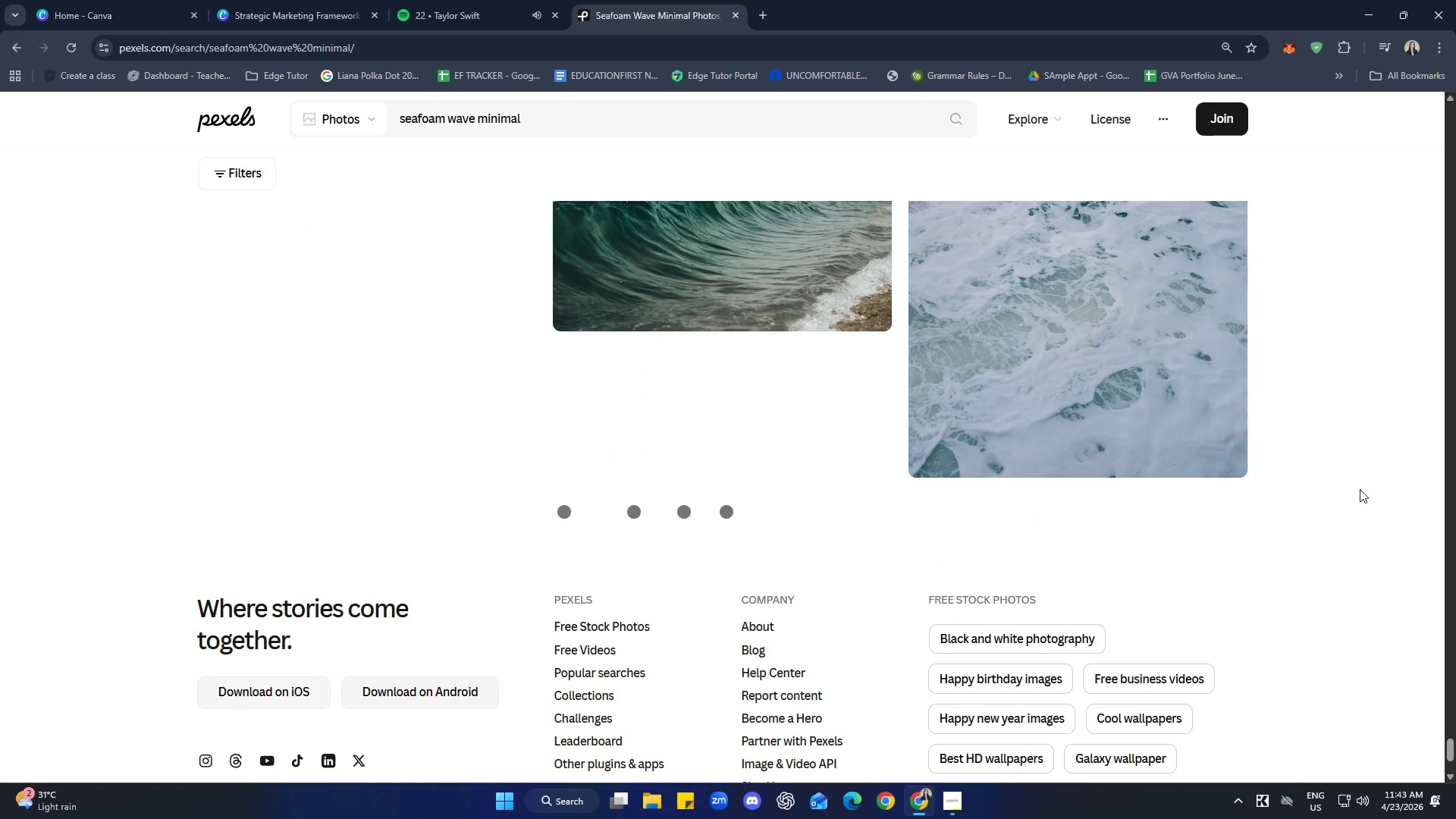 
wait(6.06)
 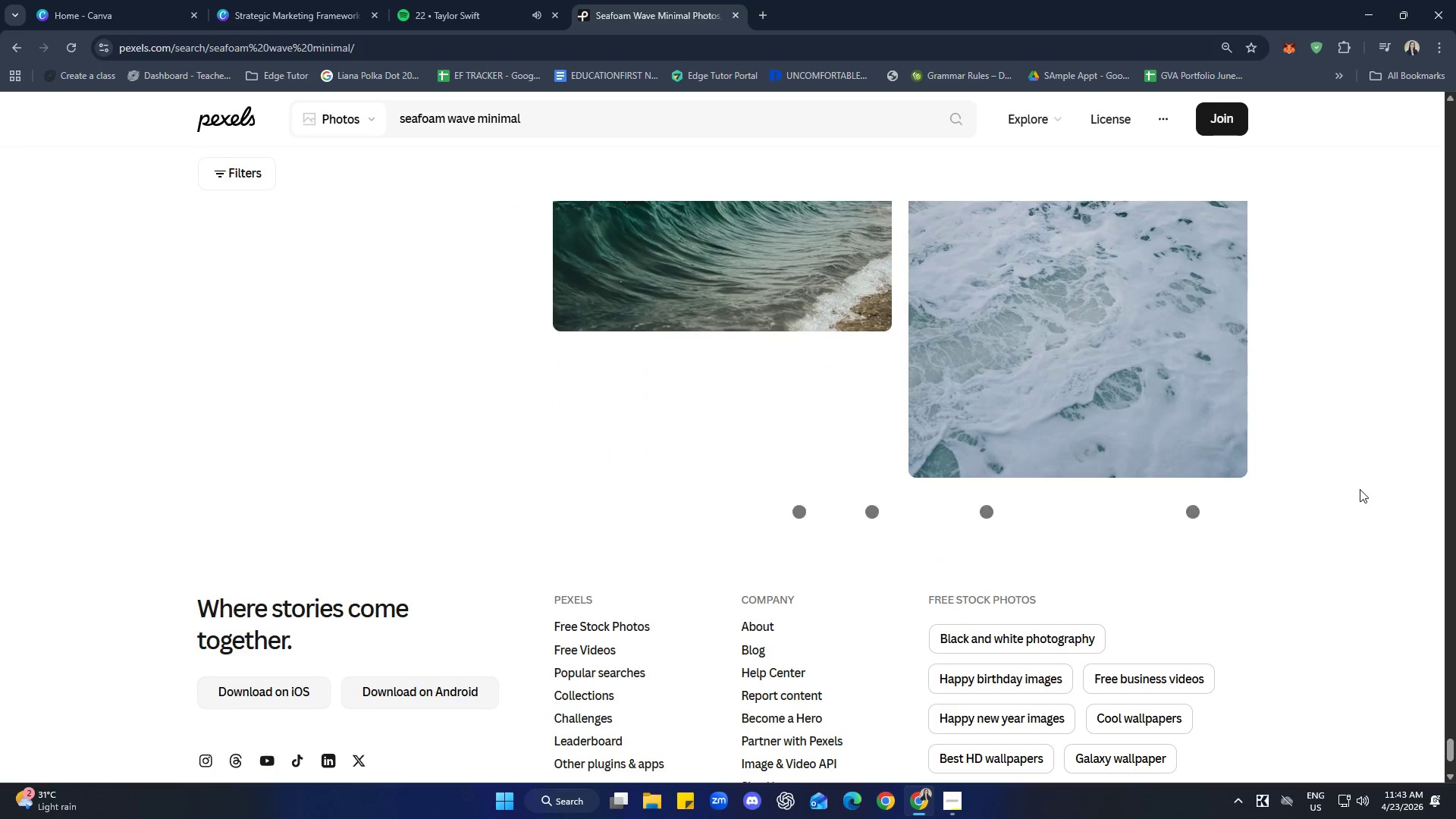 
left_click([297, 0])
 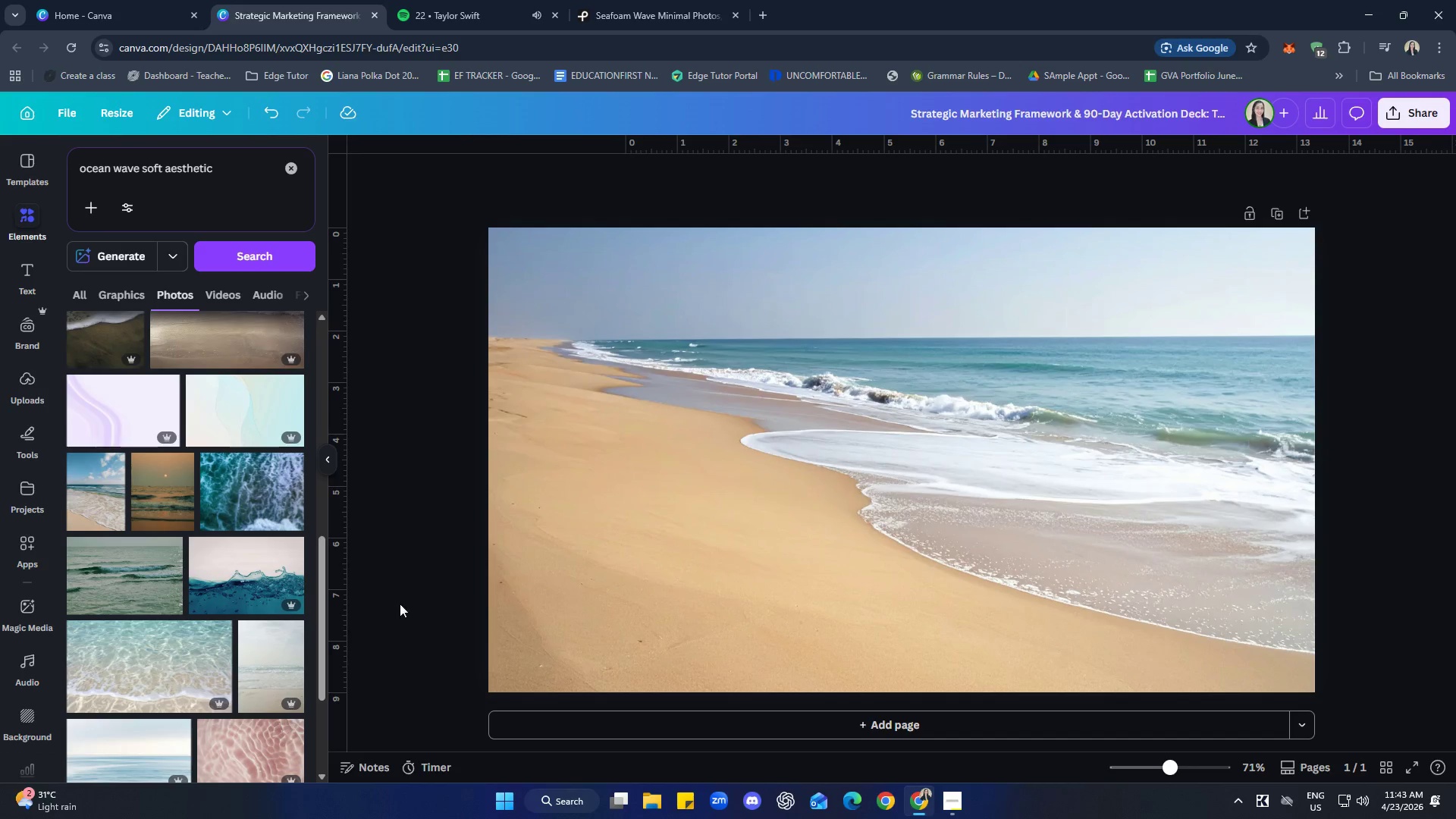 
scroll: coordinate [242, 547], scroll_direction: down, amount: 5.0
 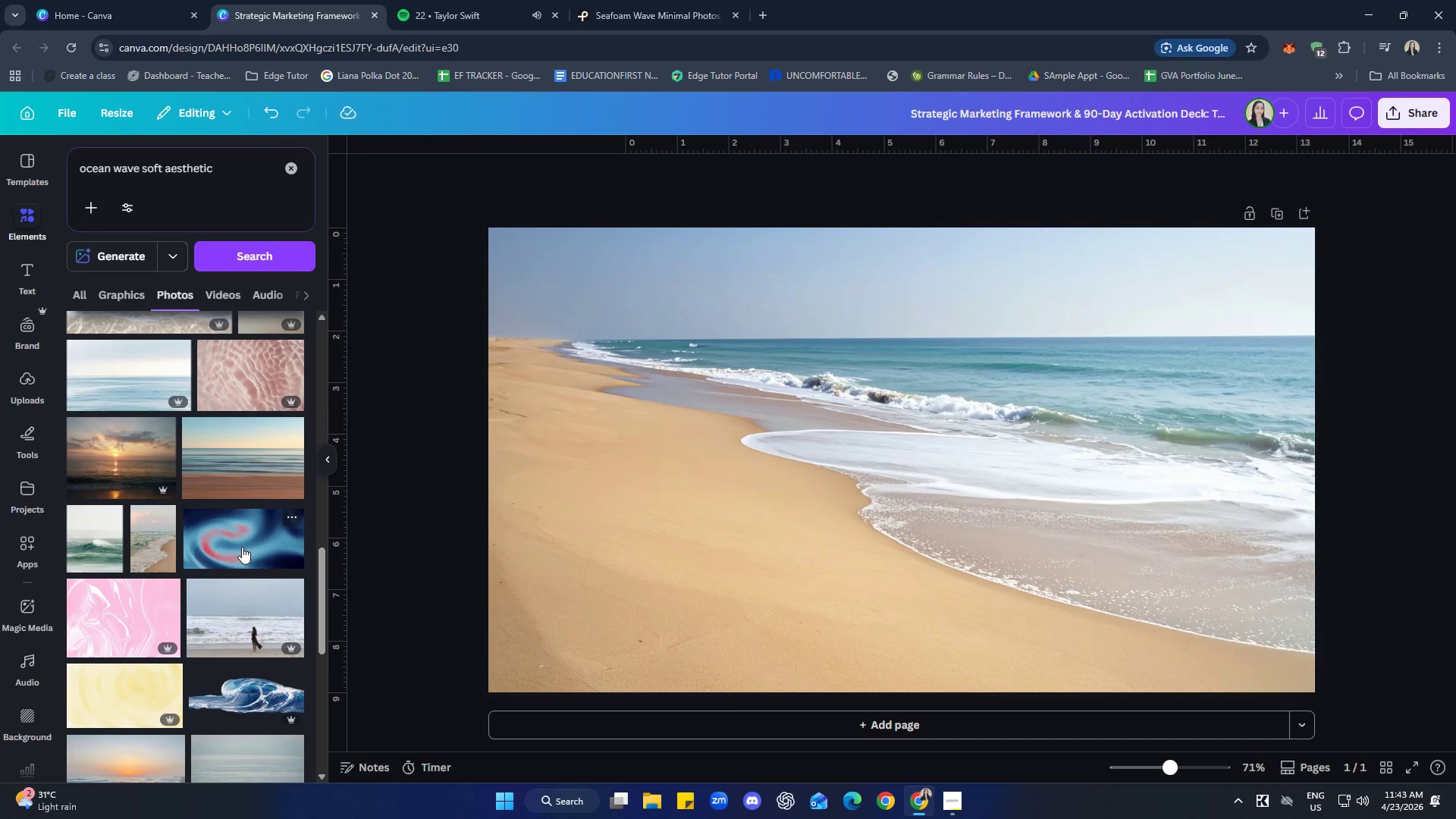 
left_click([96, 527])
 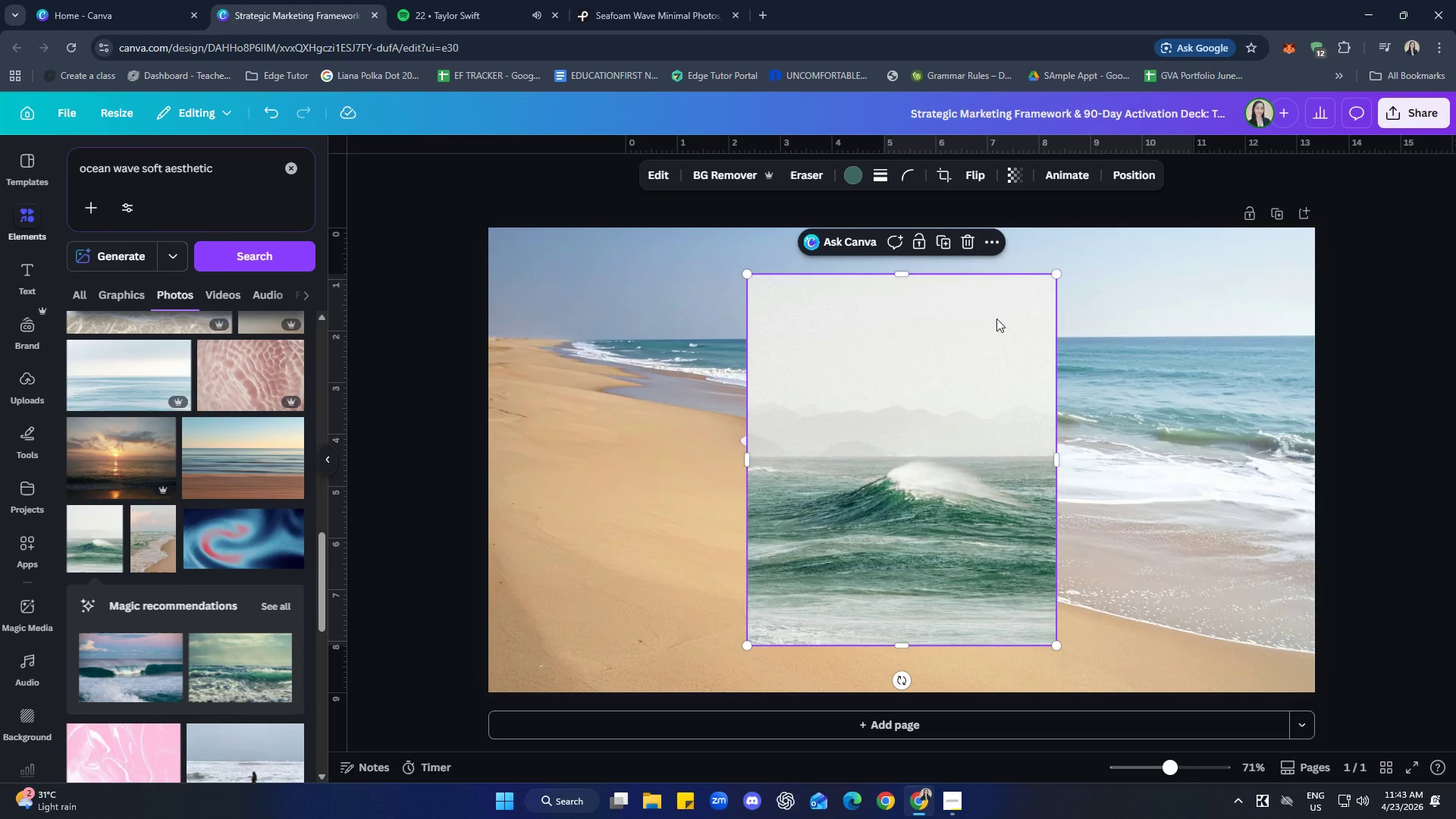 
left_click([970, 243])
 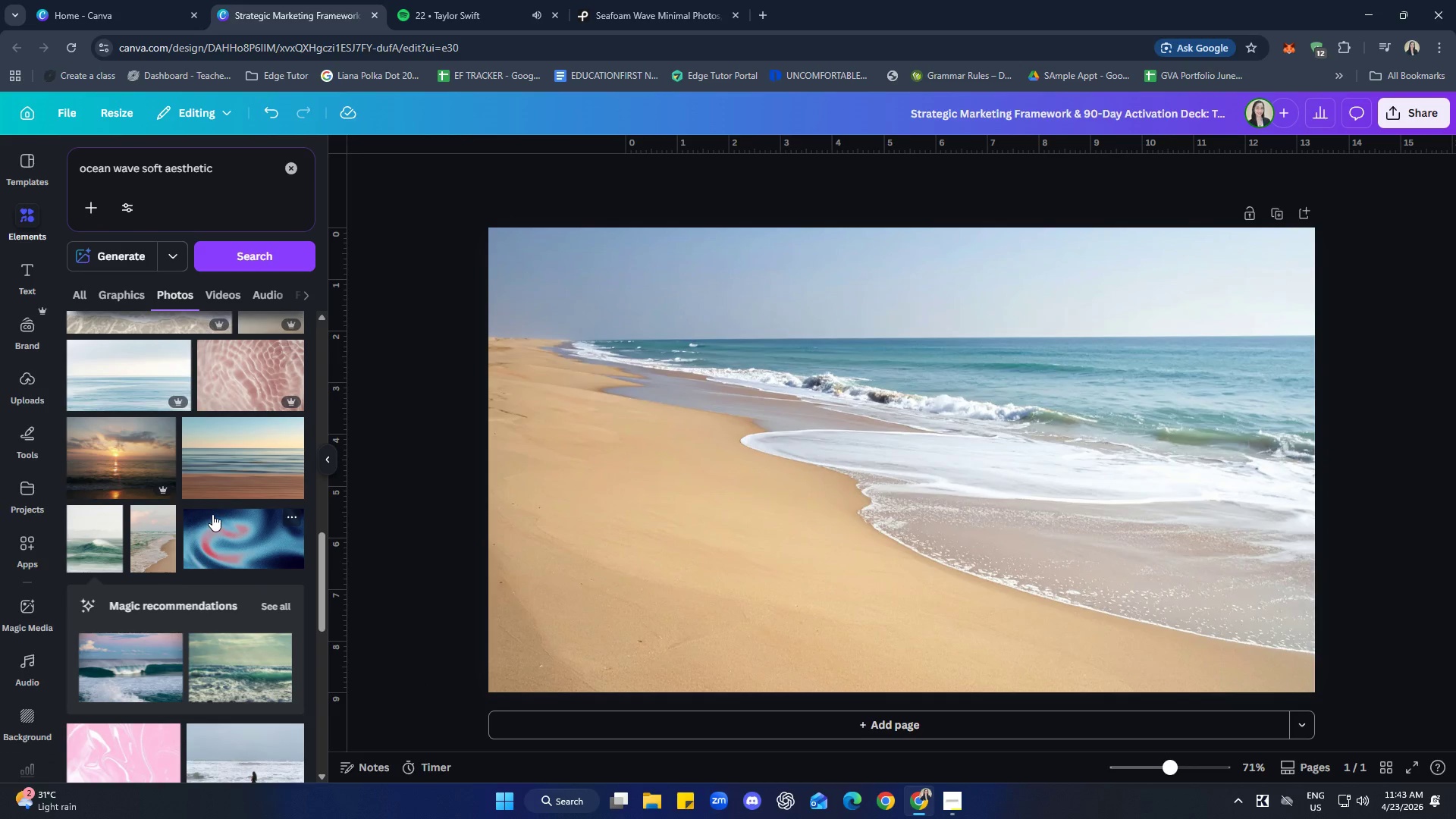 
scroll: coordinate [283, 371], scroll_direction: down, amount: 7.0
 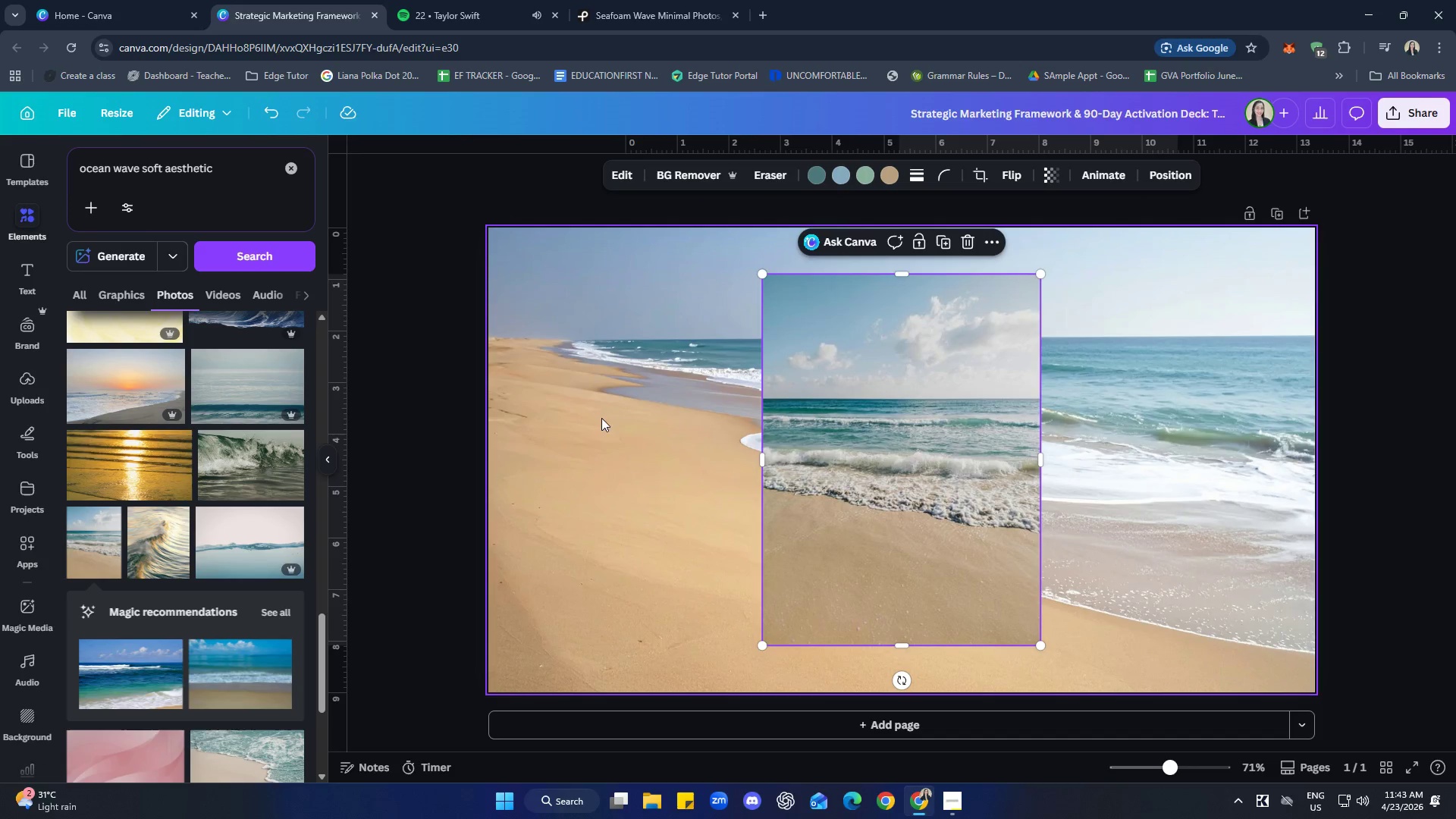 
wait(5.35)
 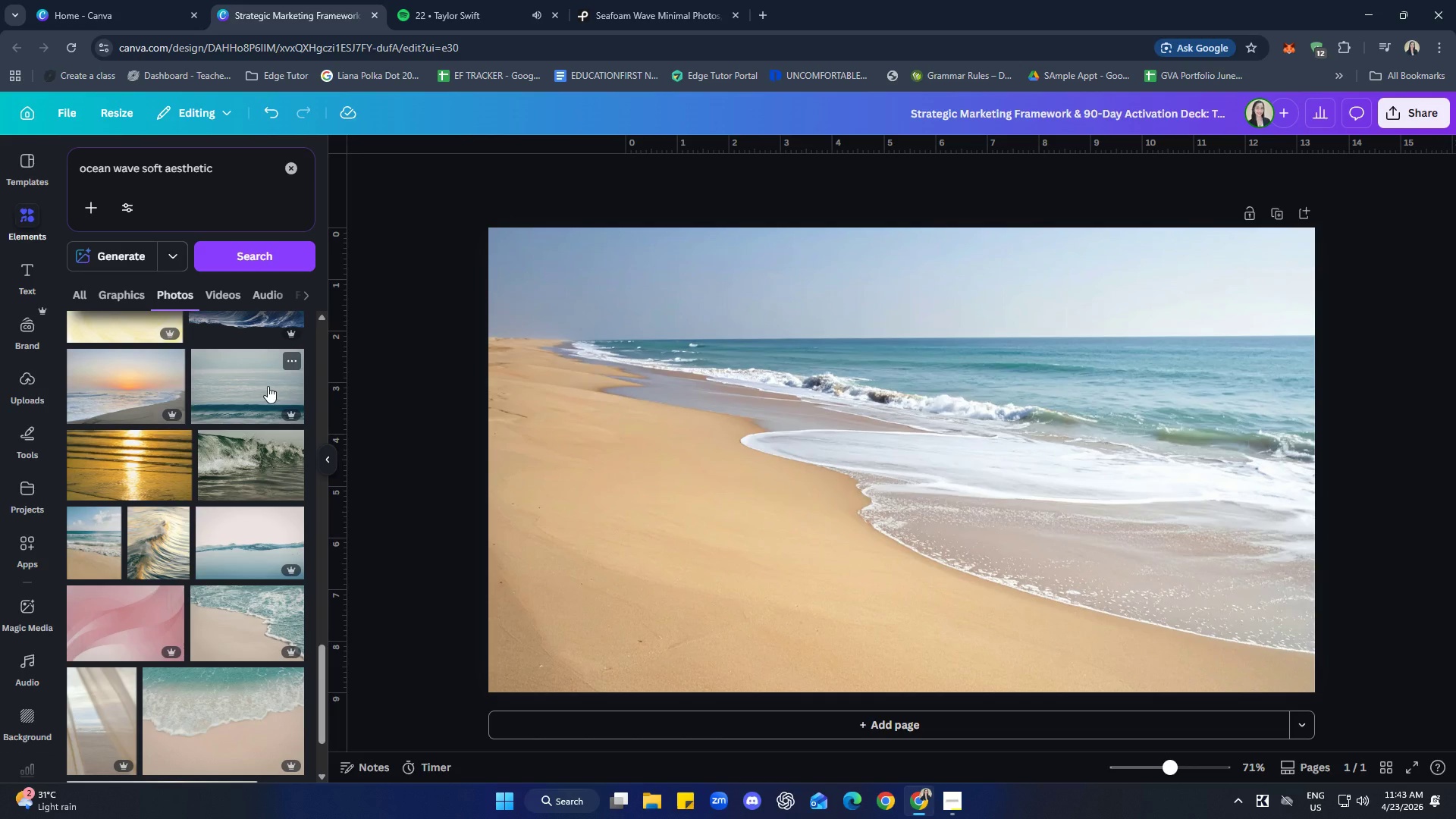 
scroll: coordinate [201, 504], scroll_direction: down, amount: 13.0
 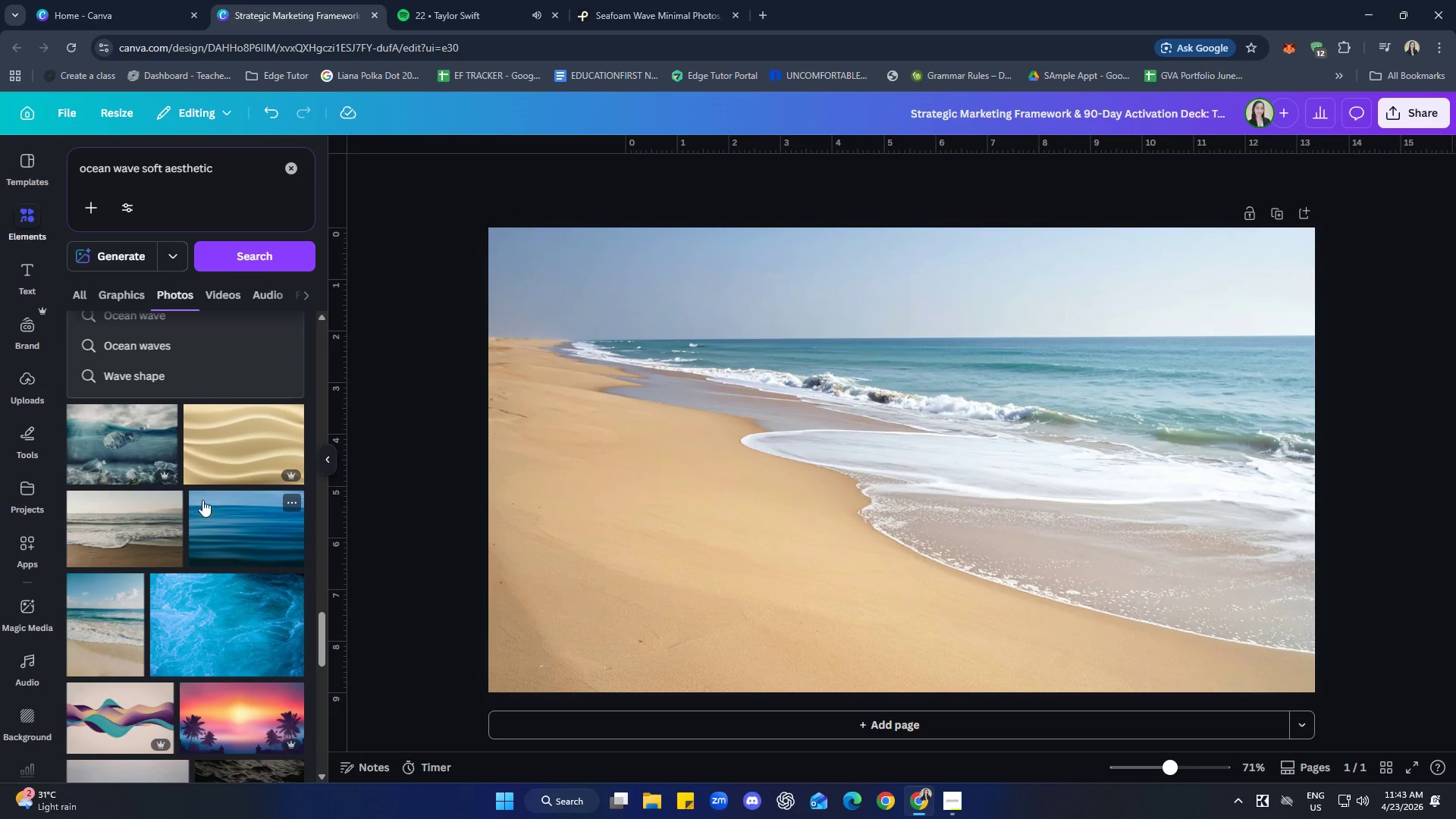 
scroll: coordinate [212, 529], scroll_direction: down, amount: 10.0
 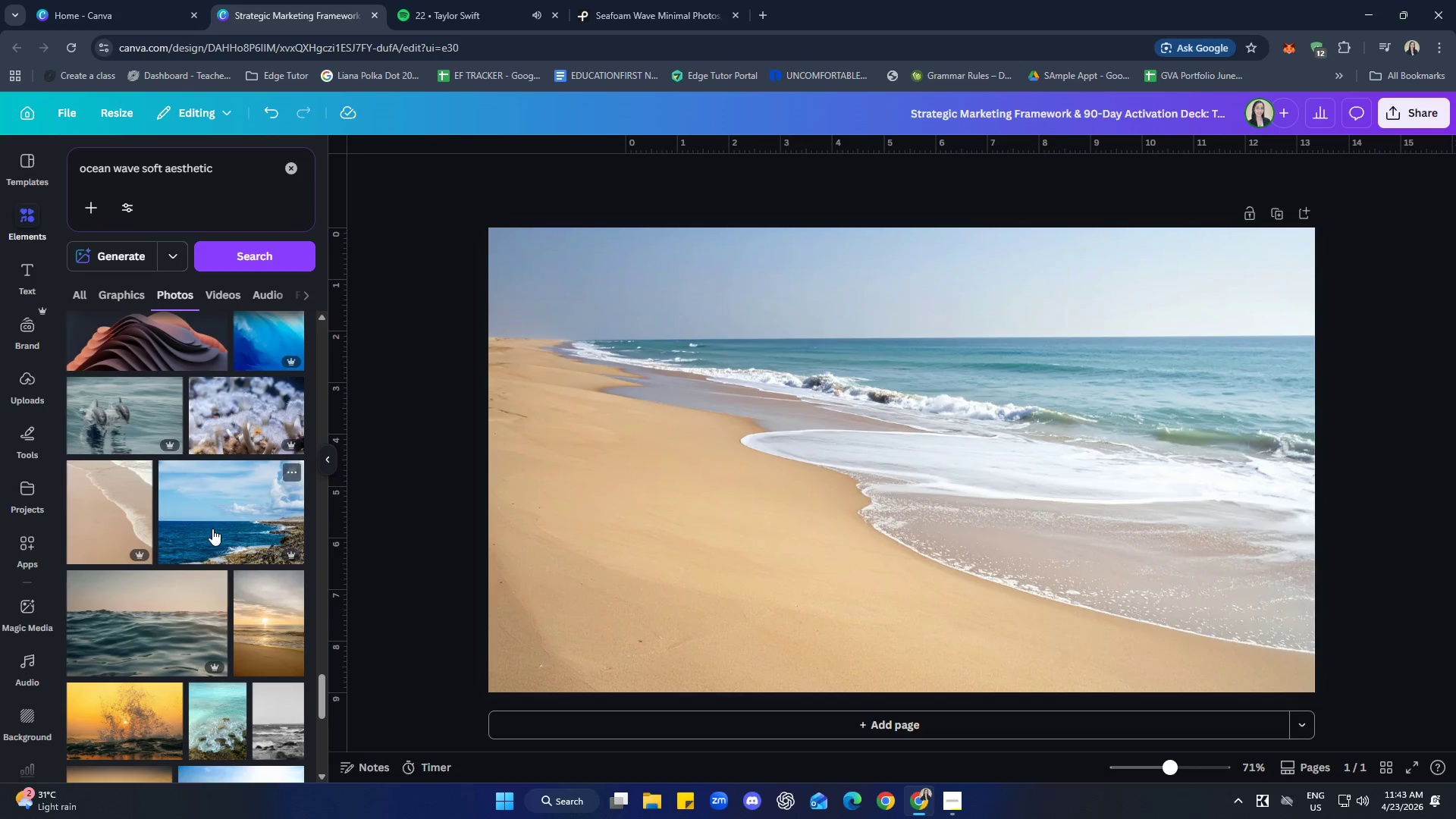 
scroll: coordinate [210, 523], scroll_direction: down, amount: 12.0
 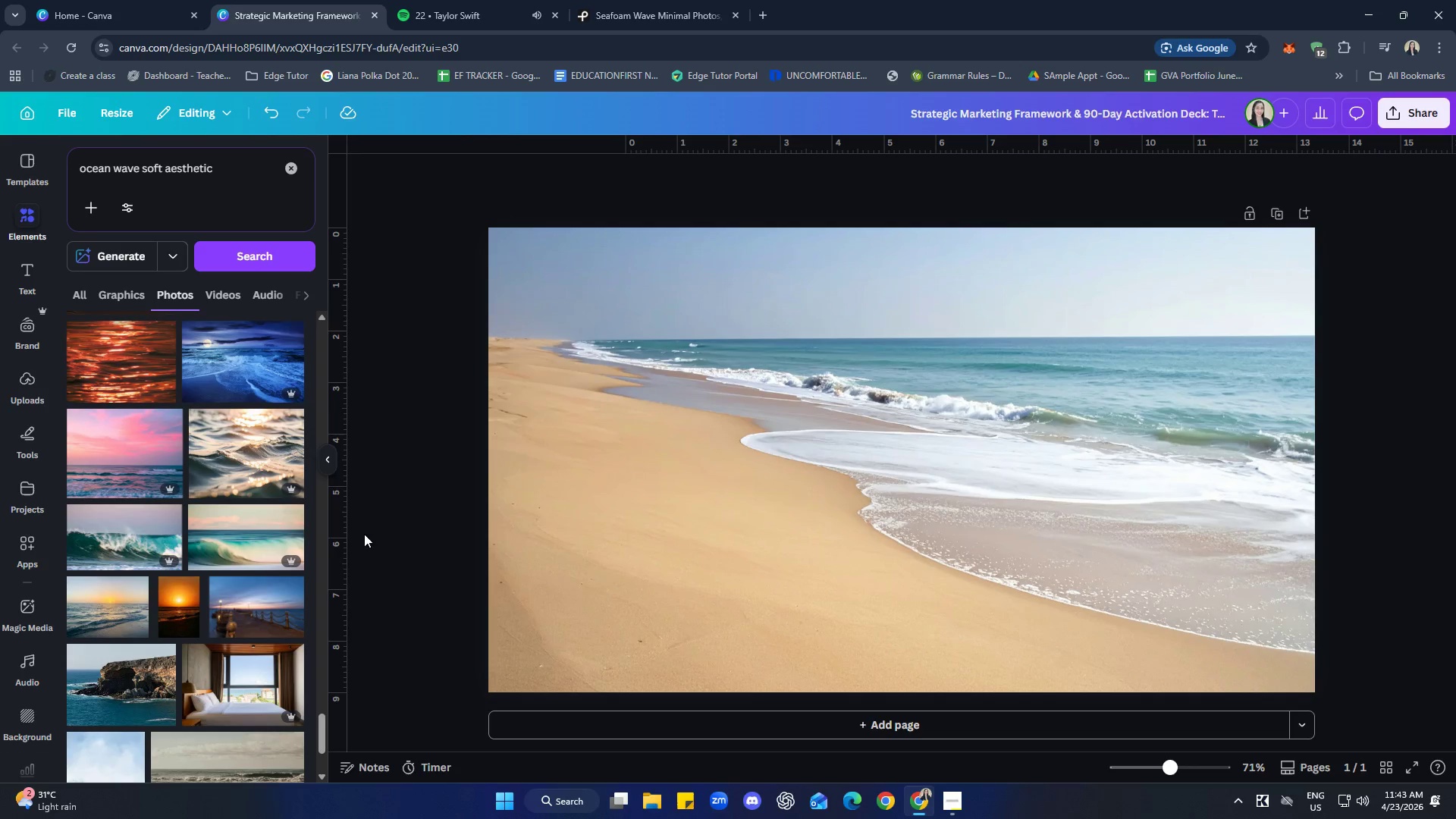 
left_click_drag(start_coordinate=[215, 529], to_coordinate=[219, 532])
 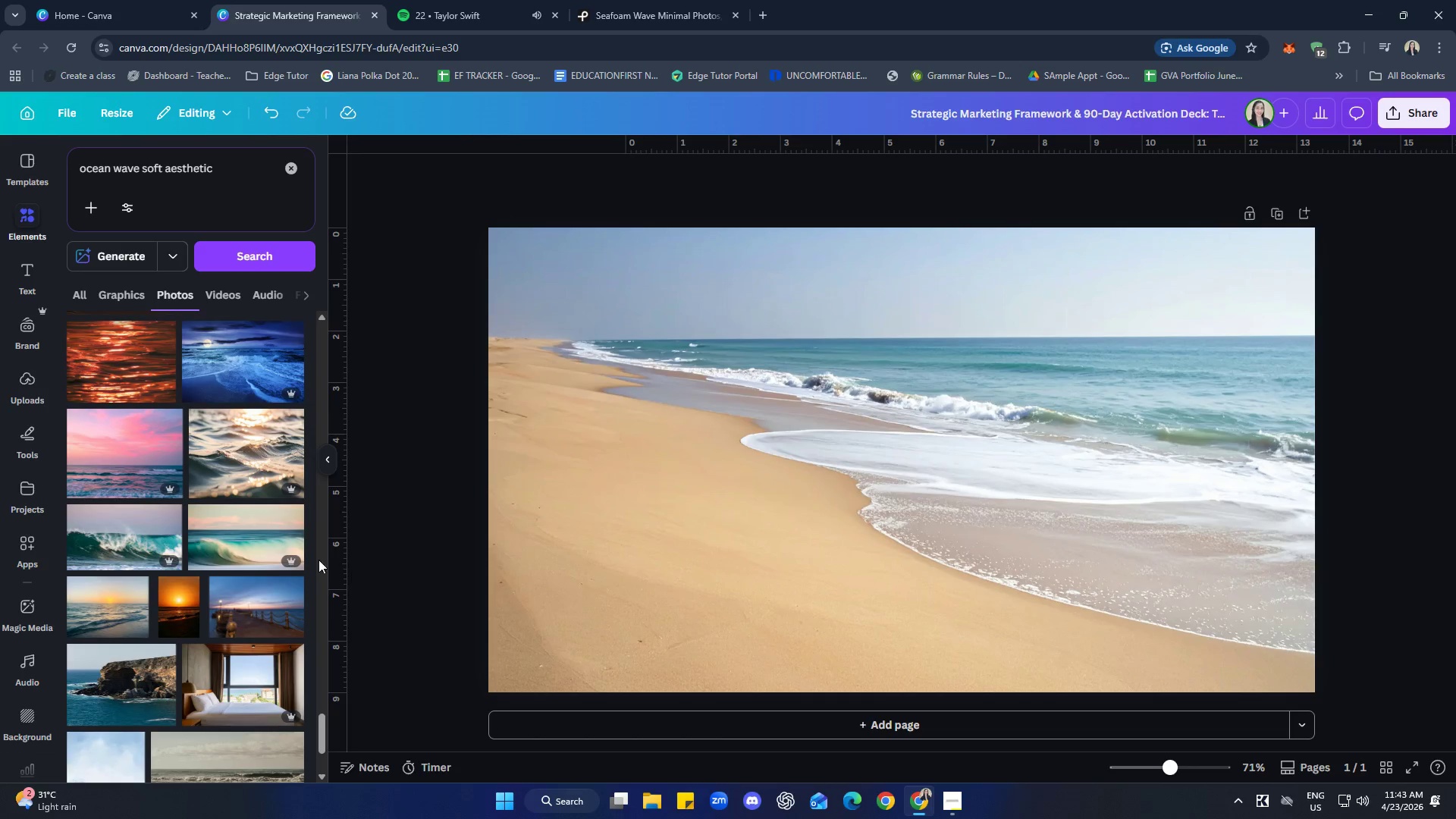 
left_click([244, 548])
 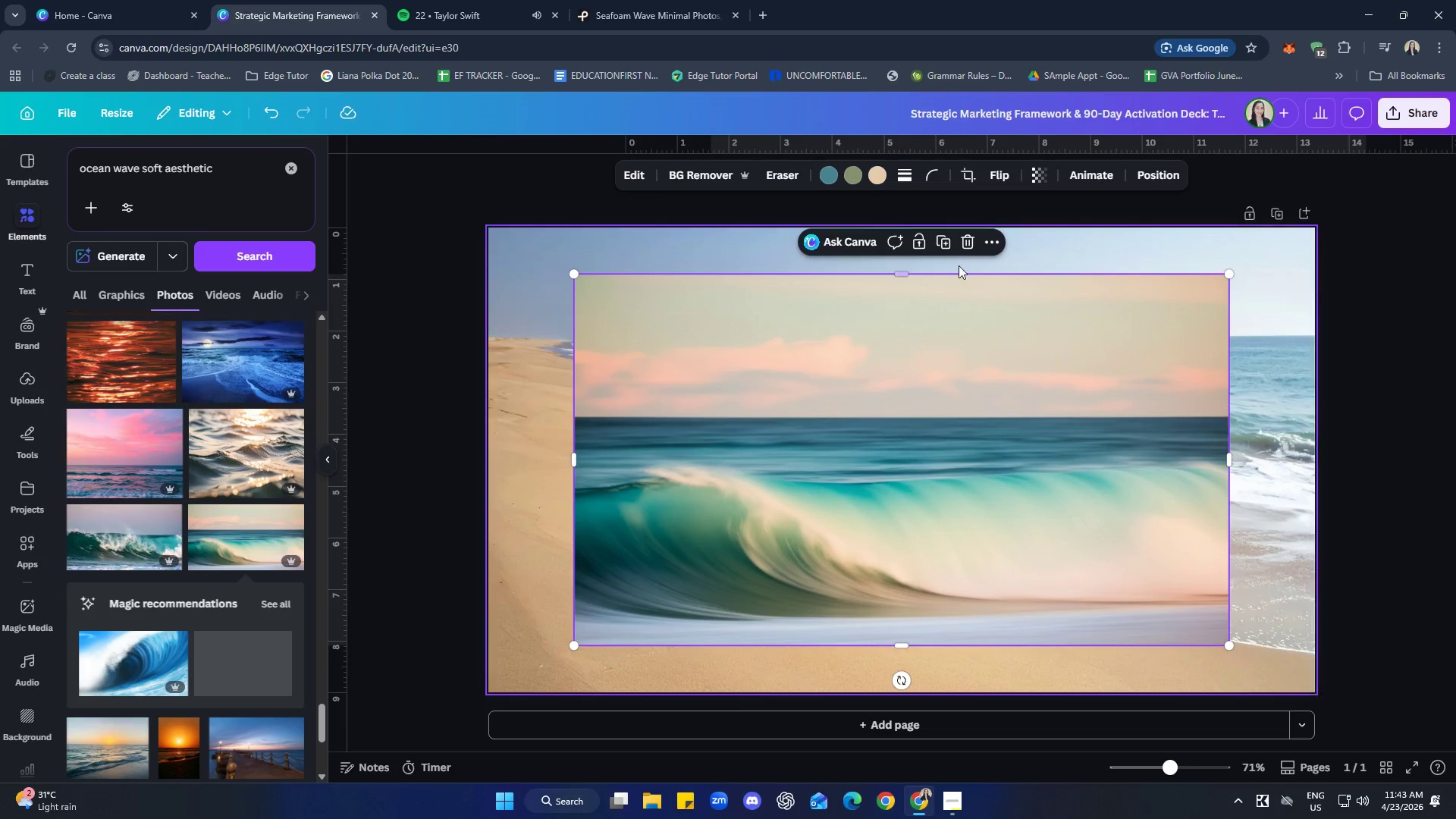 
scroll: coordinate [180, 425], scroll_direction: down, amount: 4.0
 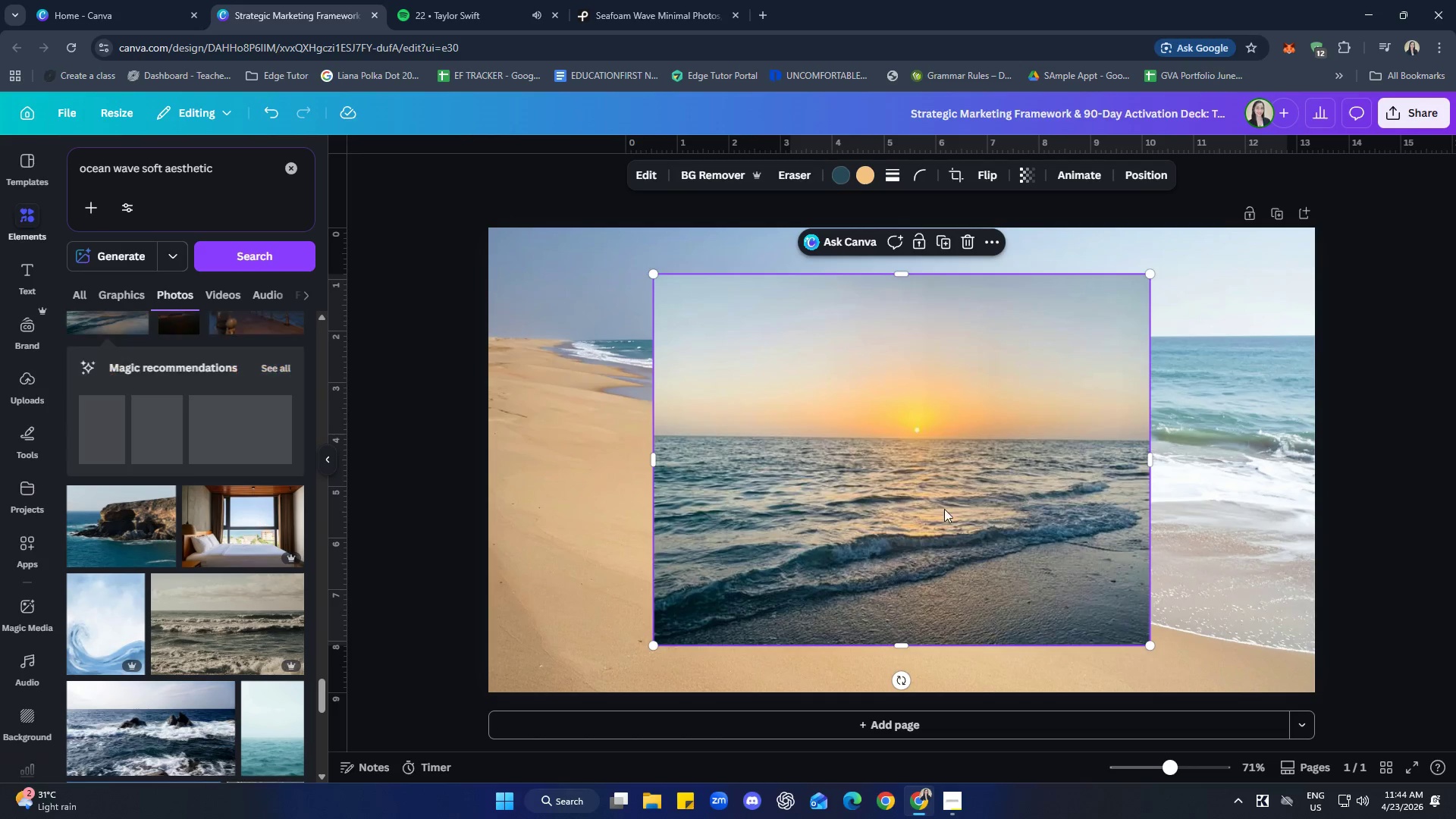 
left_click([967, 240])
 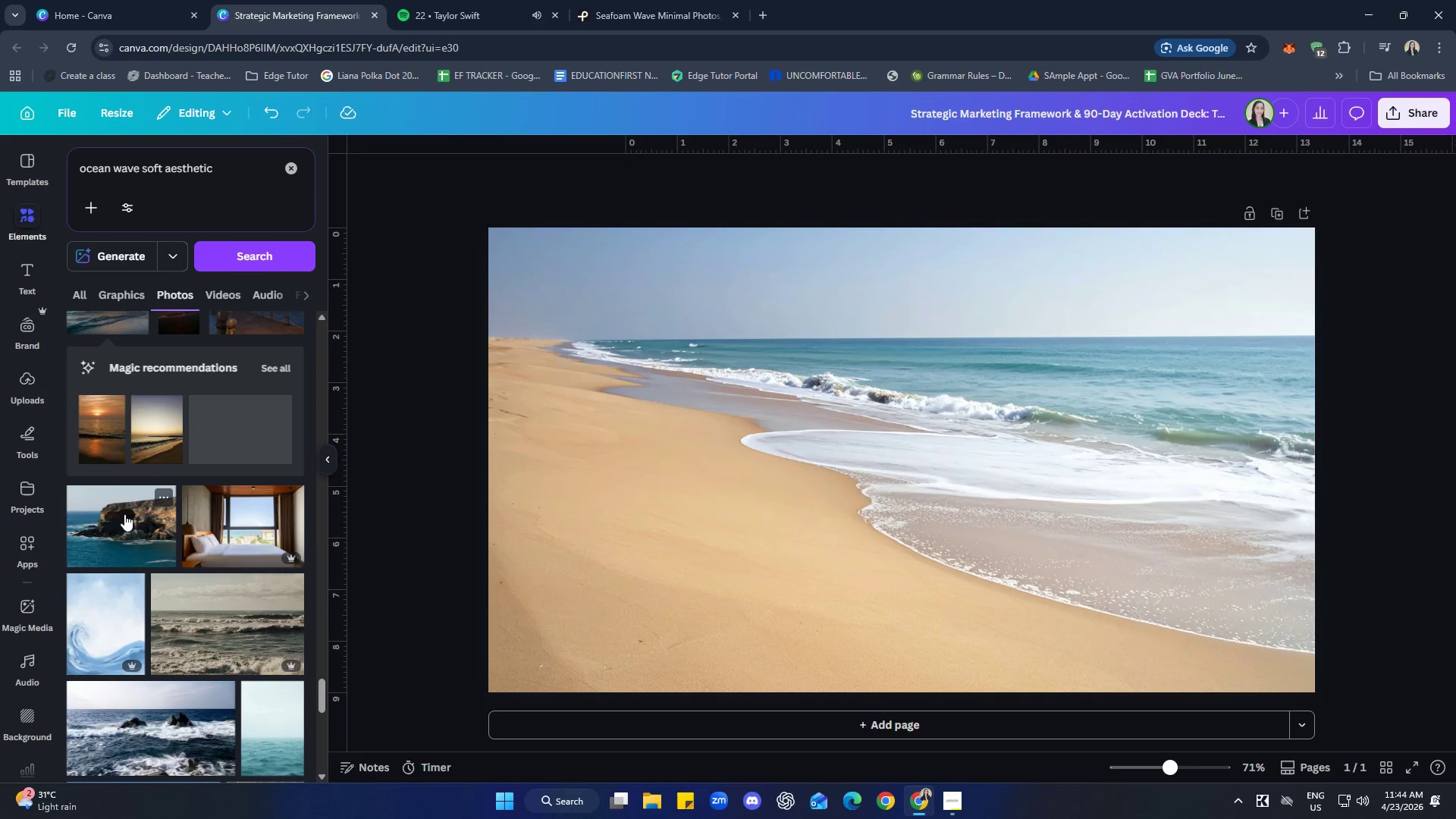 
scroll: coordinate [174, 491], scroll_direction: down, amount: 13.0
 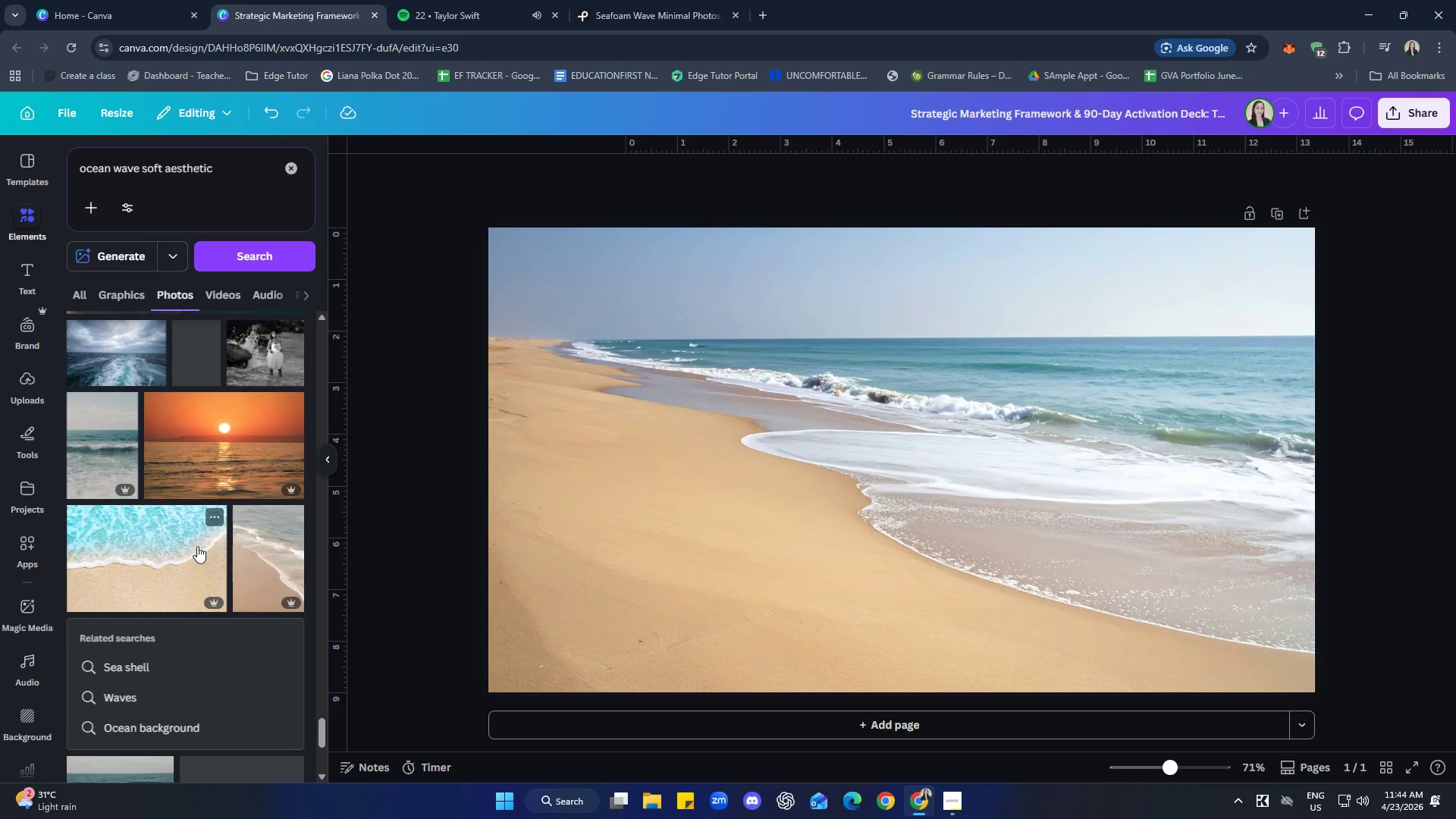 
scroll: coordinate [188, 528], scroll_direction: down, amount: 9.0
 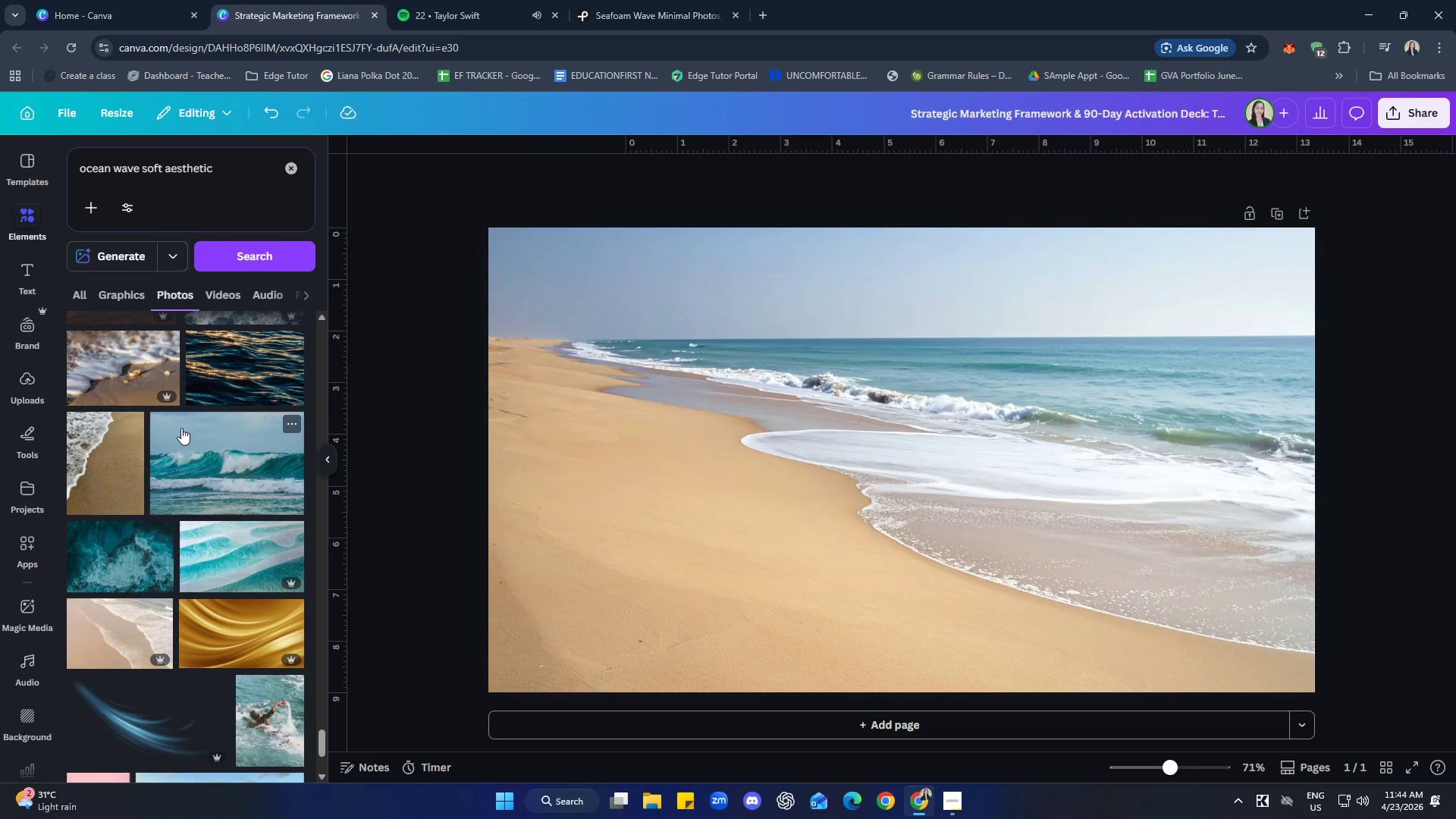 
double_click([861, 500])
 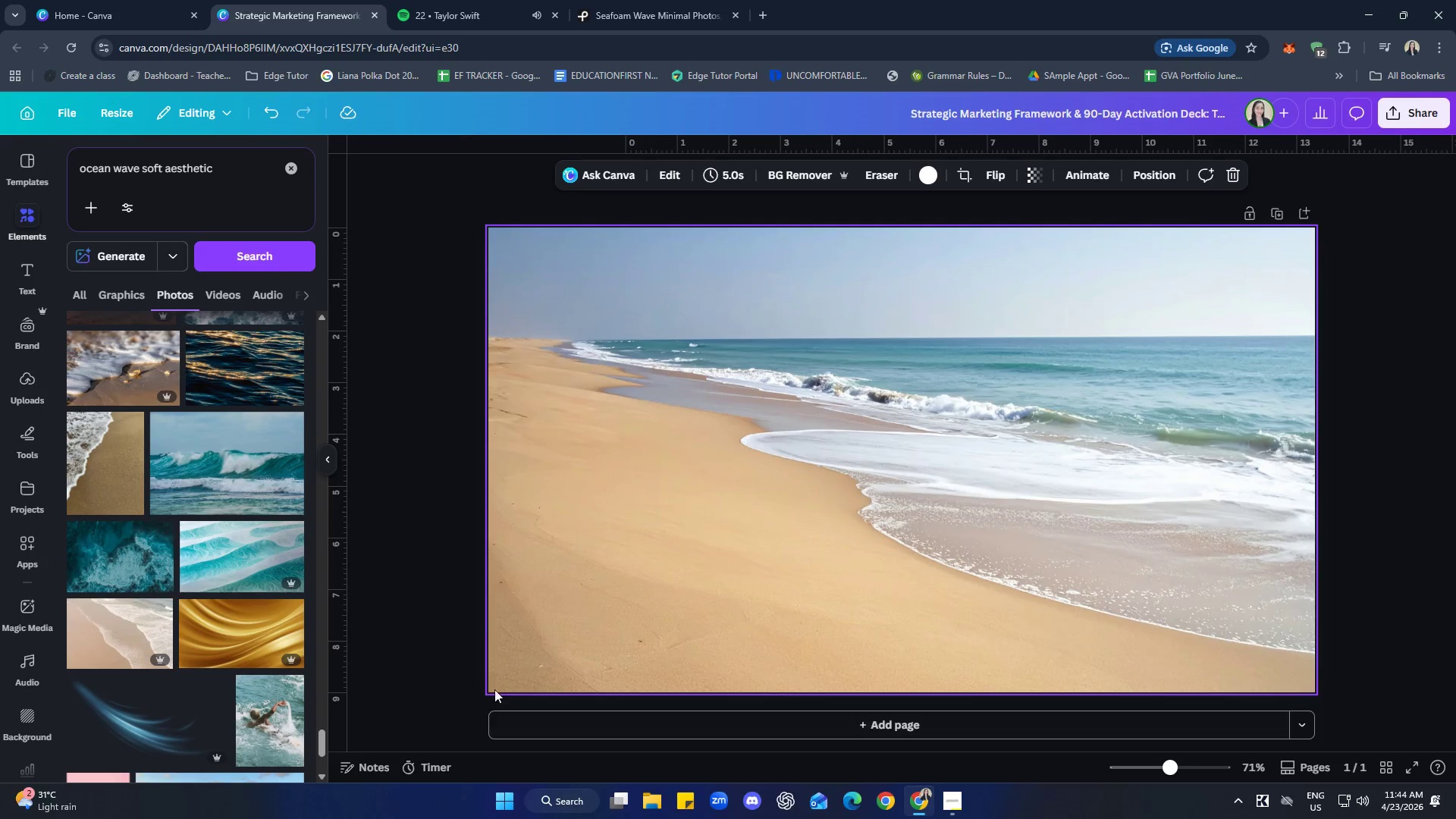 
double_click([557, 651])
 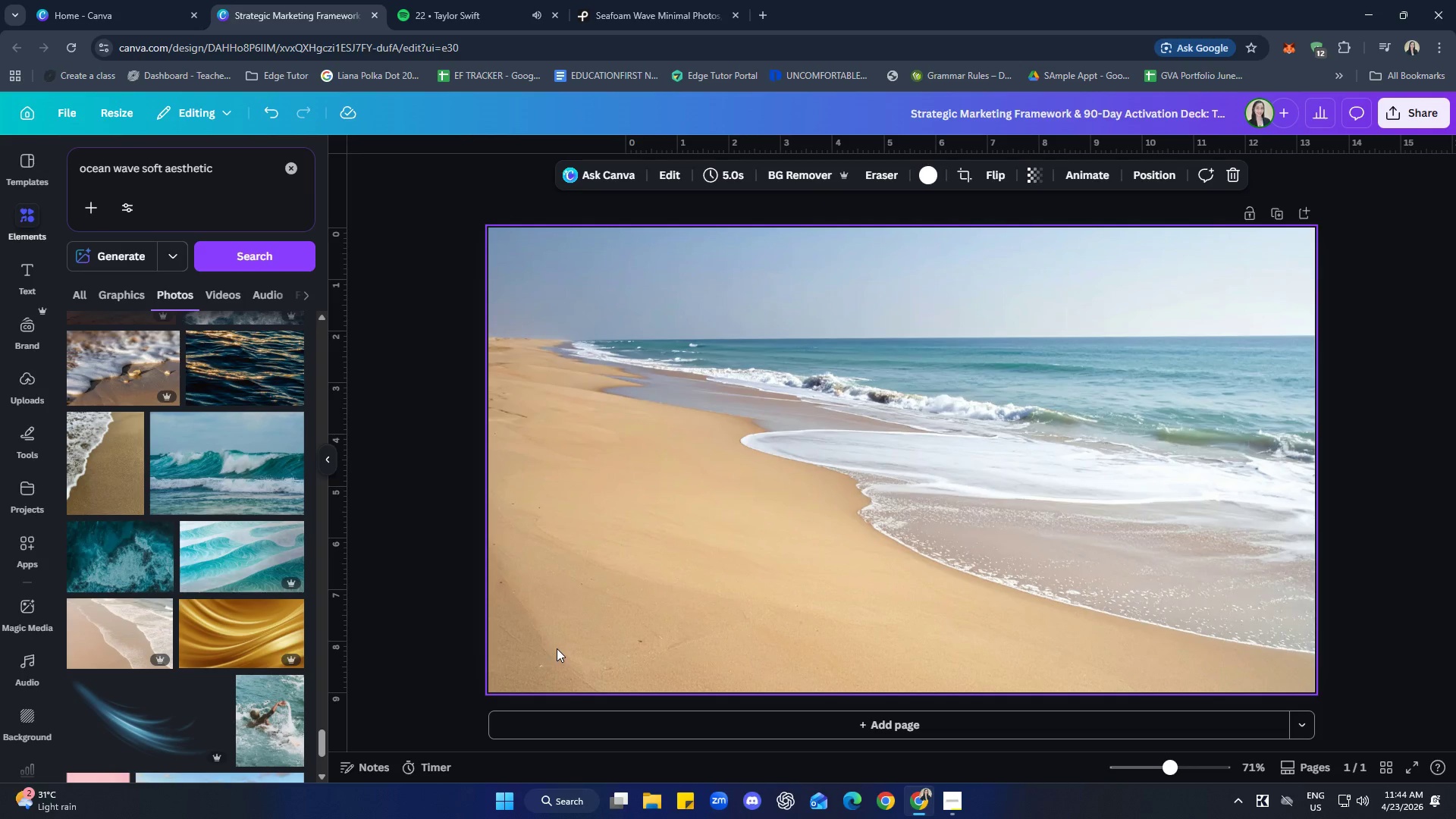 
triple_click([557, 648])
 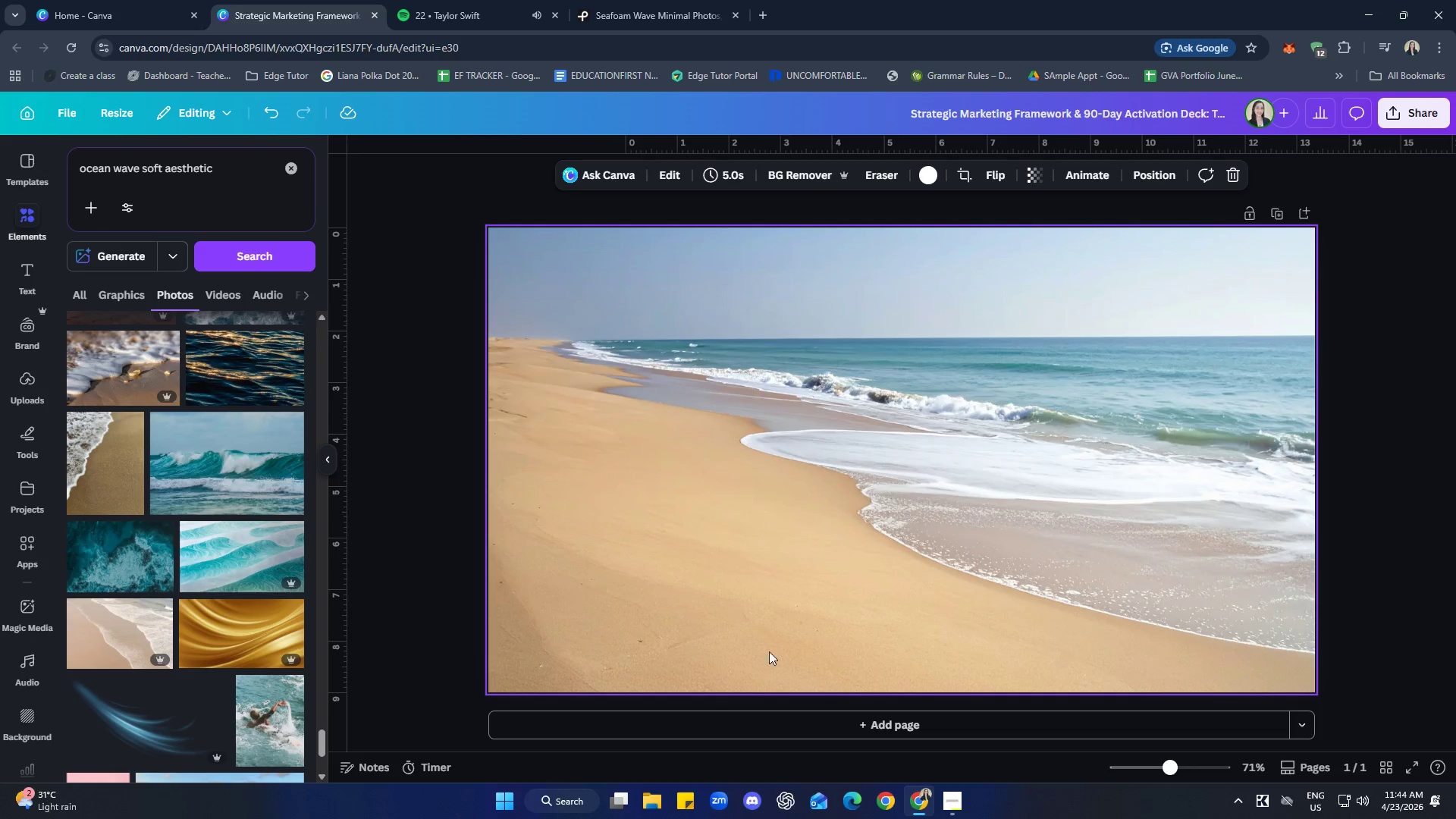 
left_click([821, 577])
 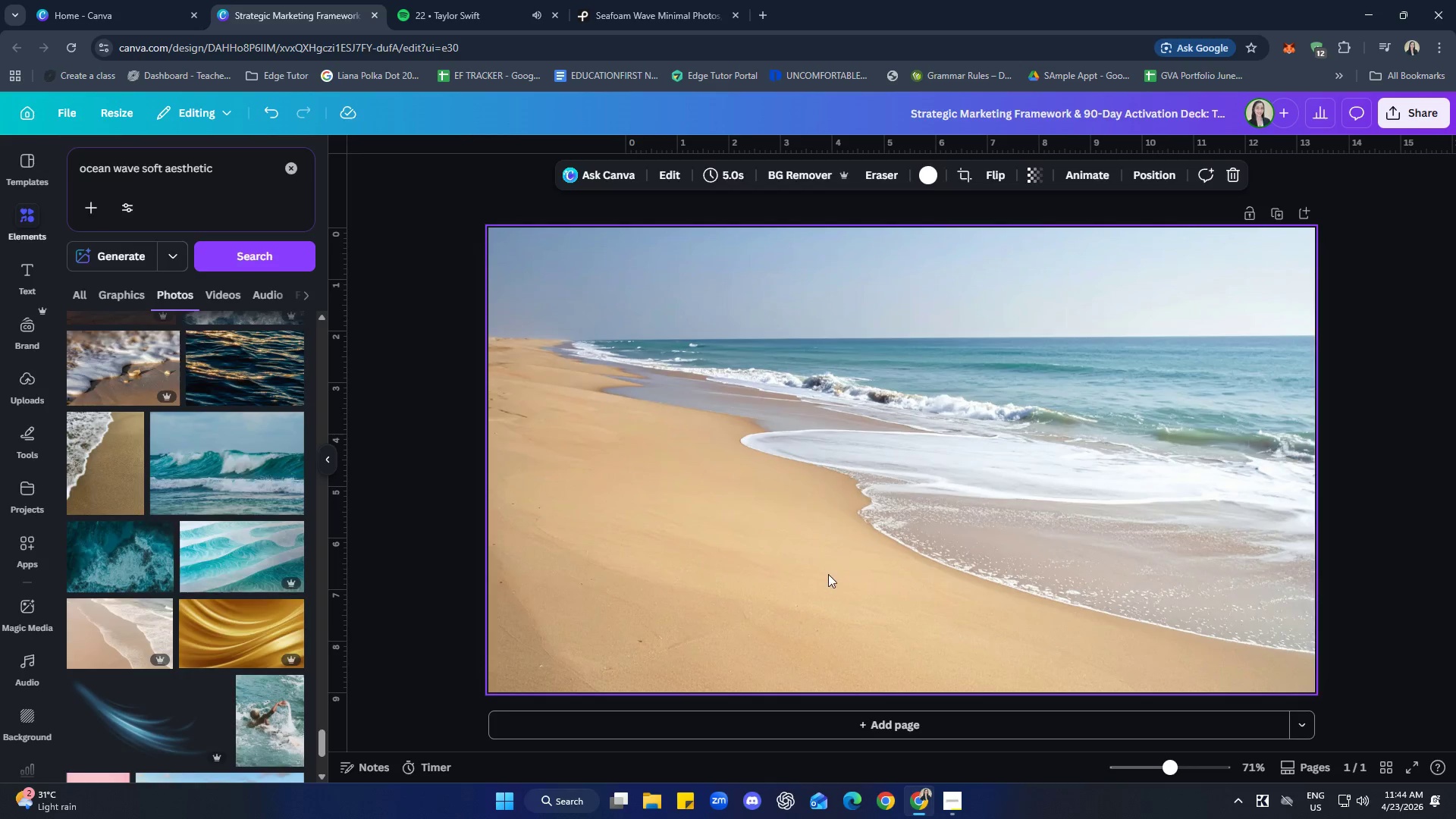 
triple_click([828, 574])
 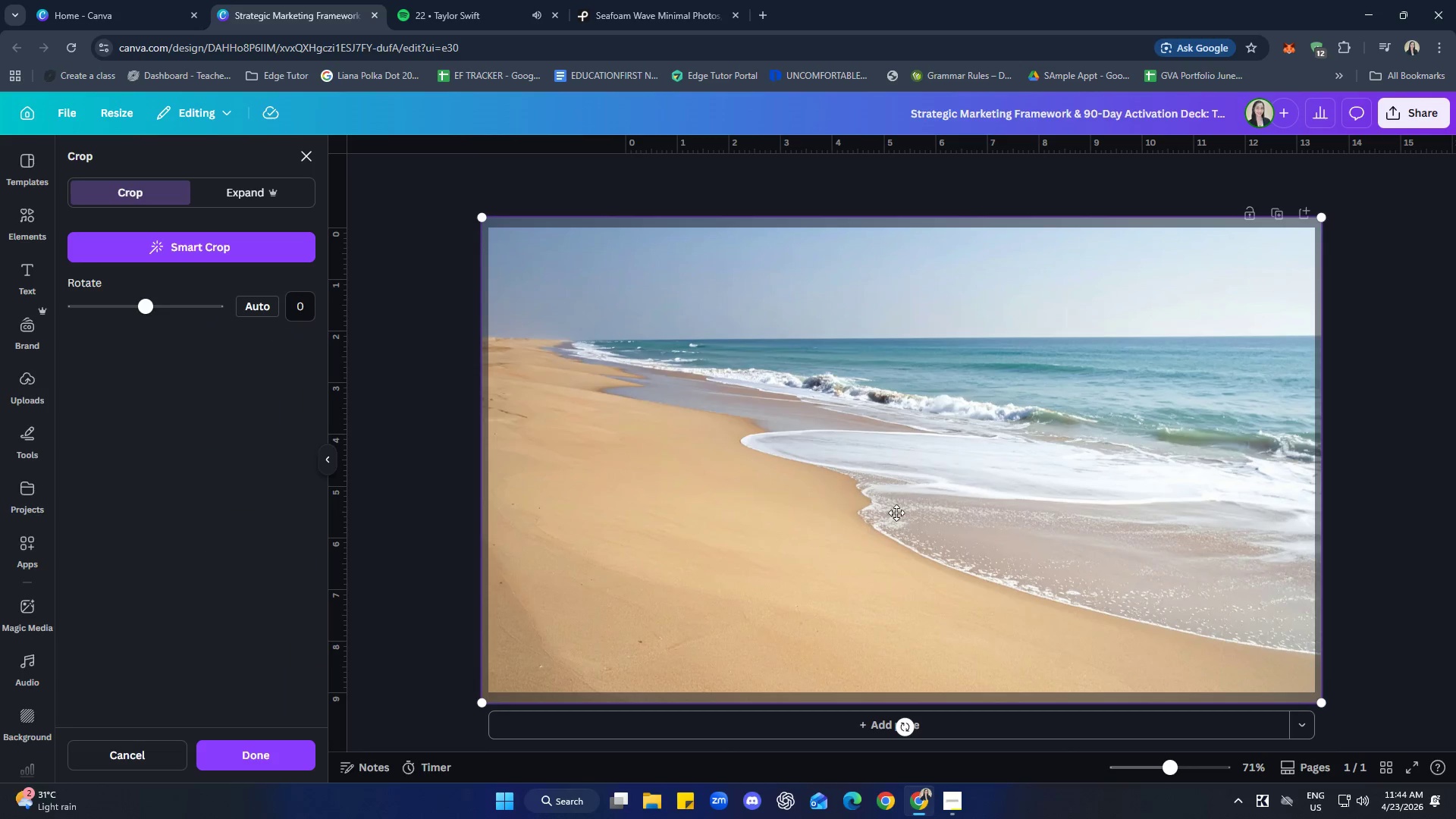 
left_click_drag(start_coordinate=[939, 500], to_coordinate=[856, 512])
 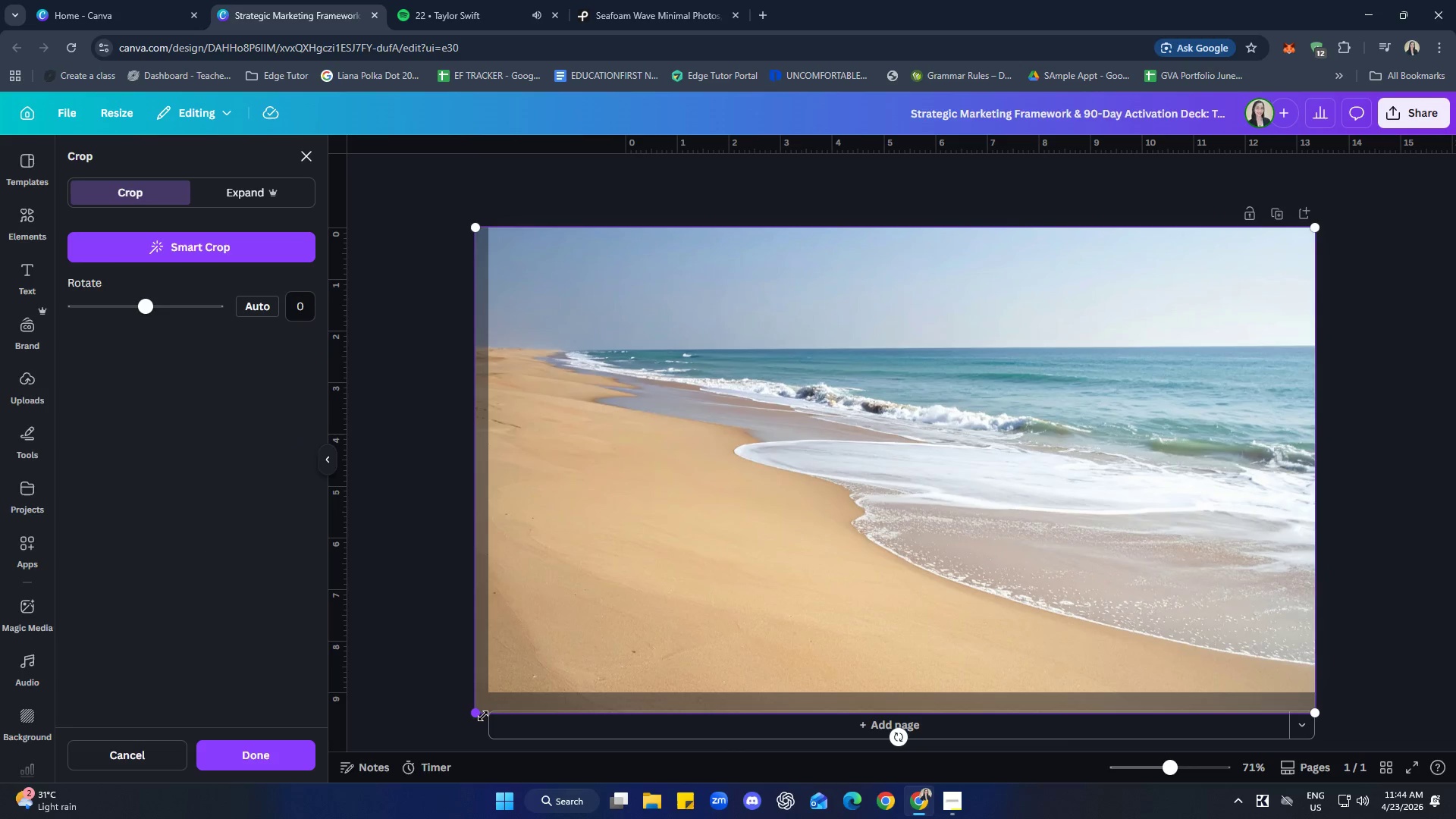 
left_click_drag(start_coordinate=[482, 713], to_coordinate=[319, 762])
 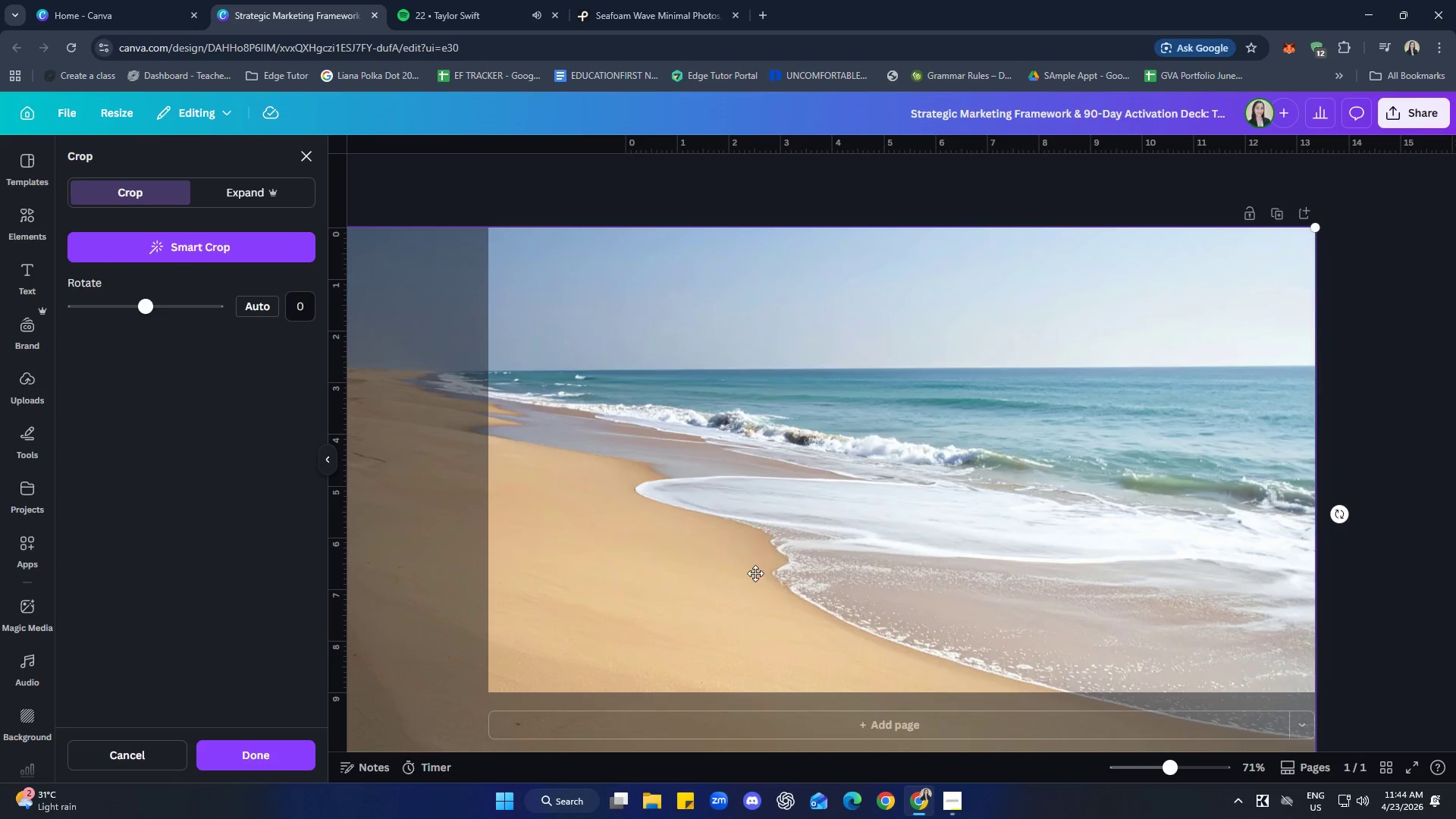 
left_click_drag(start_coordinate=[805, 505], to_coordinate=[672, 592])
 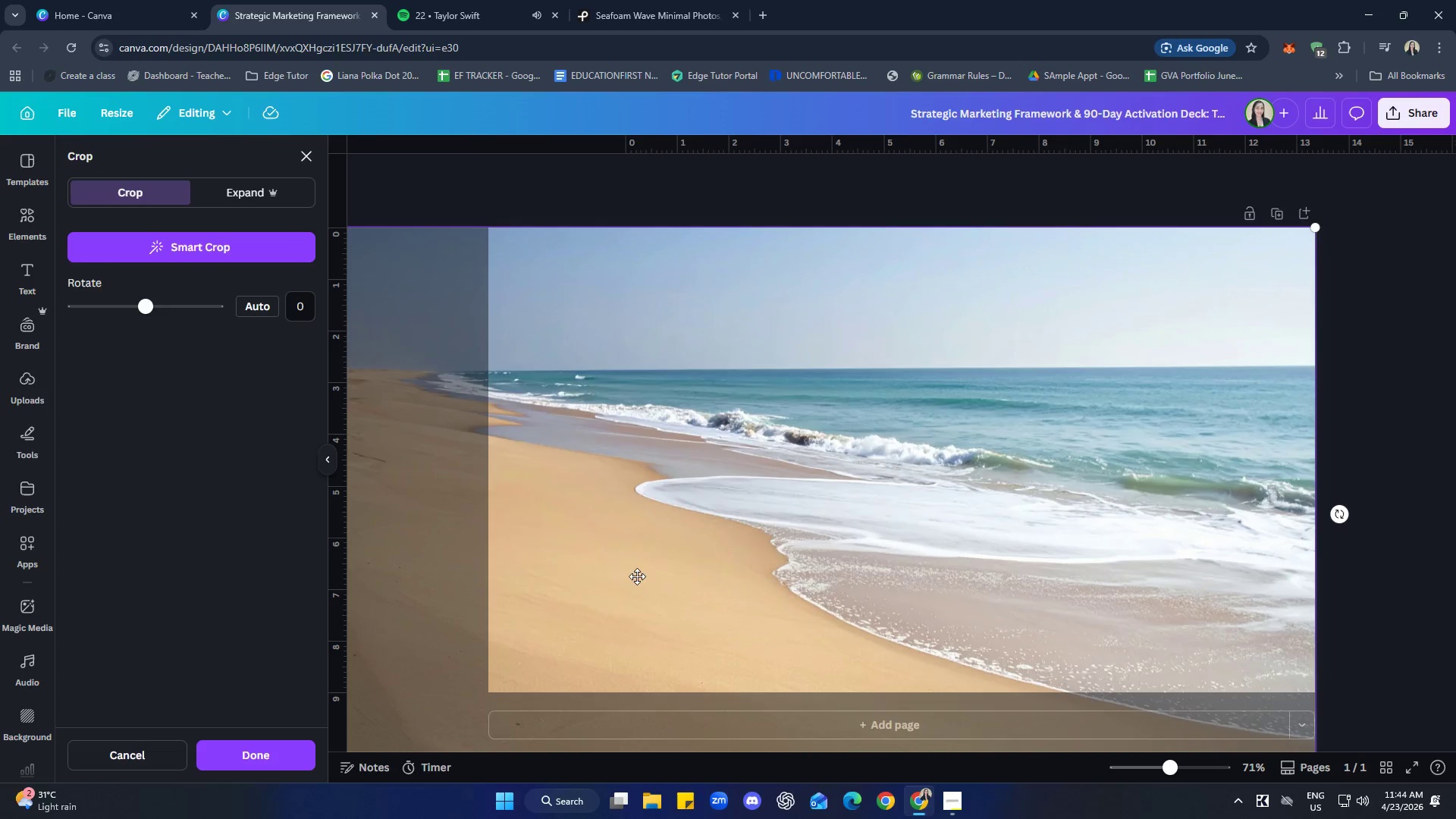 
scroll: coordinate [652, 541], scroll_direction: down, amount: 3.0
 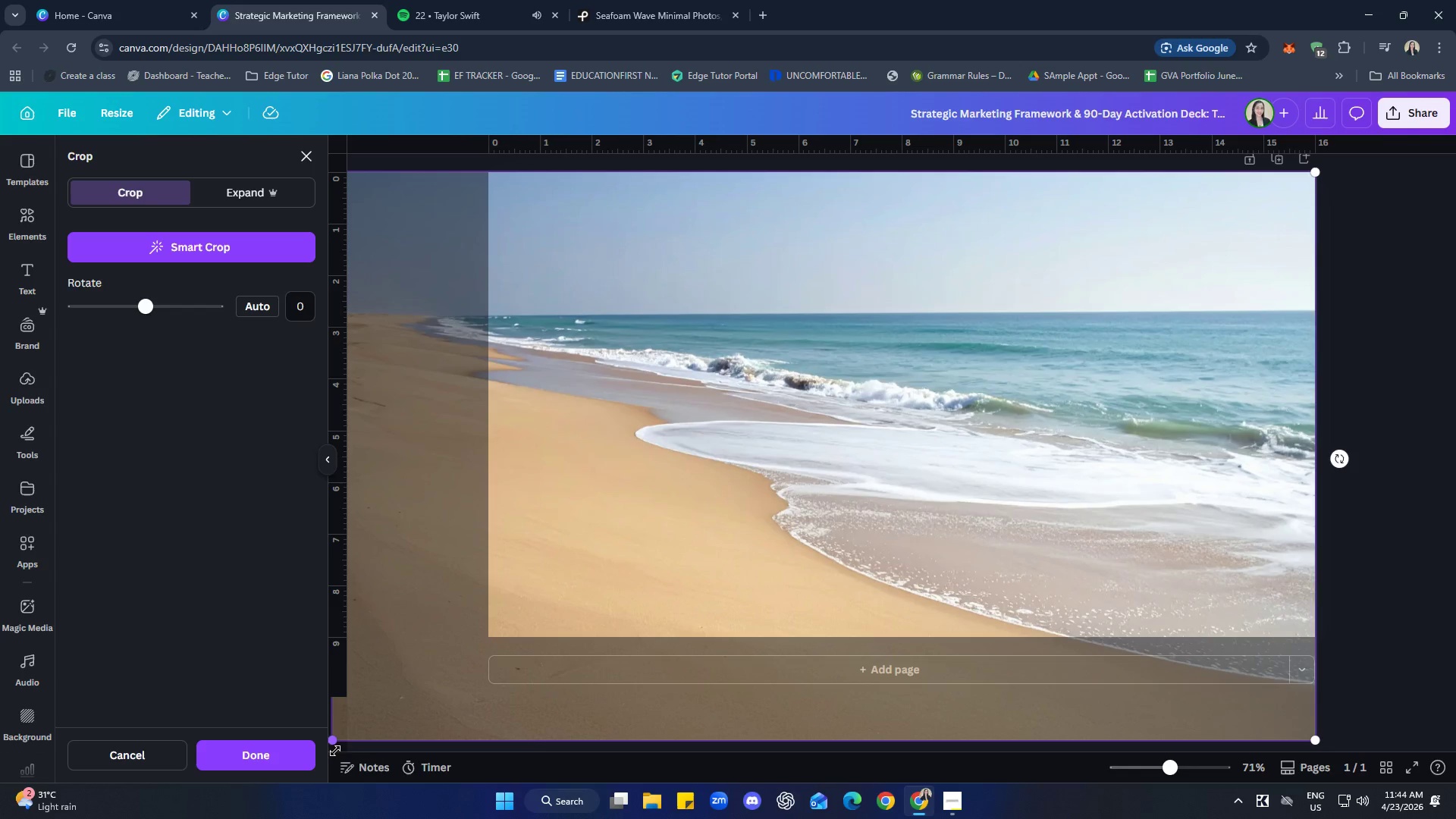 
left_click_drag(start_coordinate=[337, 747], to_coordinate=[244, 795])
 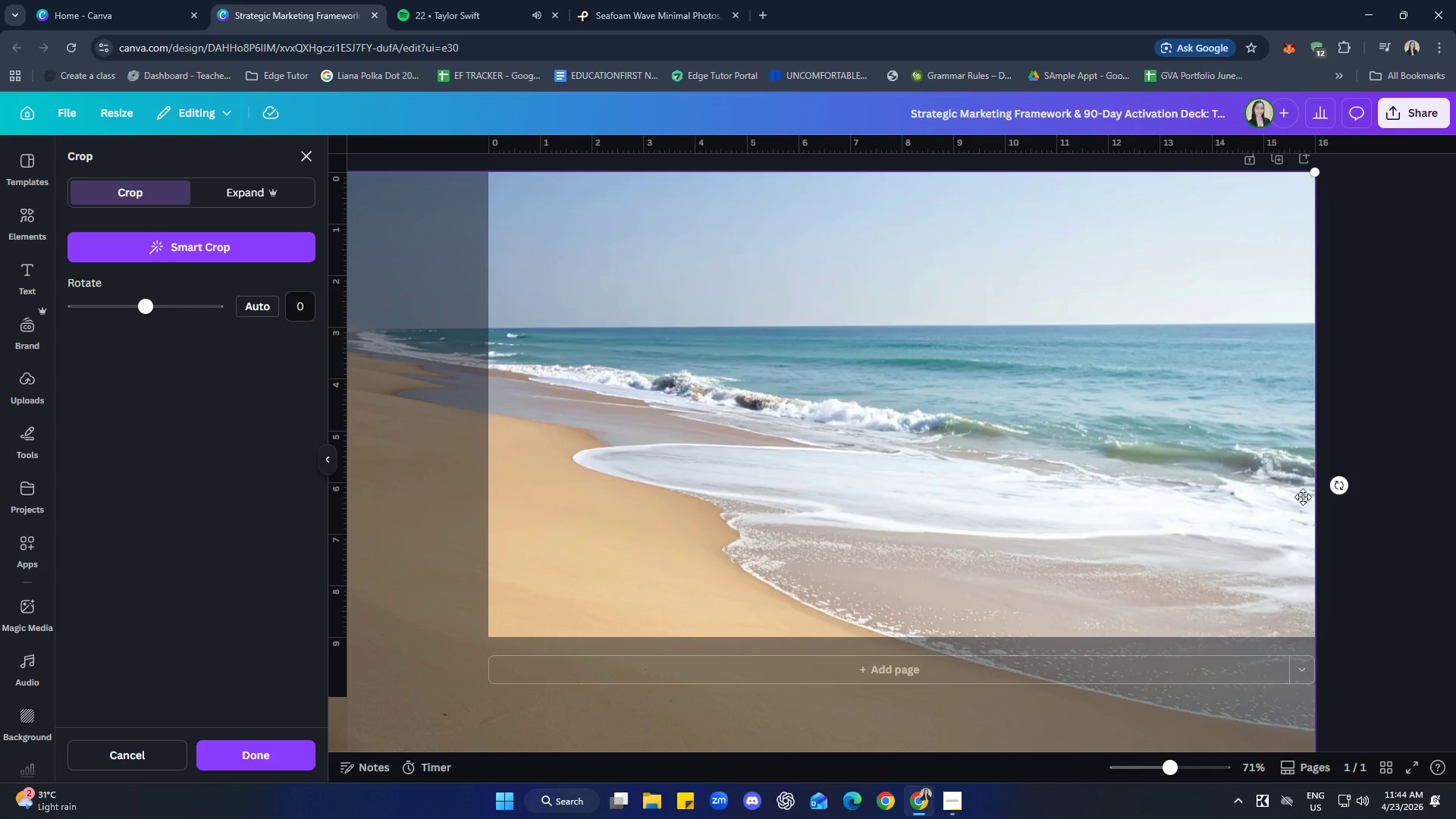 
double_click([1378, 482])
 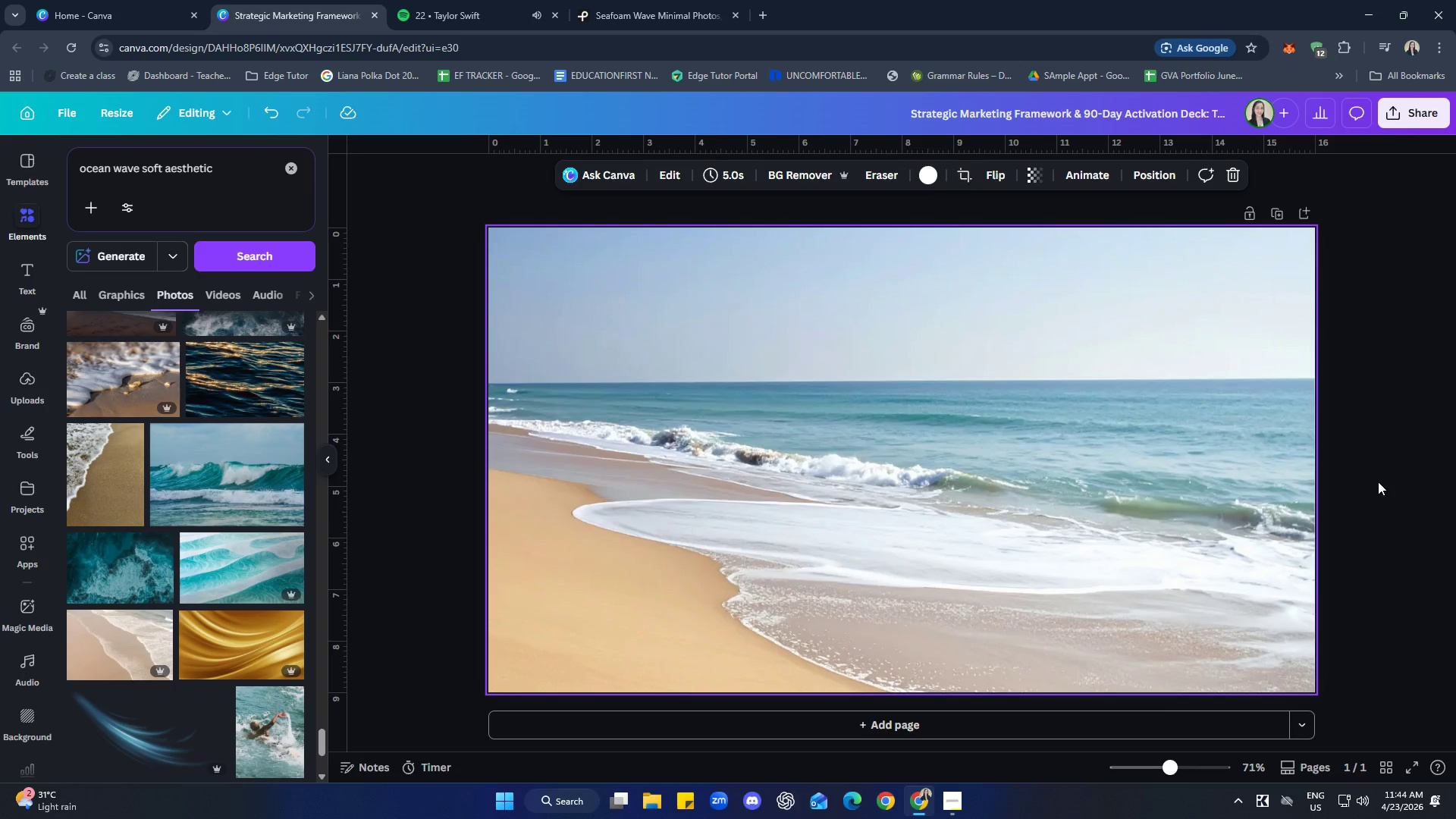 
triple_click([1378, 482])
 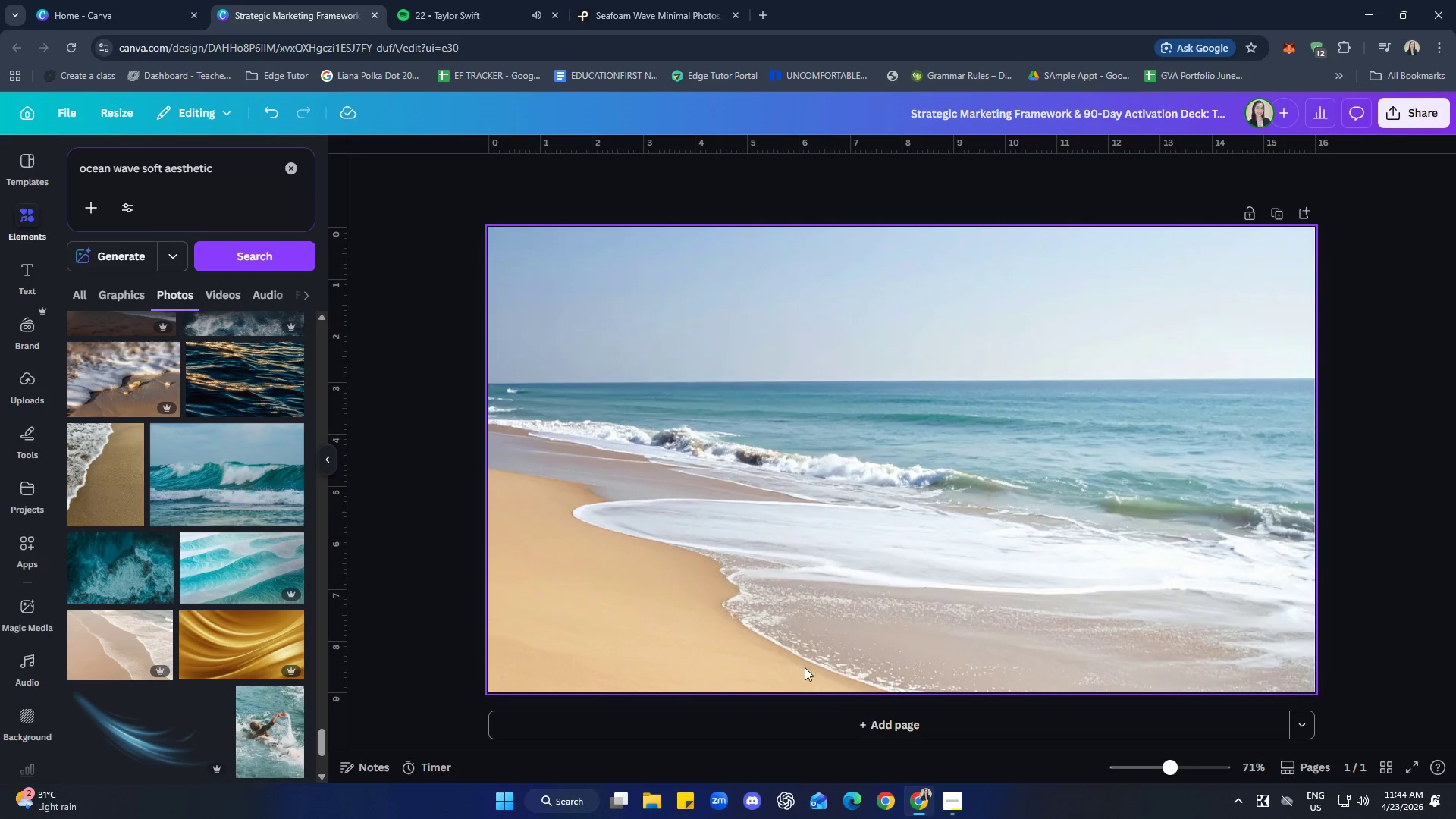 
scroll: coordinate [110, 497], scroll_direction: down, amount: 9.0
 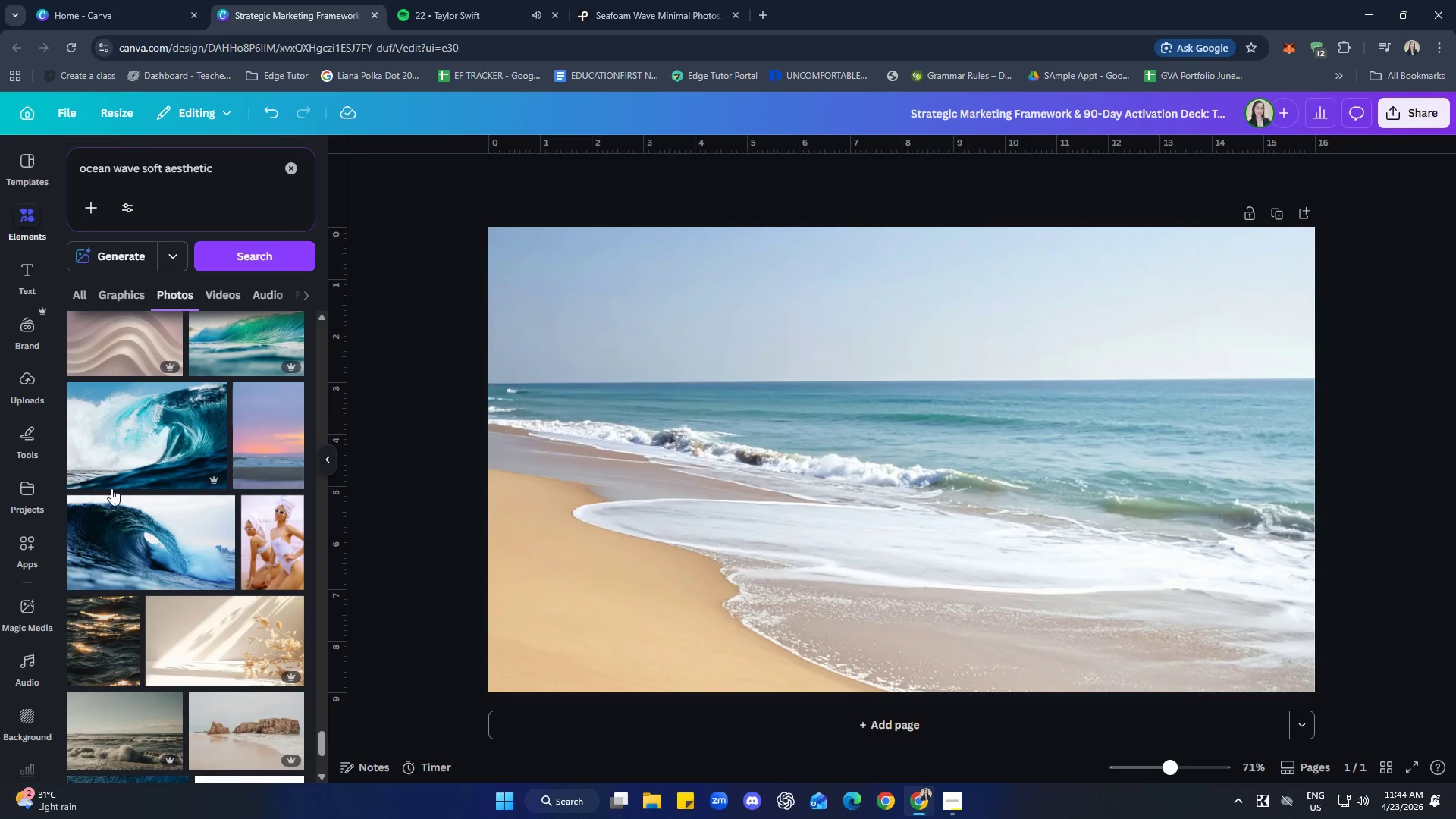 
scroll: coordinate [111, 493], scroll_direction: down, amount: 4.0
 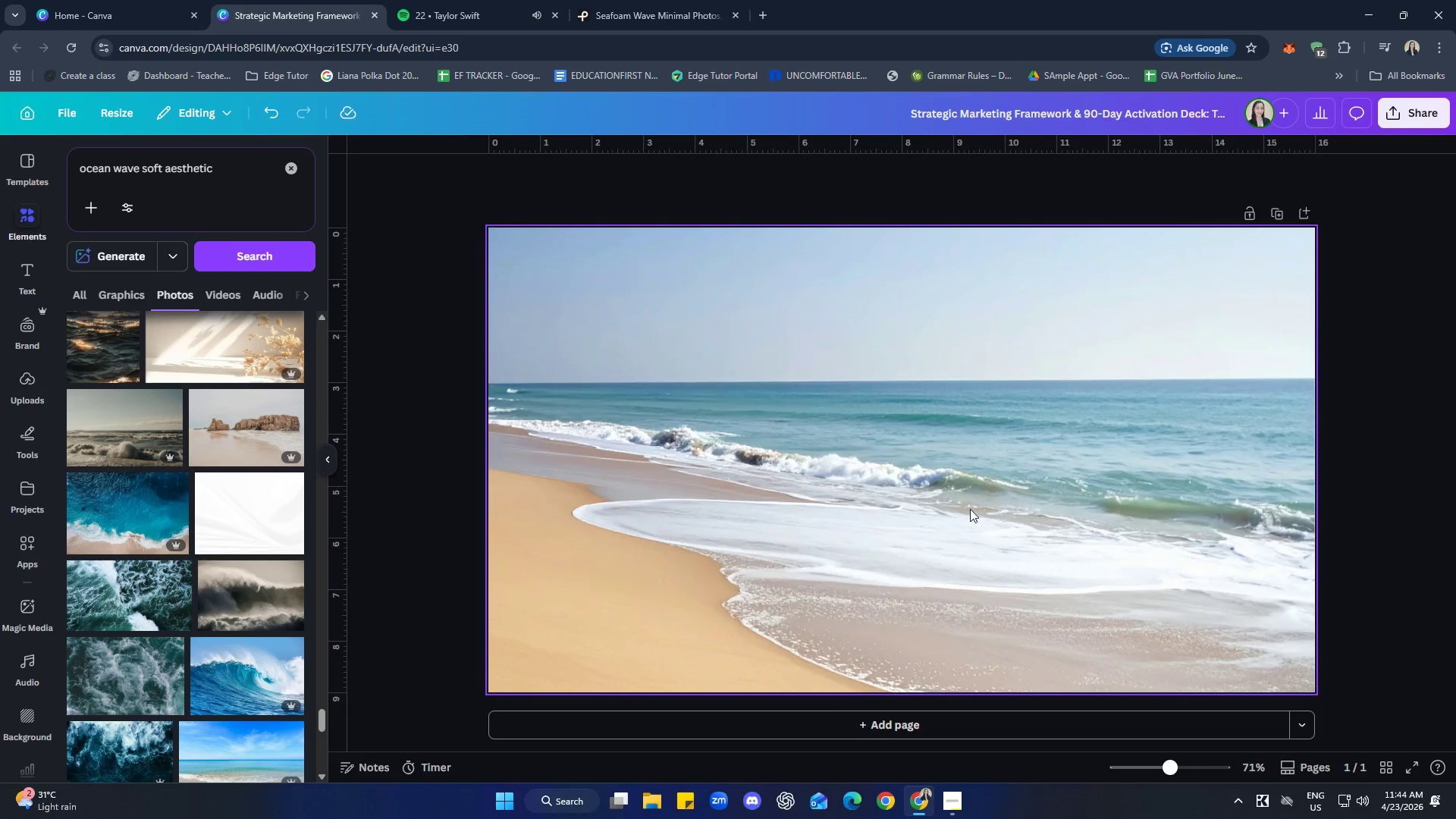 
scroll: coordinate [176, 335], scroll_direction: up, amount: 2.0
 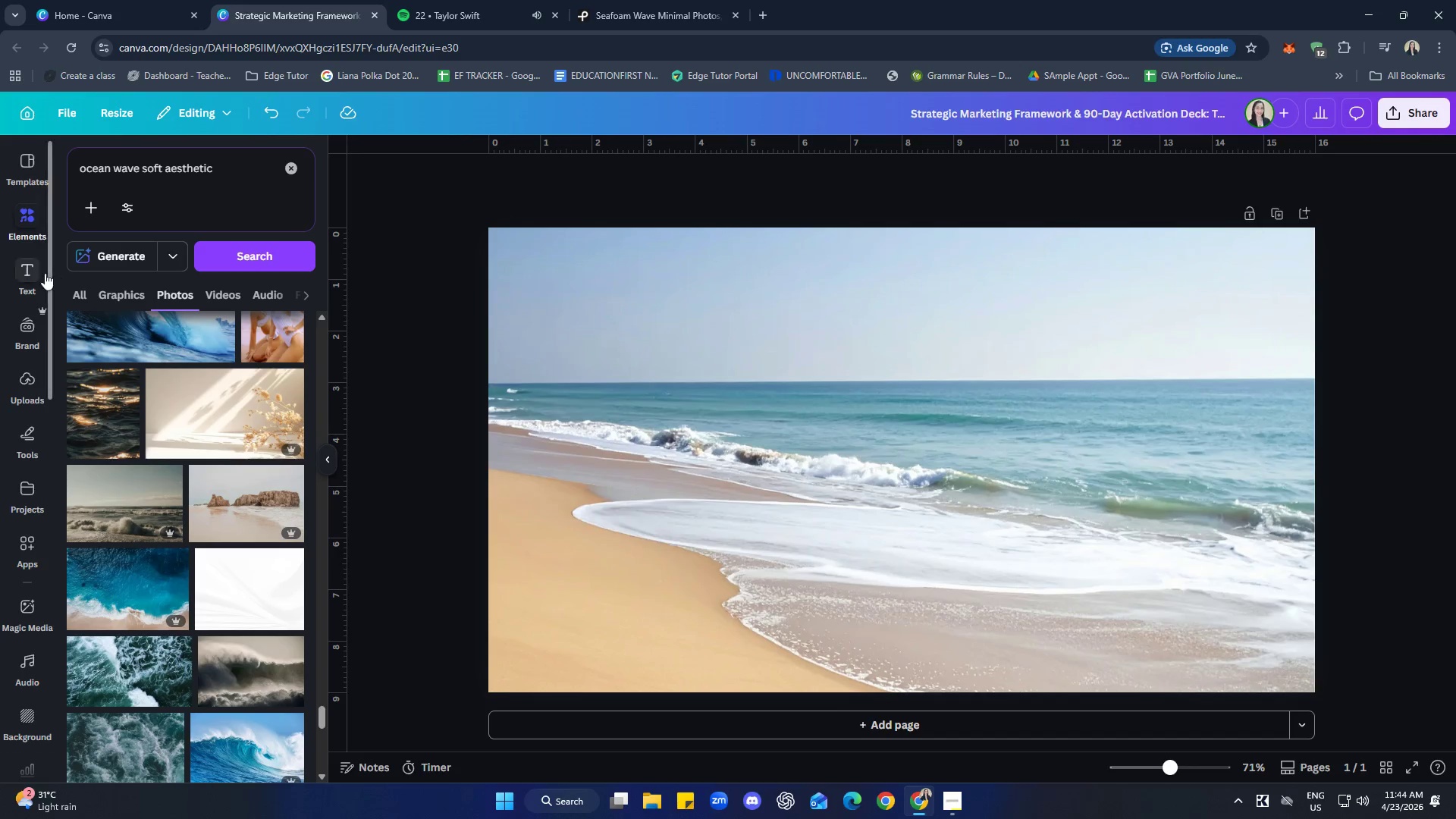 
left_click_drag(start_coordinate=[2, 275], to_coordinate=[8, 276])
 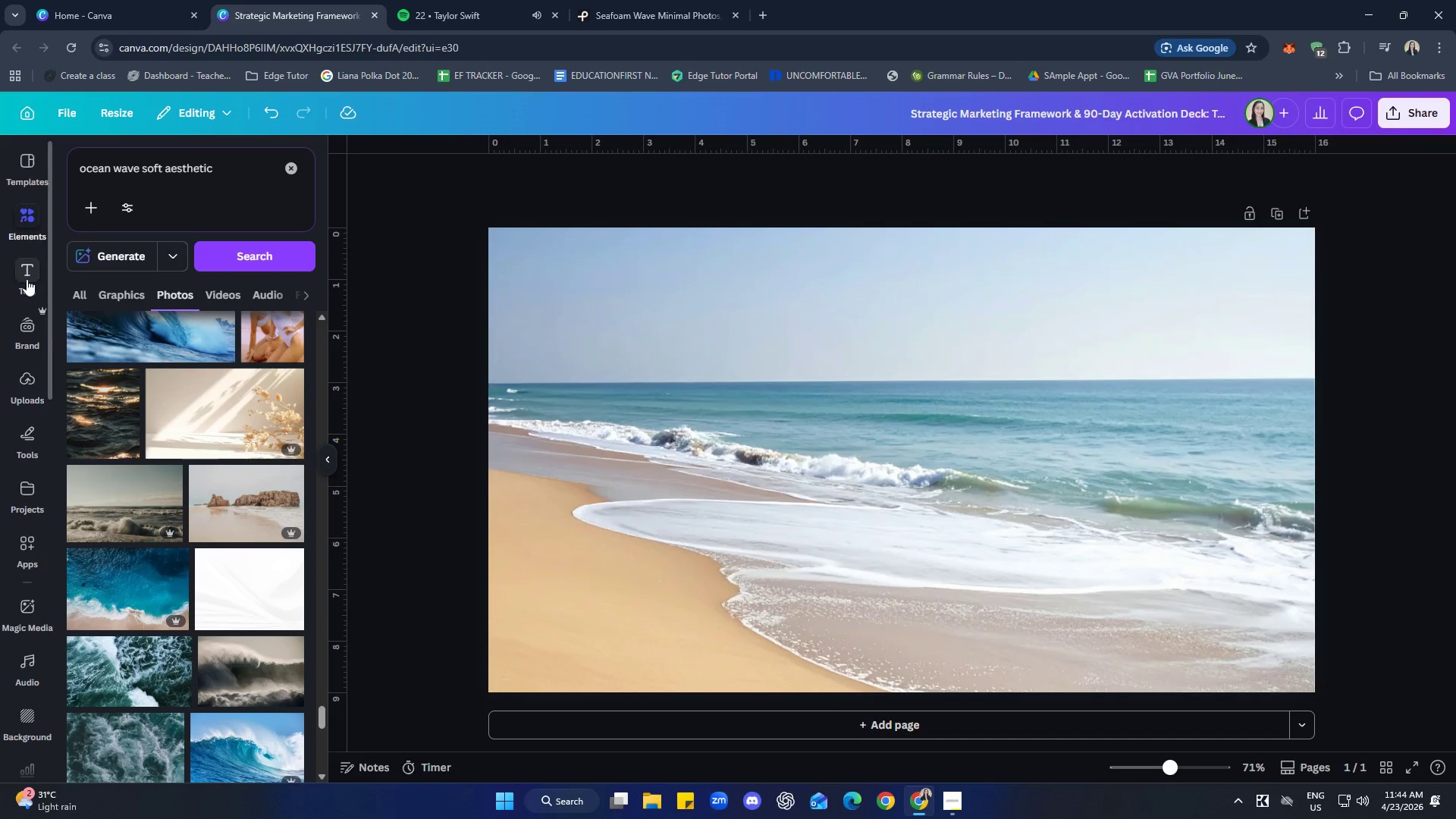 
left_click([28, 277])
 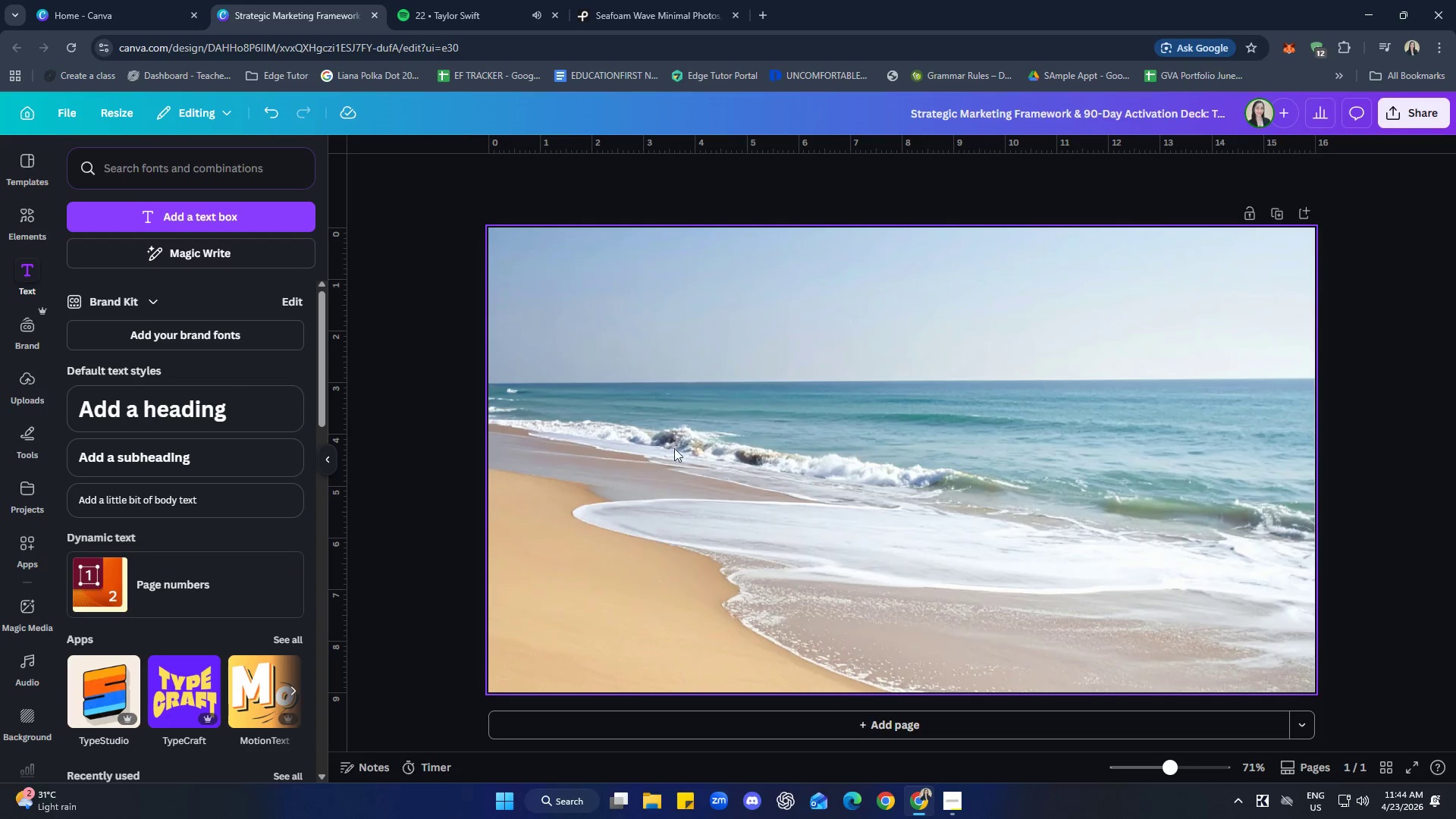 
left_click([167, 410])
 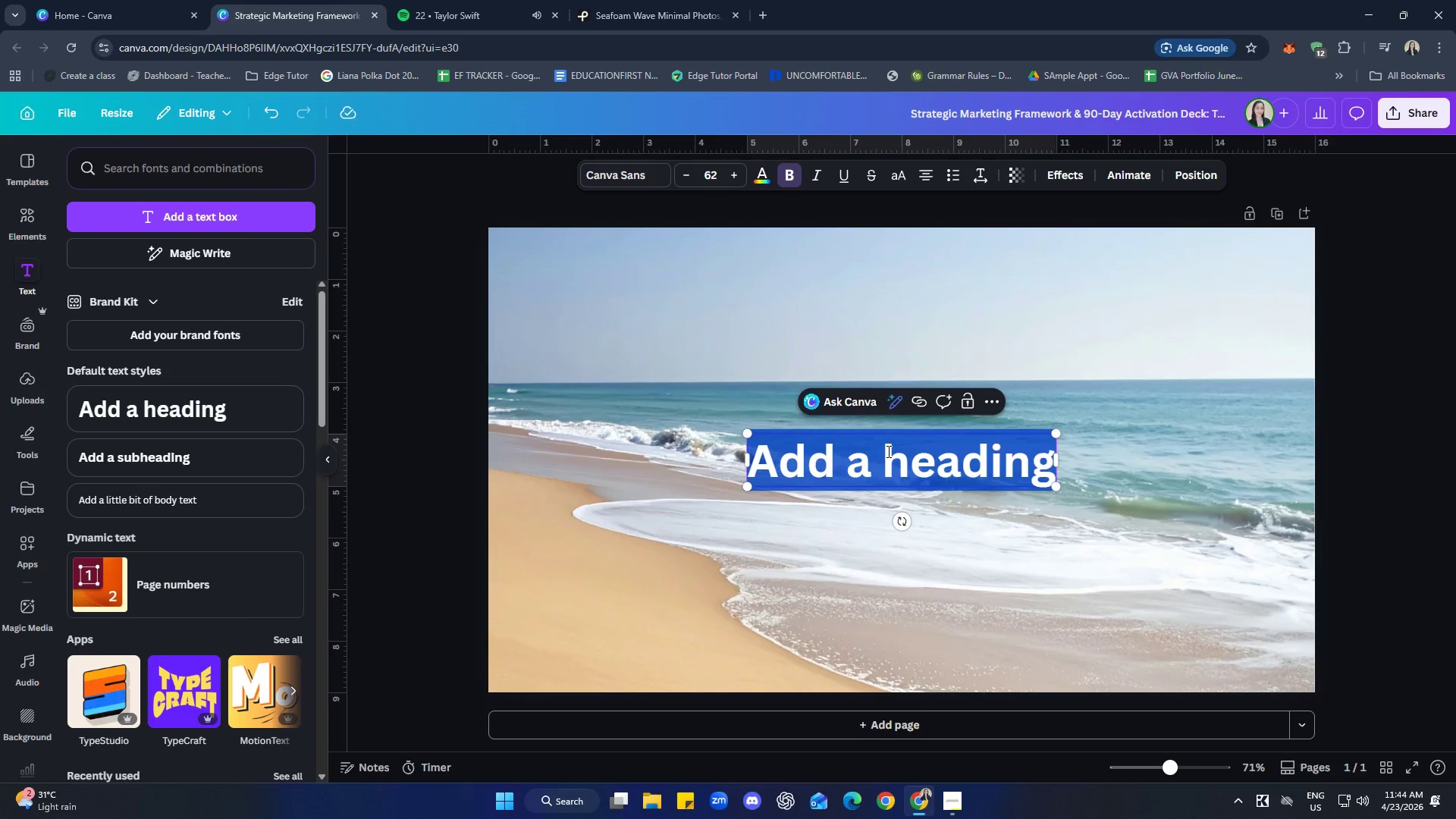 
type(Terra )
key(Backspace)
 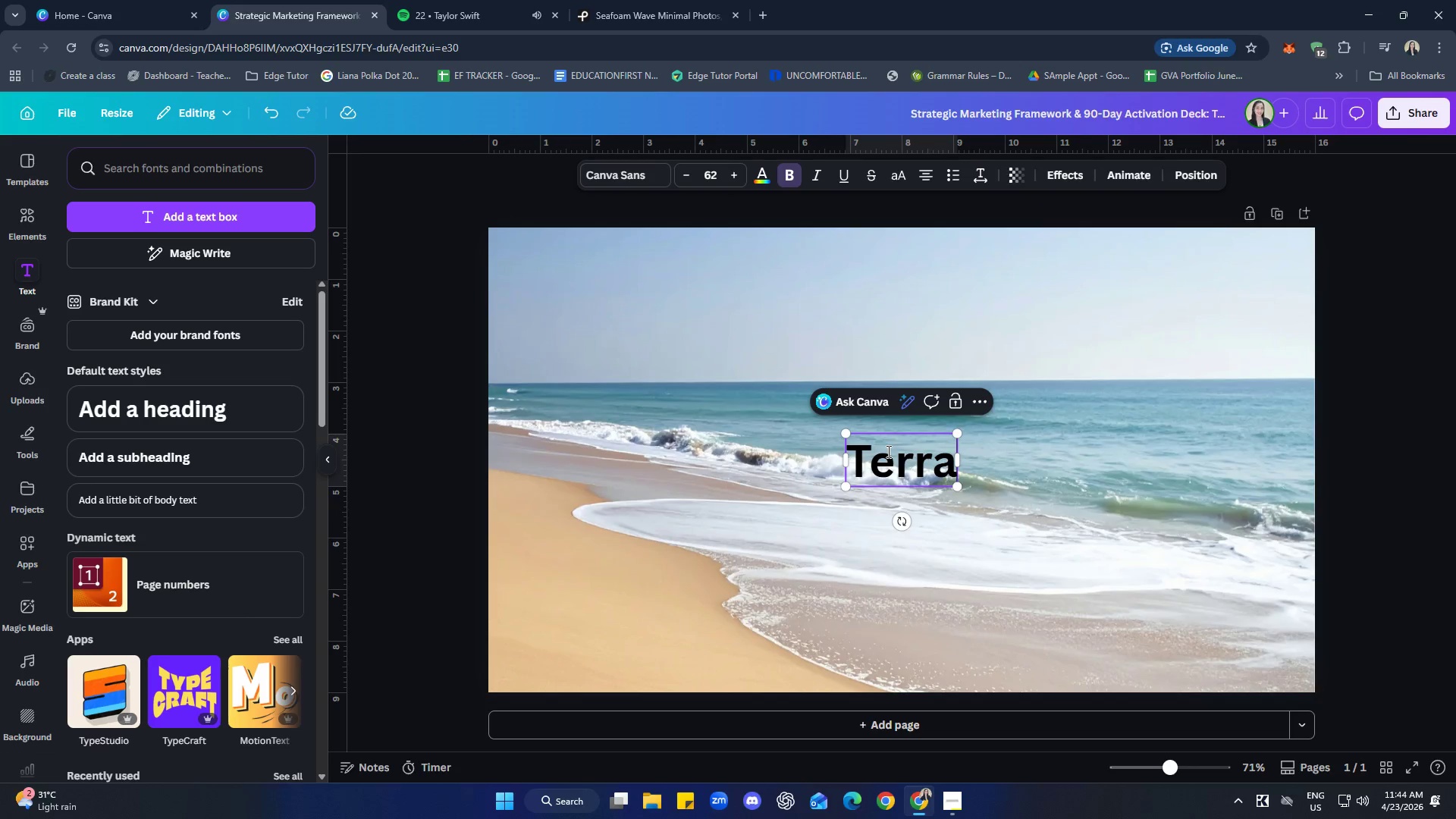 
key(Enter)
 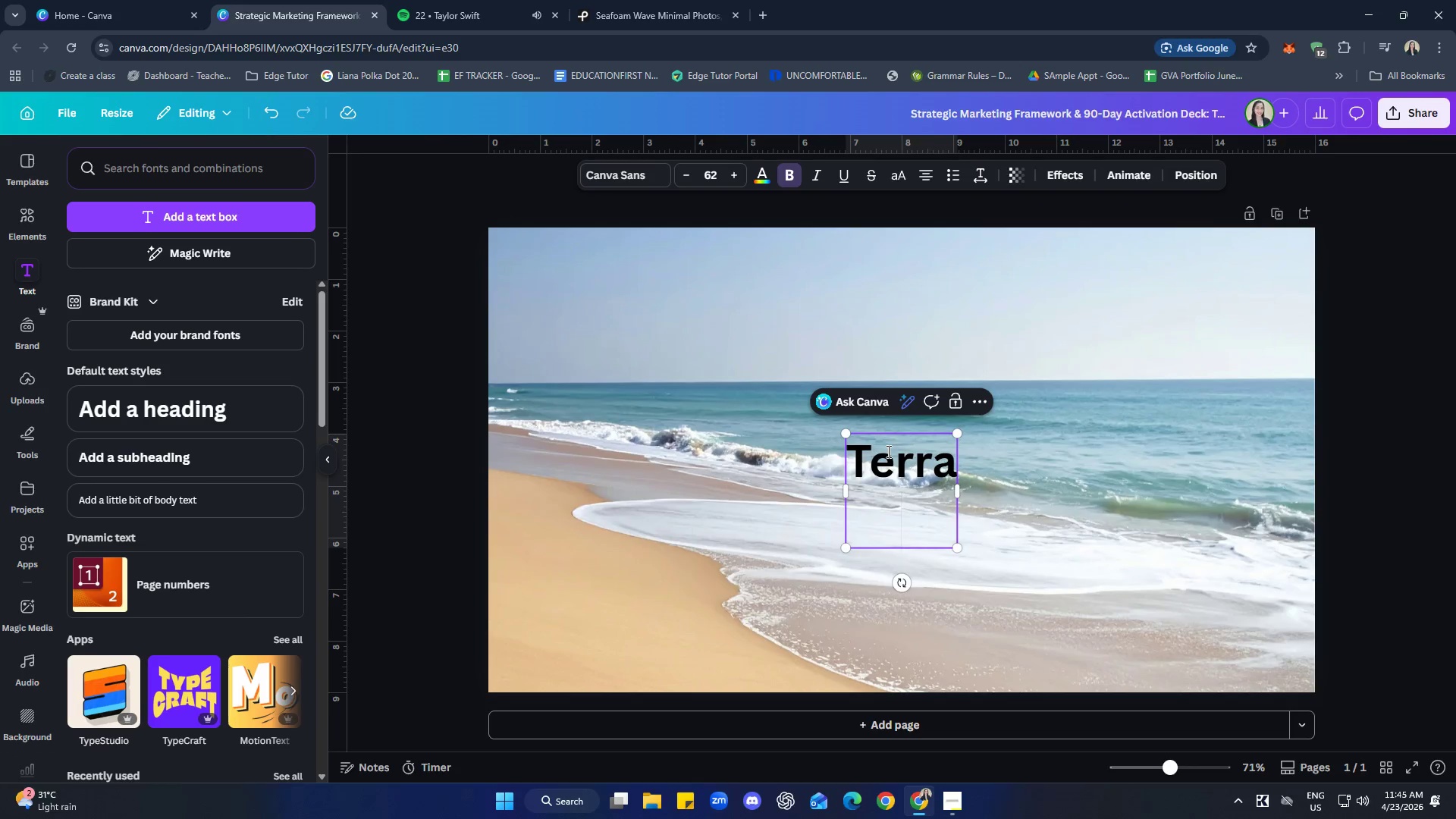 
type(& Tide)
 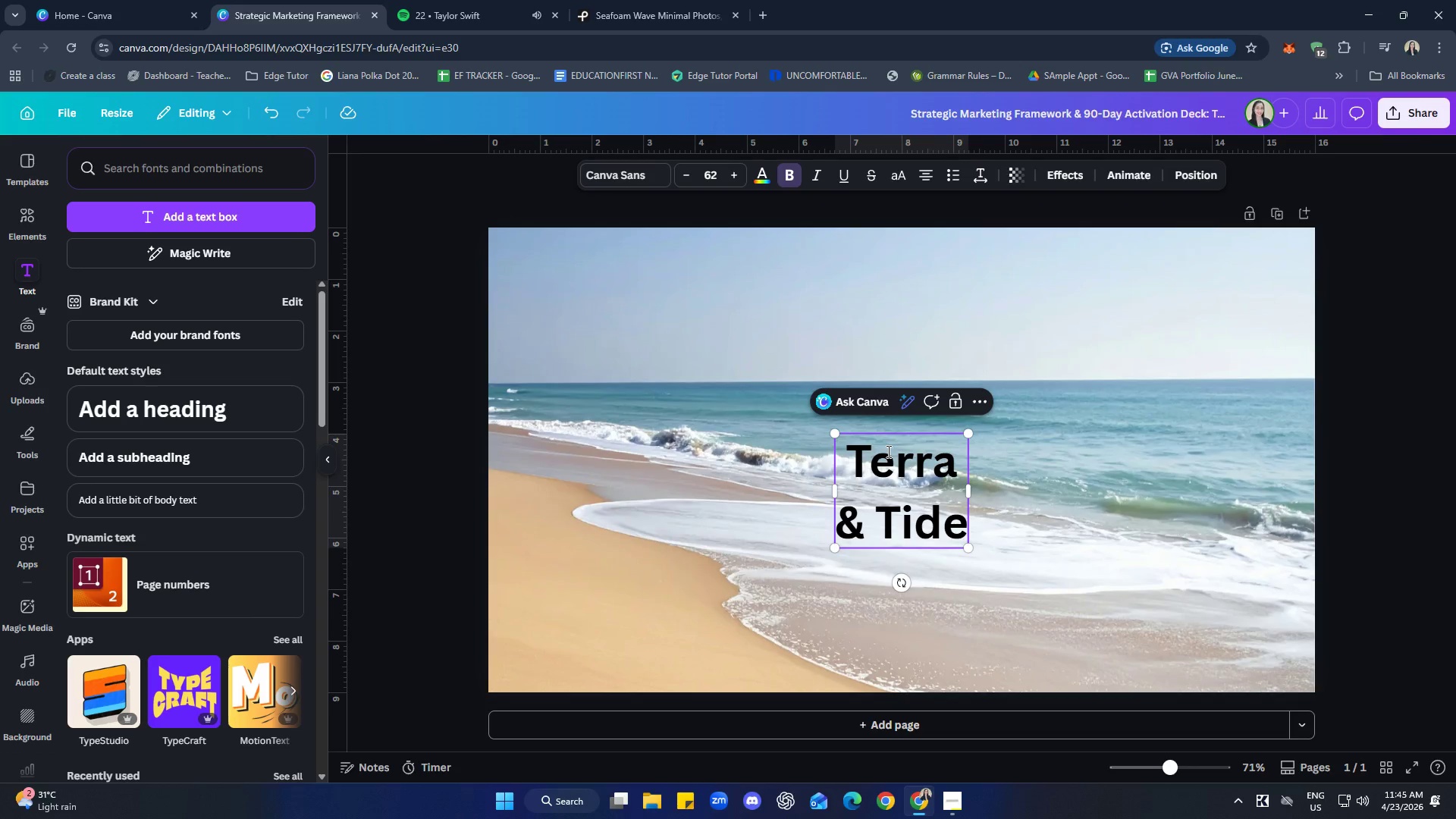 
left_click([892, 487])
 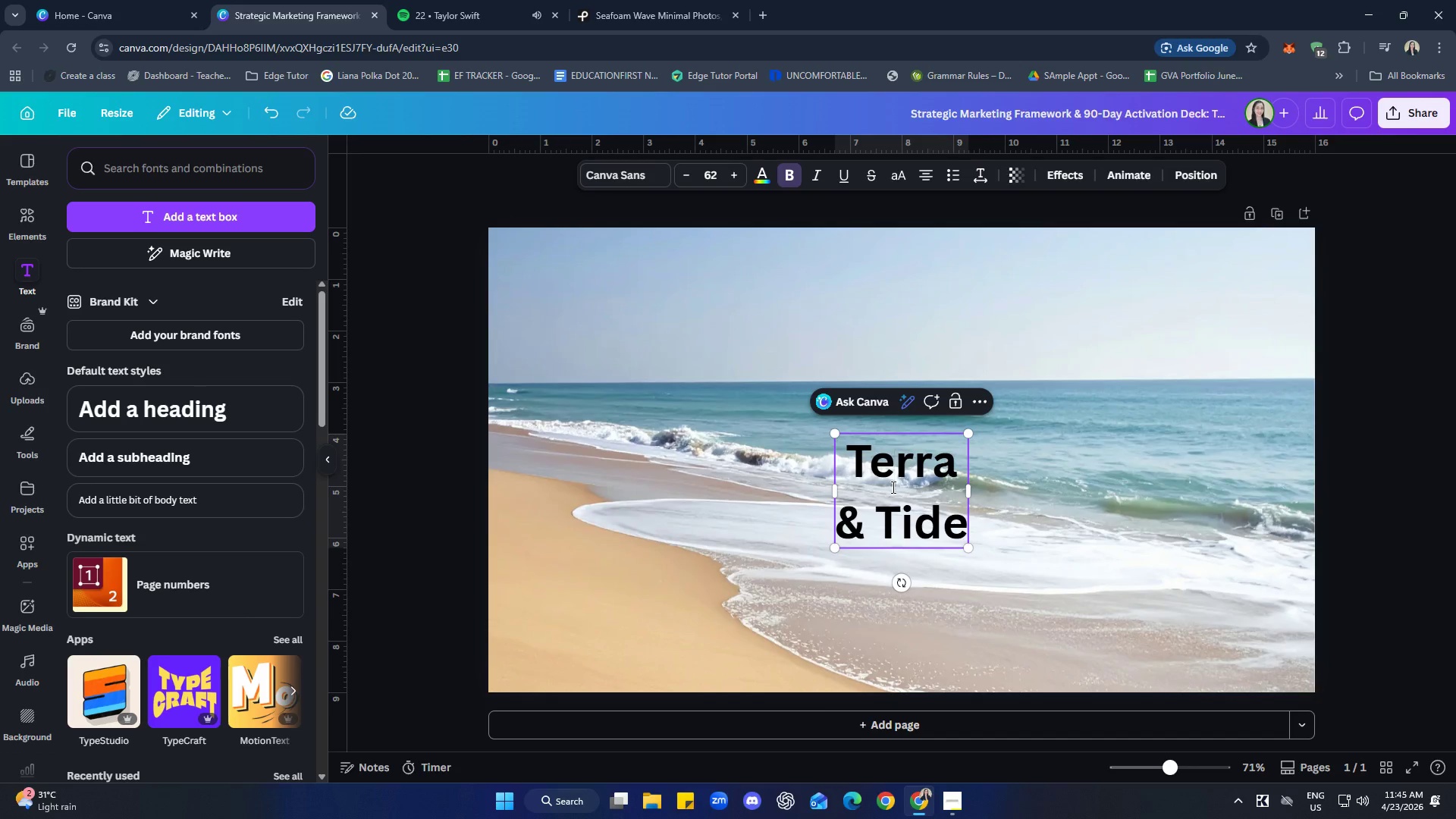 
key(Control+A)
 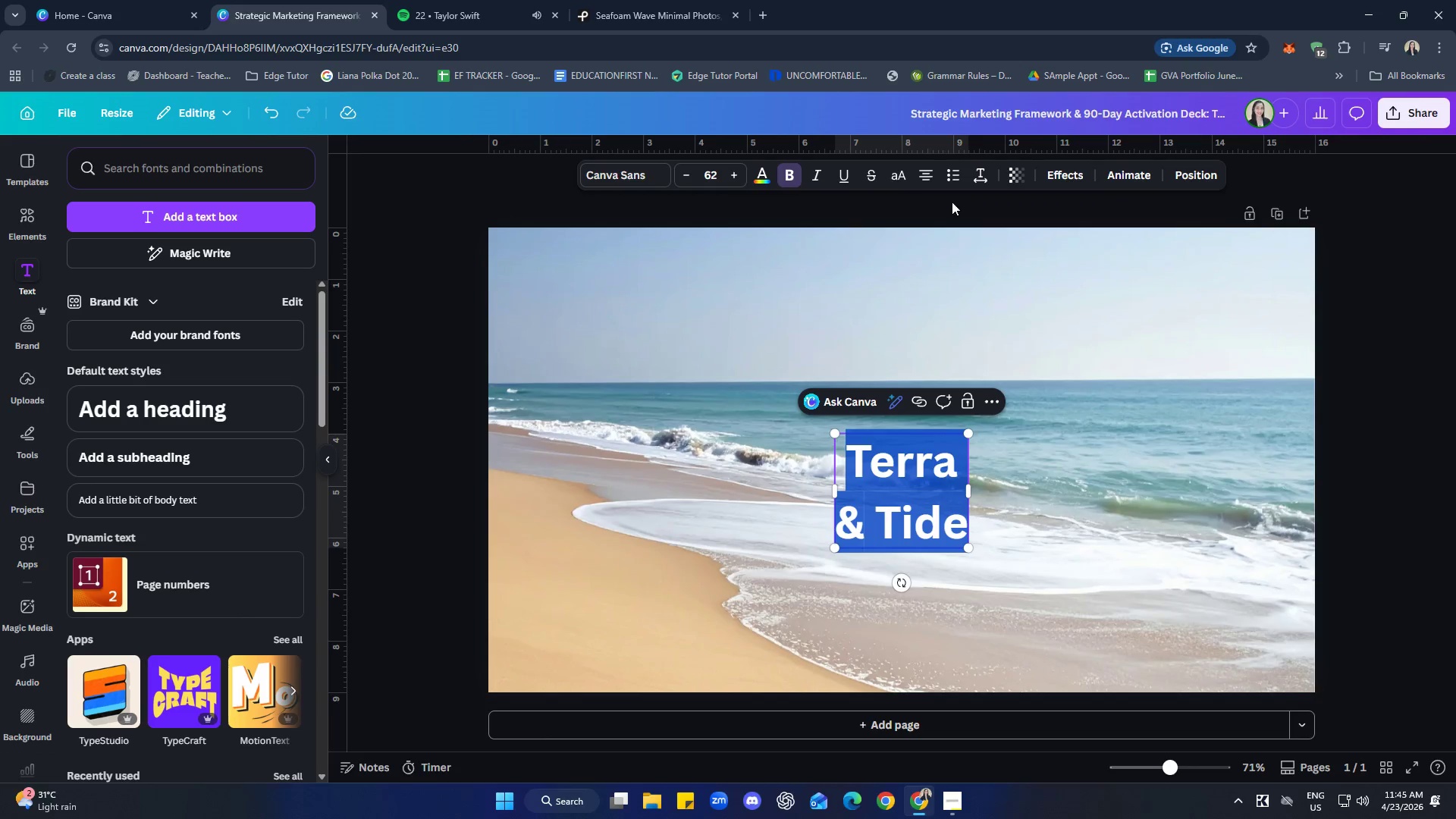 
left_click([931, 174])
 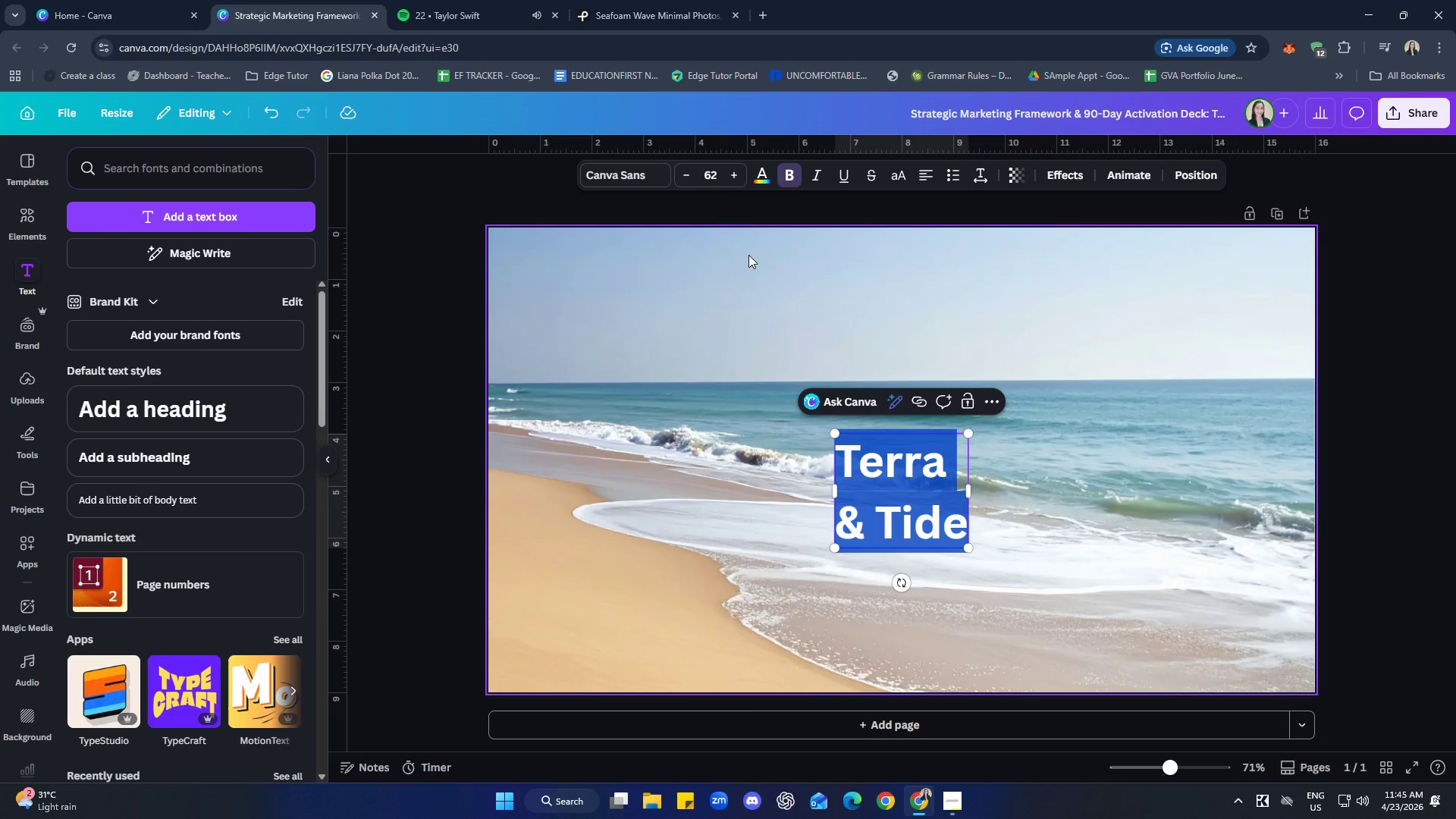 
left_click([639, 180])
 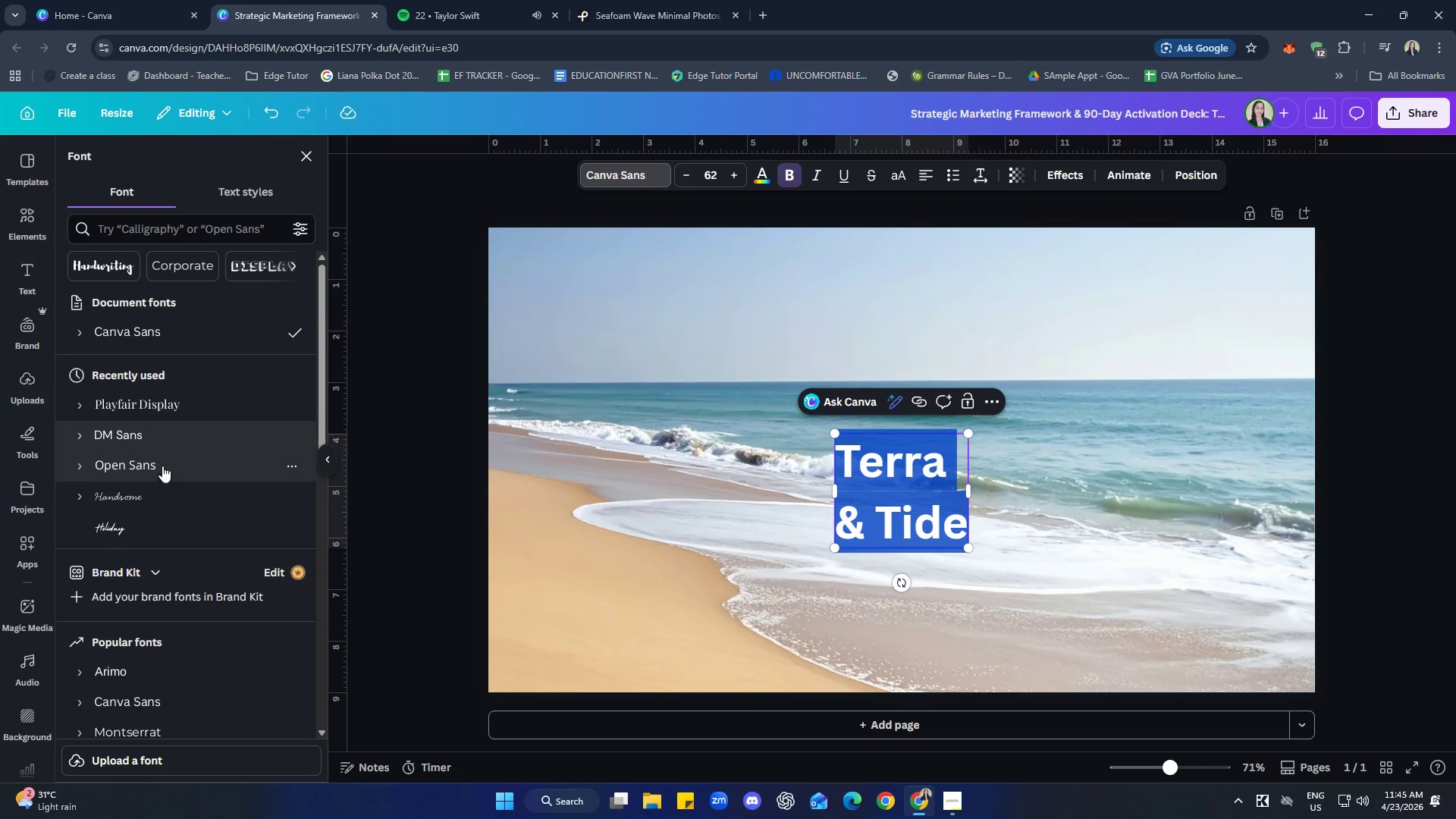 
scroll: coordinate [196, 431], scroll_direction: down, amount: 6.0
 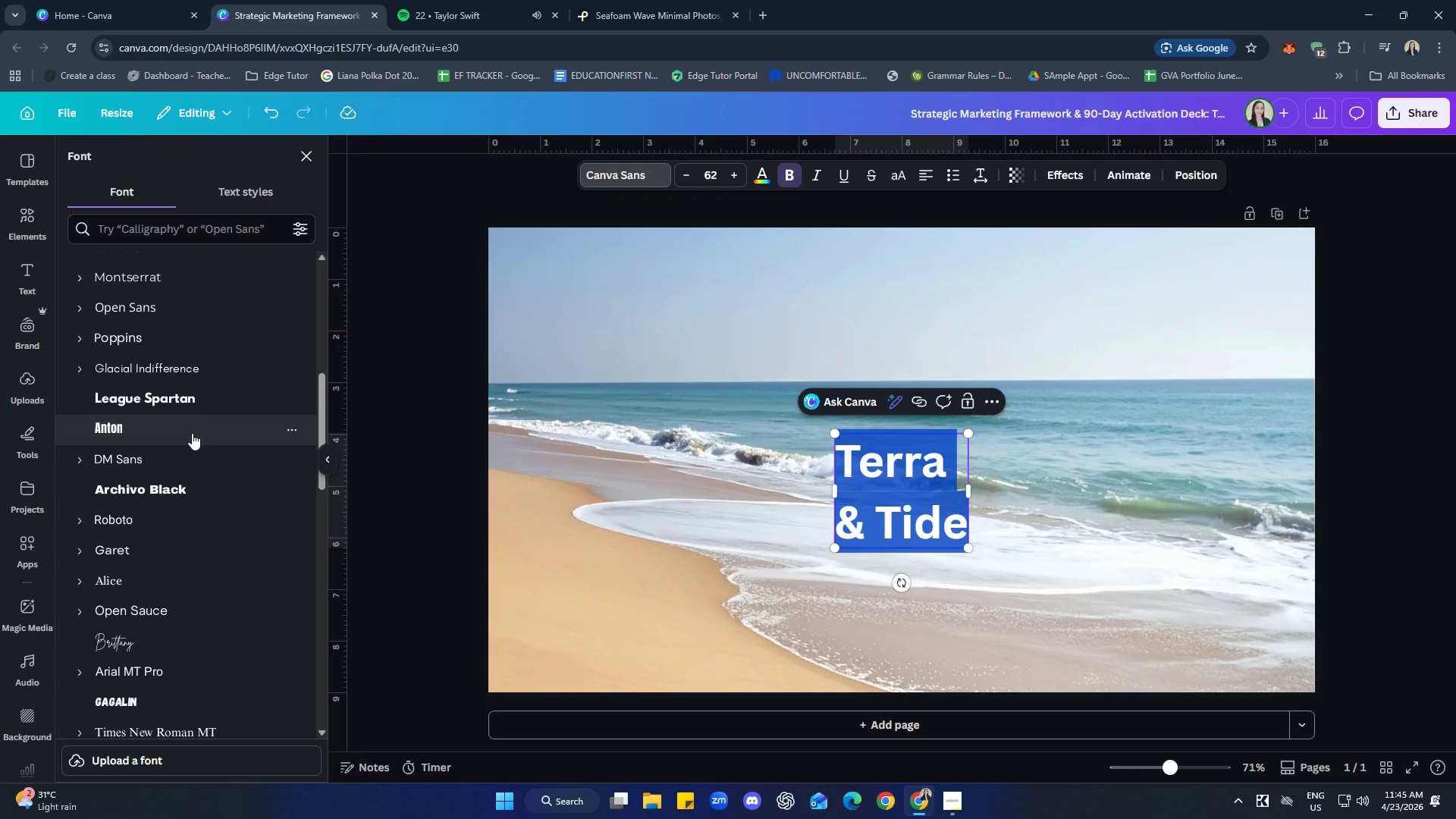 
wait(7.83)
 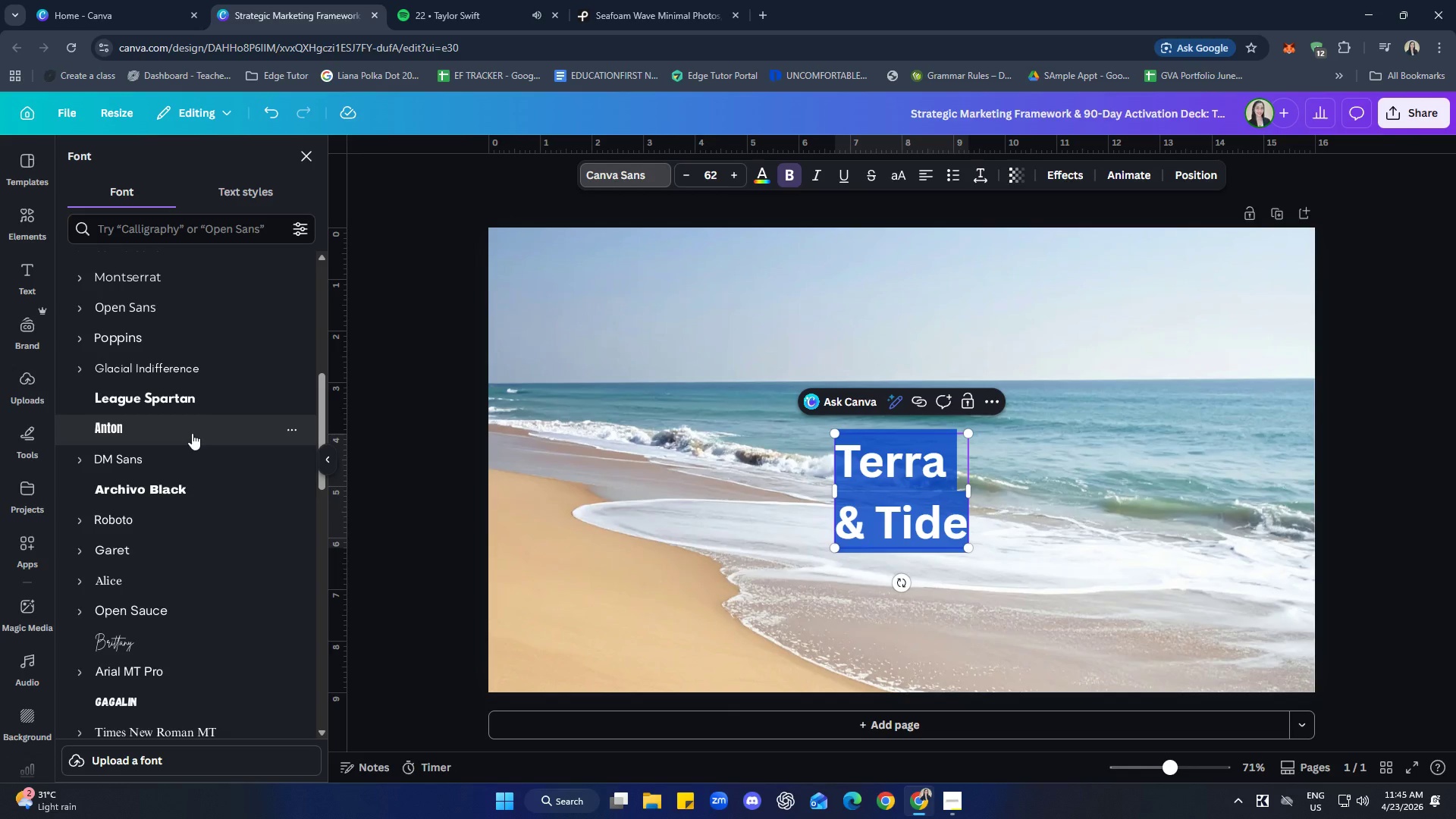 
left_click([122, 224])
 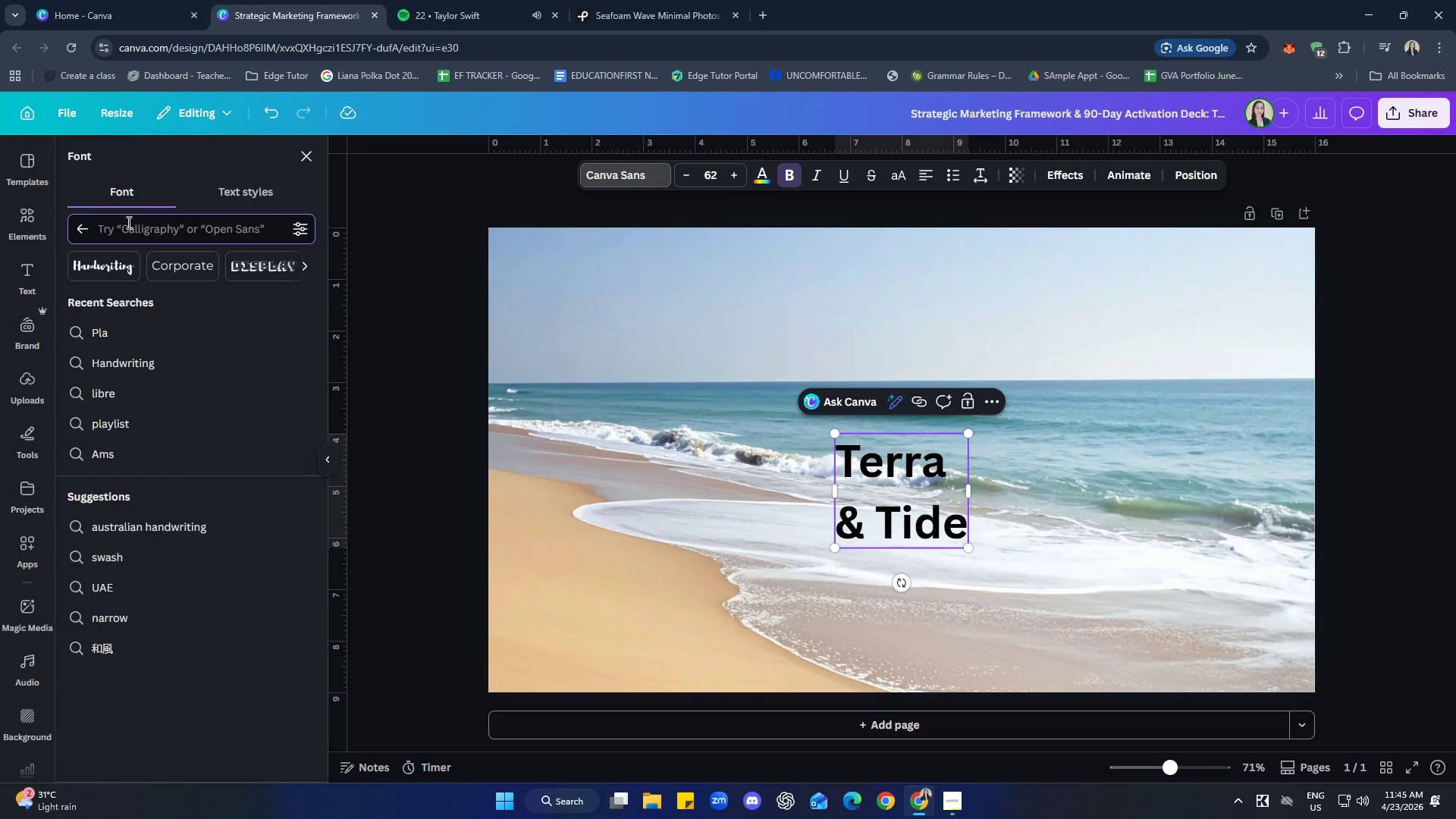 
type(Cib)
key(Backspace)
type(n)
 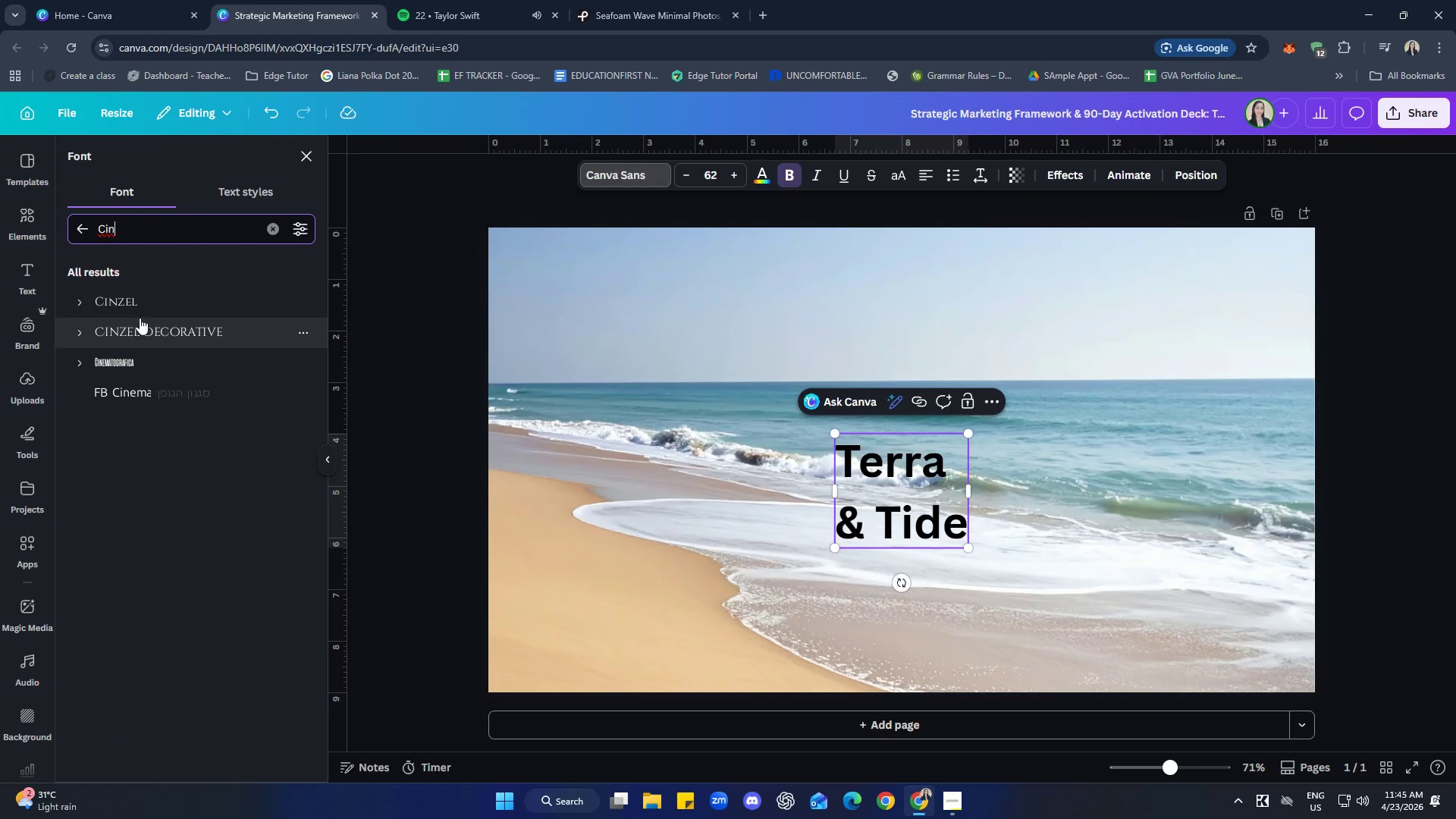 
left_click([154, 296])
 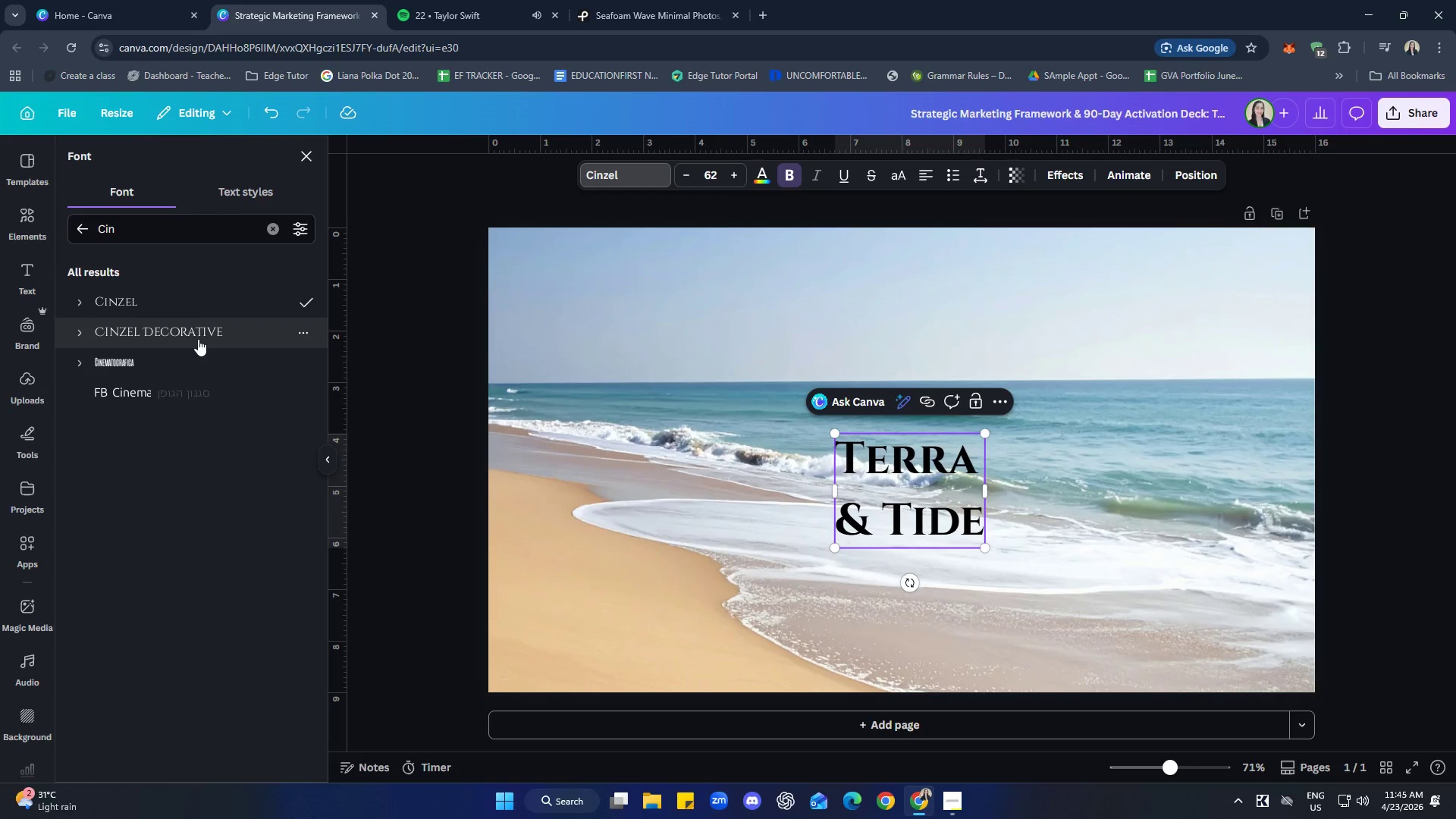 
left_click([184, 333])
 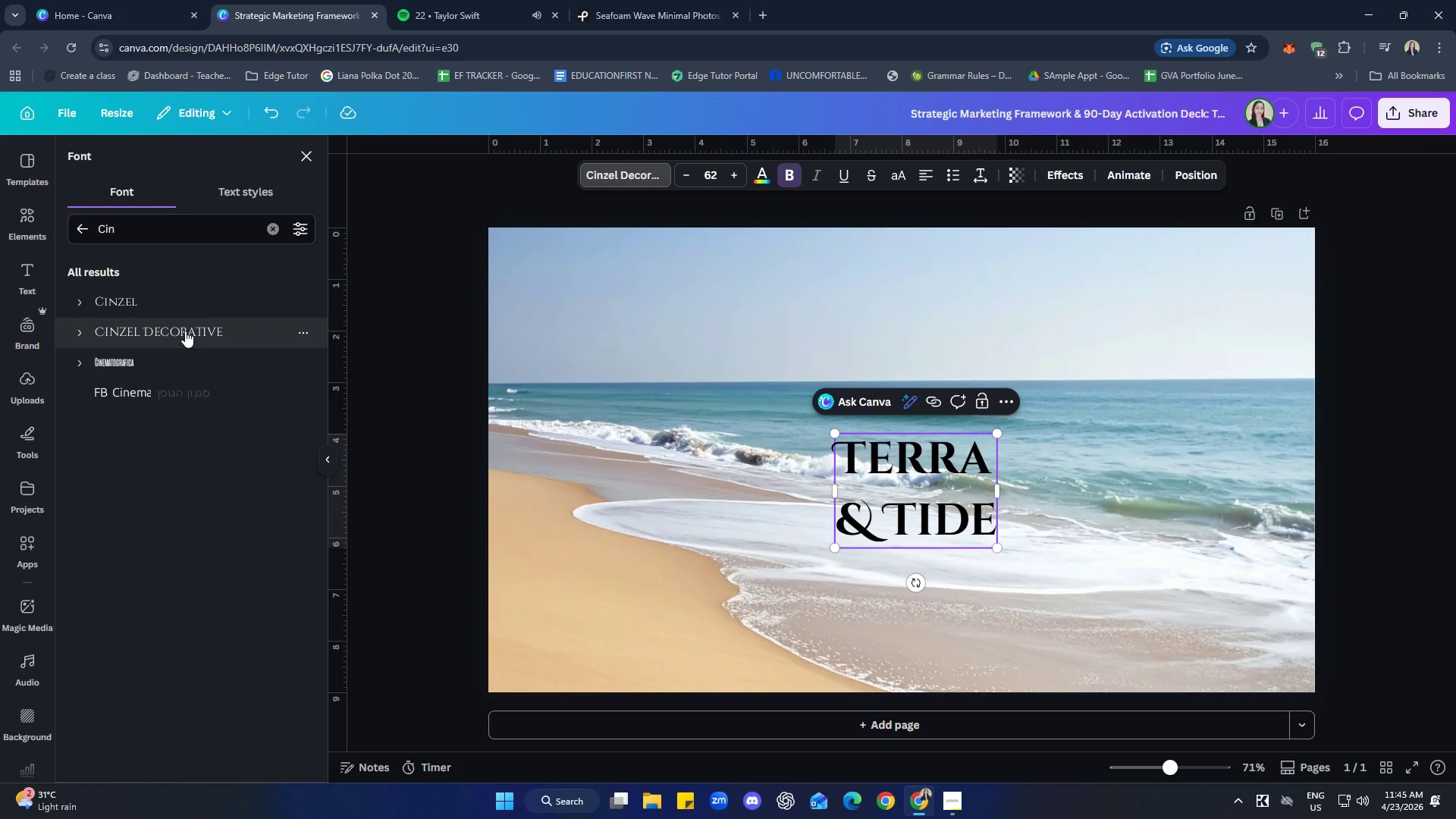 
left_click([176, 299])
 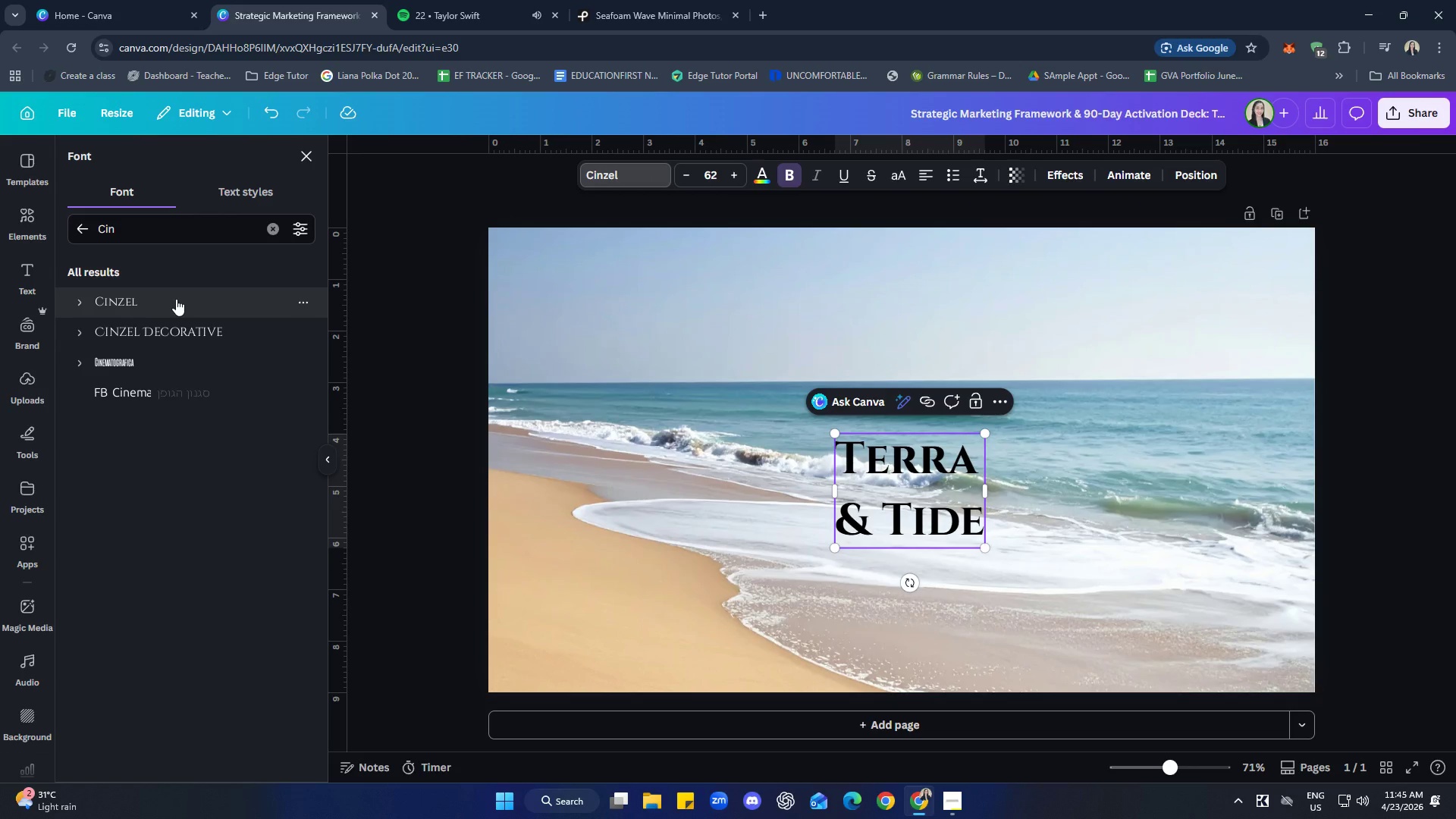 
left_click([168, 333])
 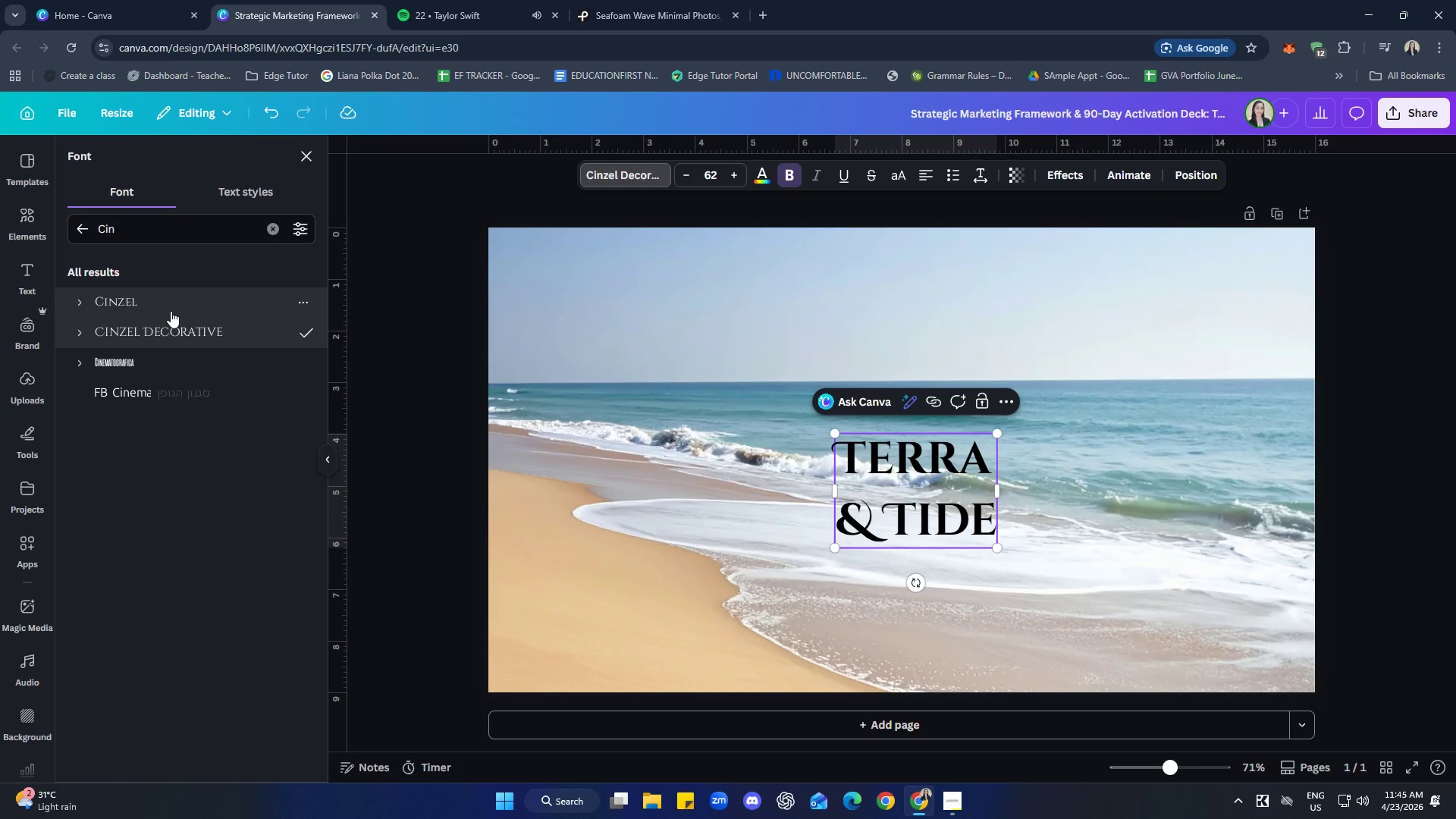 
left_click([171, 311])
 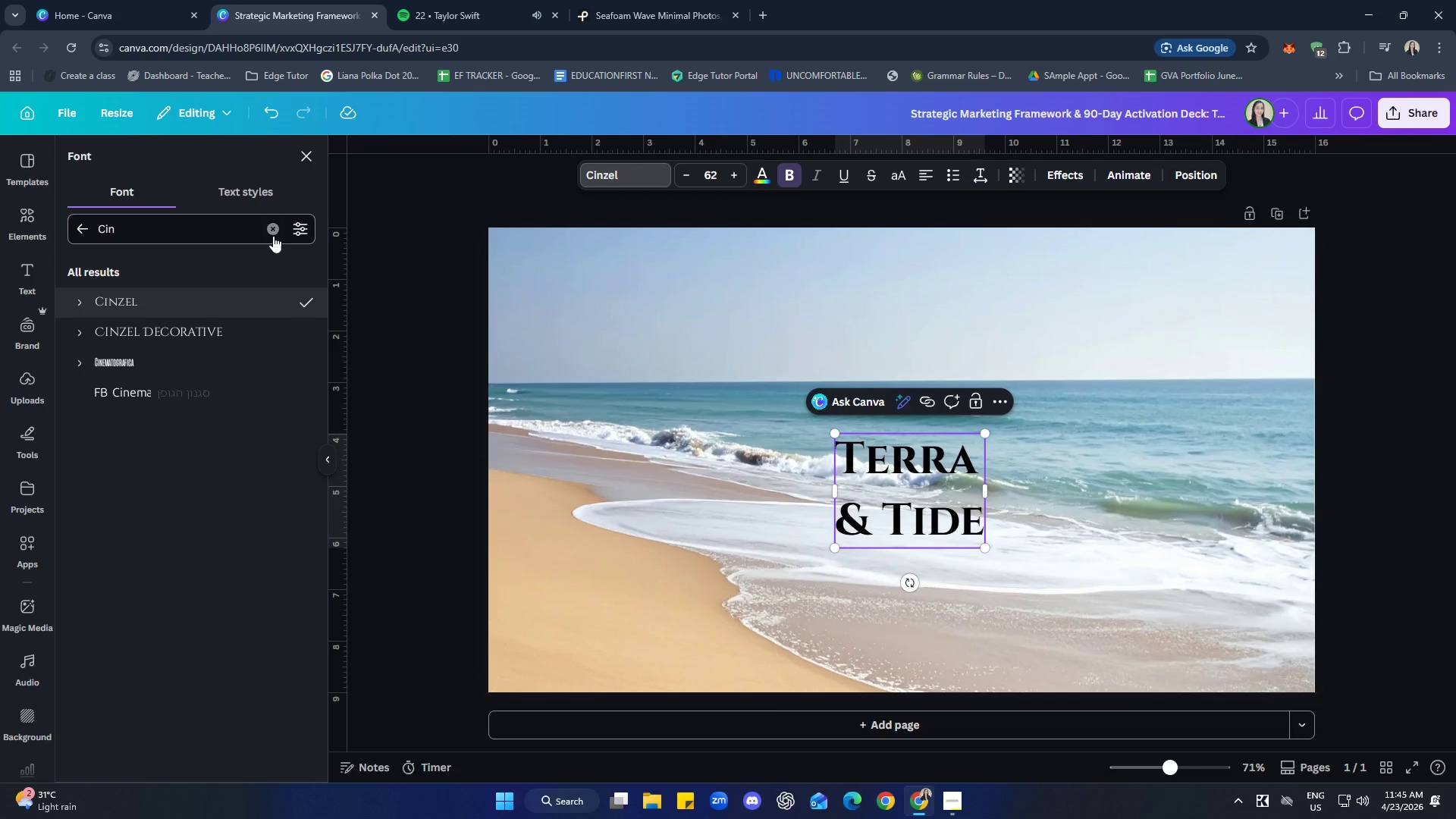 
left_click([279, 229])
 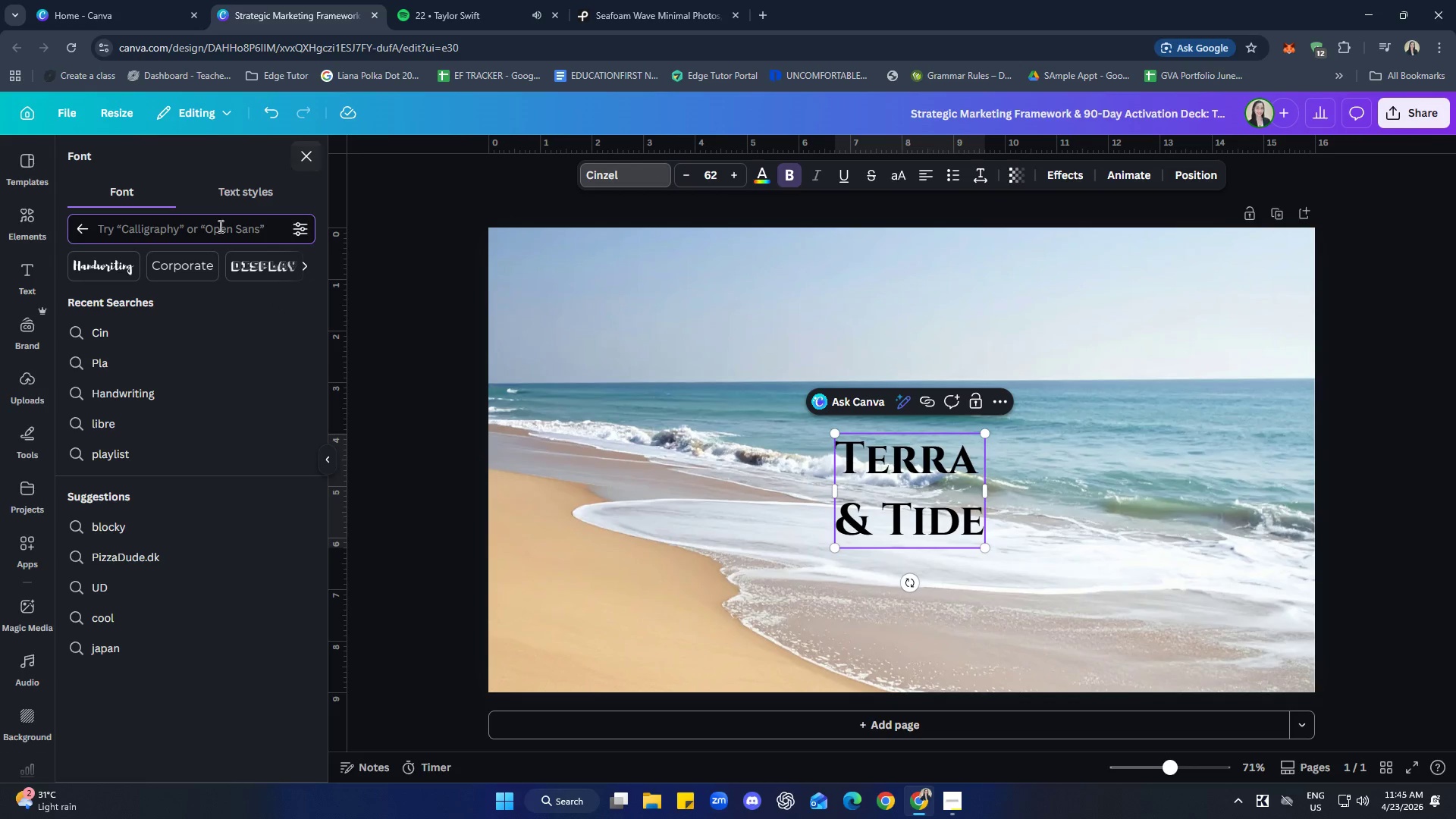 
left_click([87, 225])
 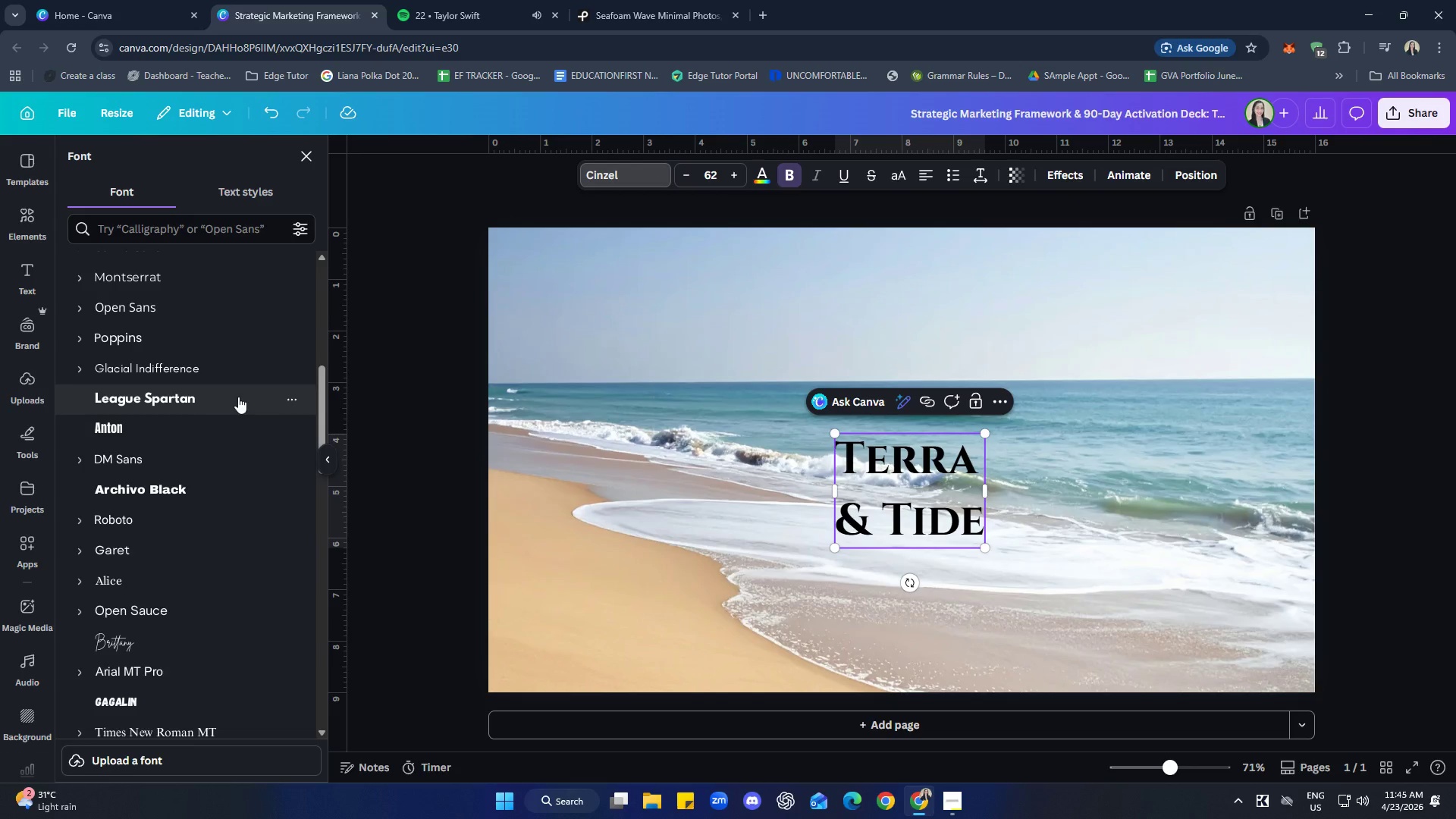 
scroll: coordinate [231, 383], scroll_direction: up, amount: 11.0
 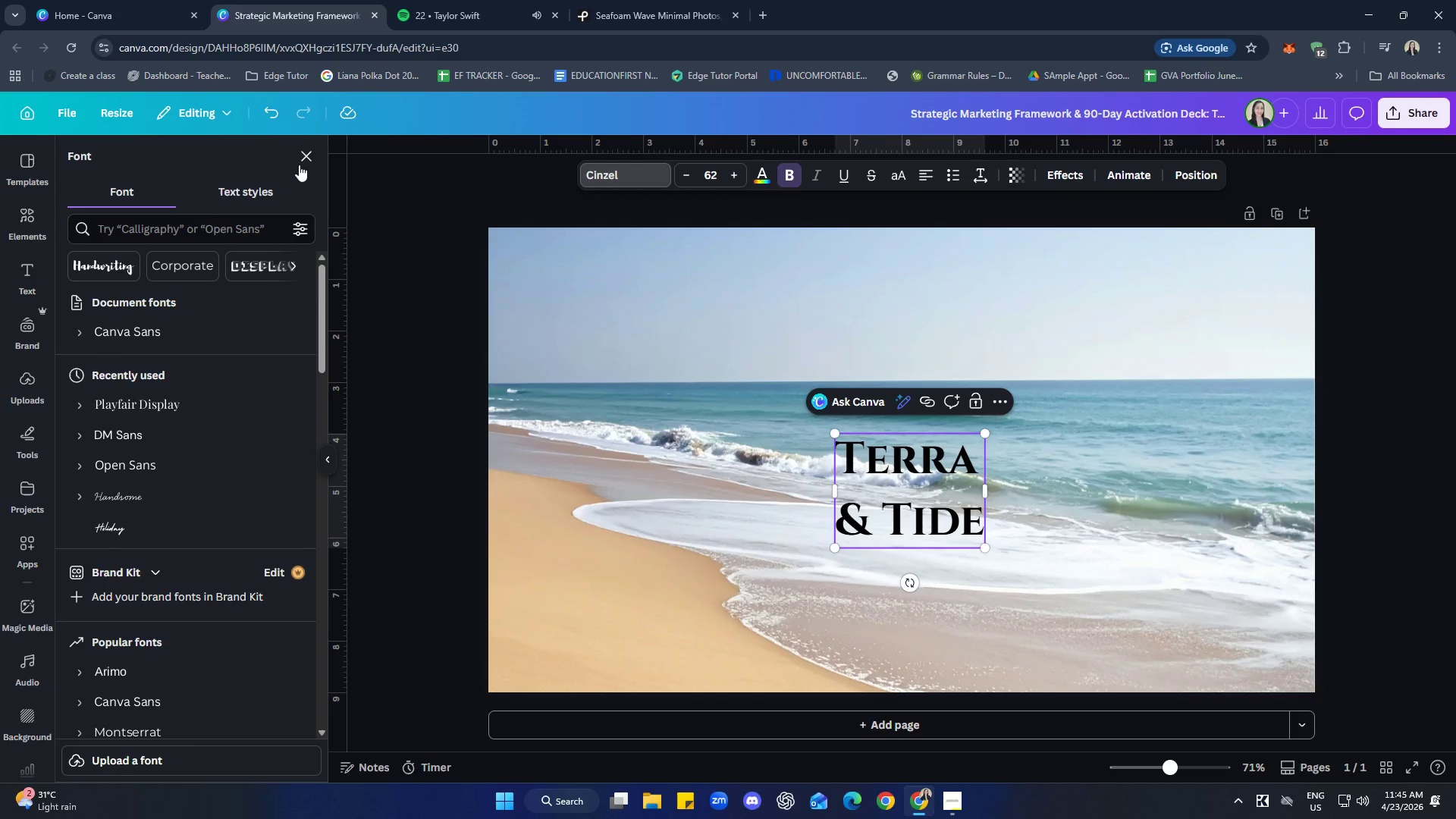 
left_click([293, 154])
 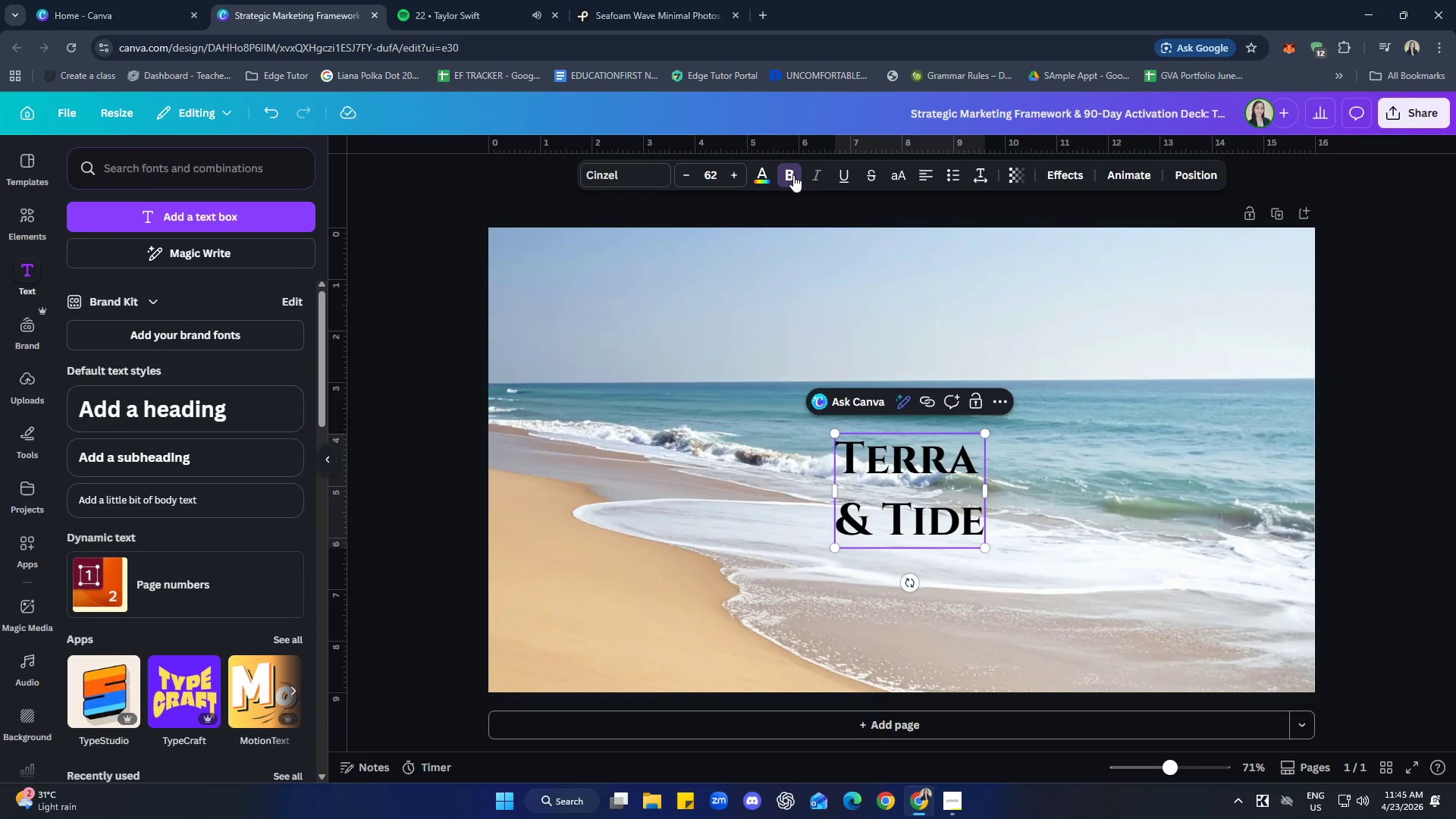 
double_click([1203, 510])
 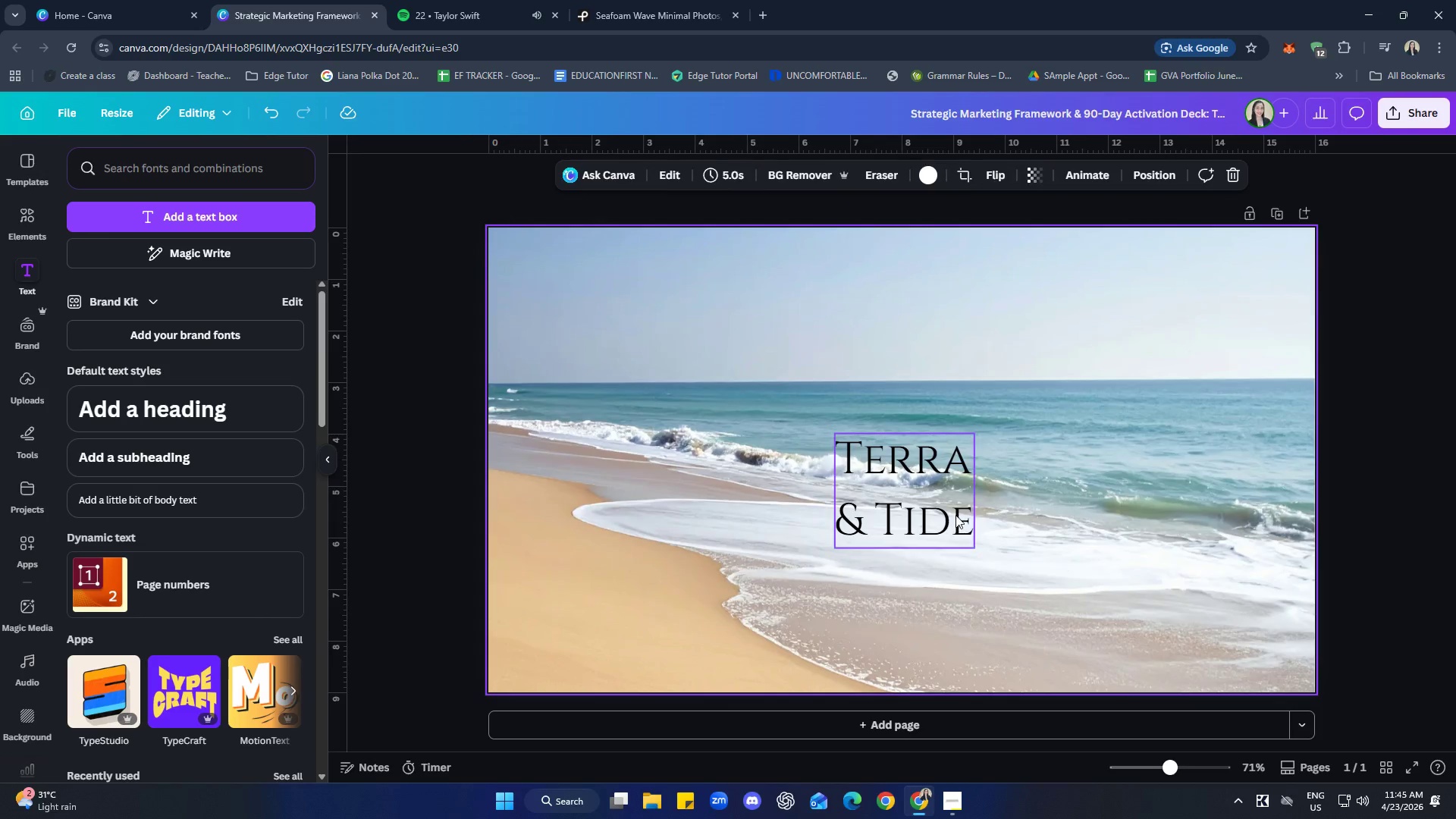 
left_click_drag(start_coordinate=[956, 515], to_coordinate=[659, 427])
 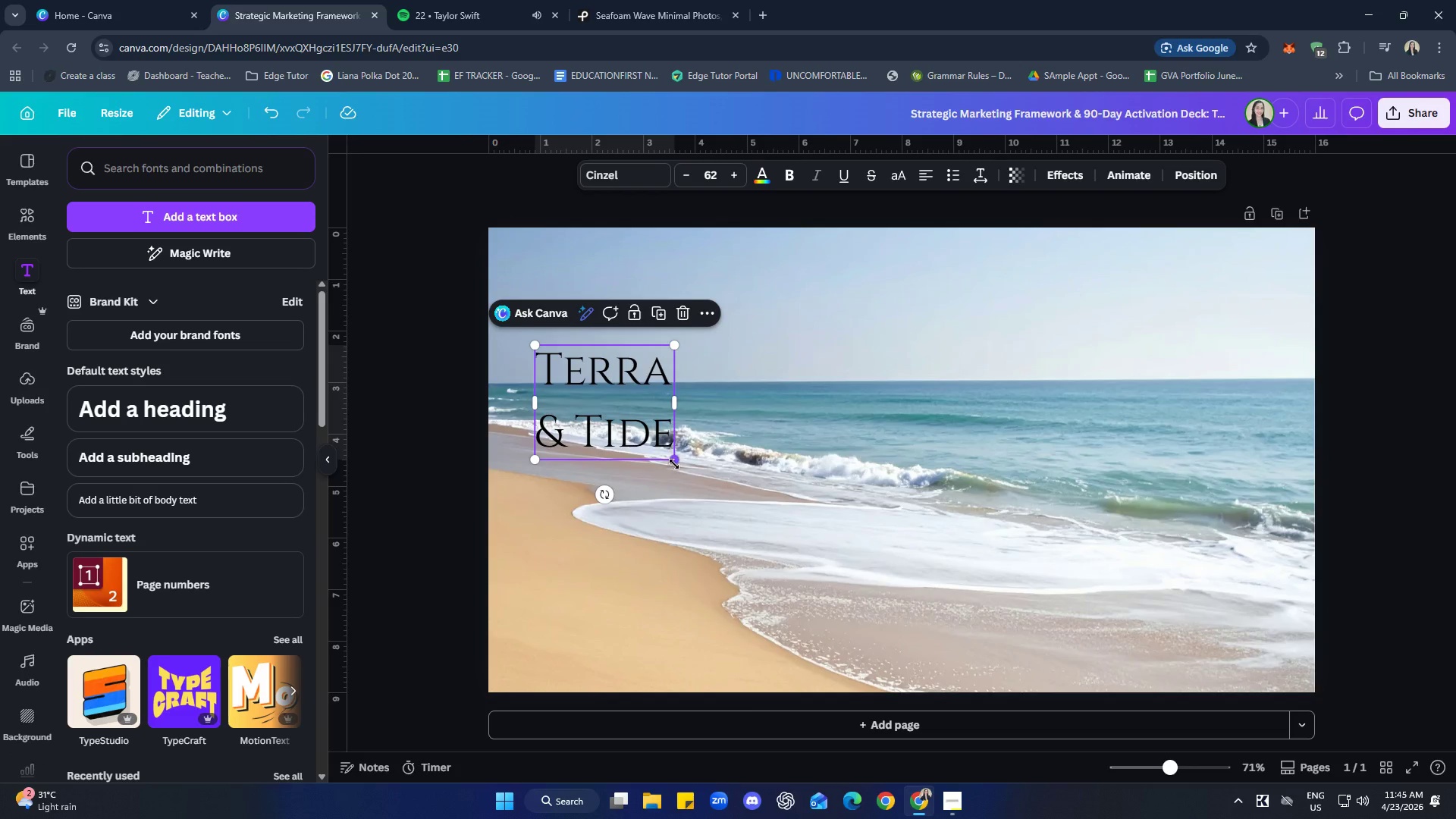 
left_click_drag(start_coordinate=[674, 464], to_coordinate=[780, 497])
 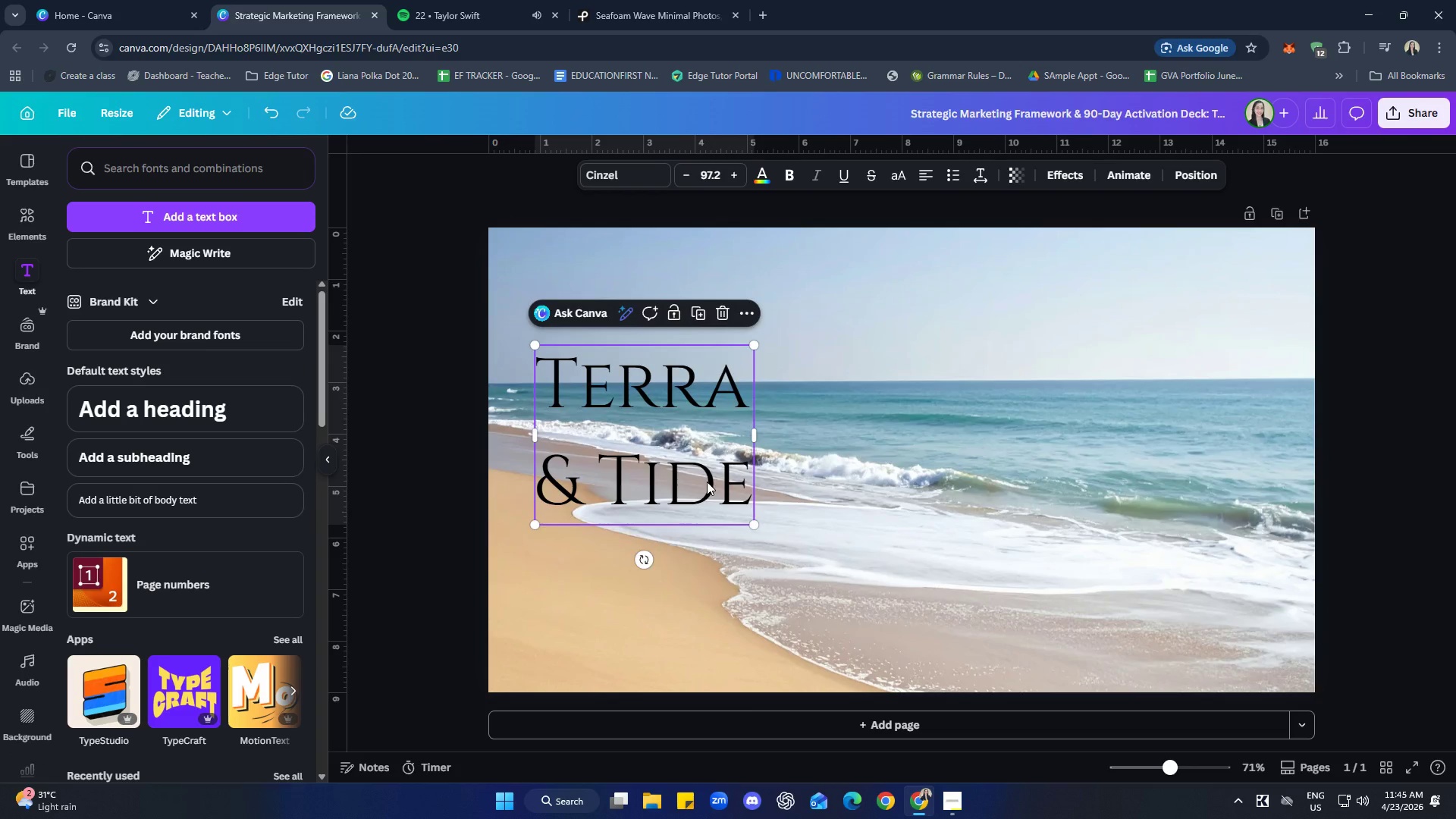 
left_click_drag(start_coordinate=[707, 482], to_coordinate=[705, 422])
 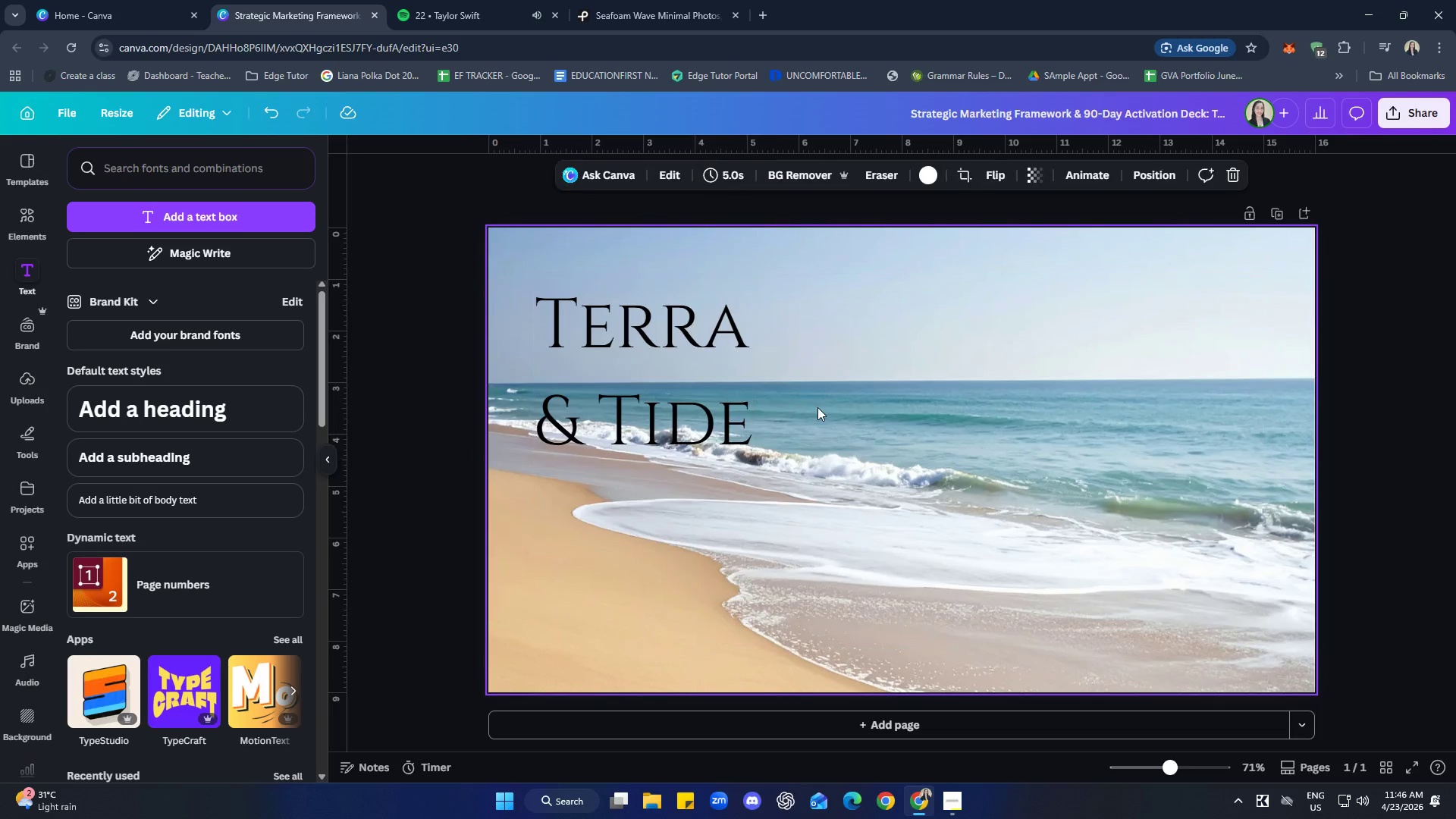 
left_click([682, 378])
 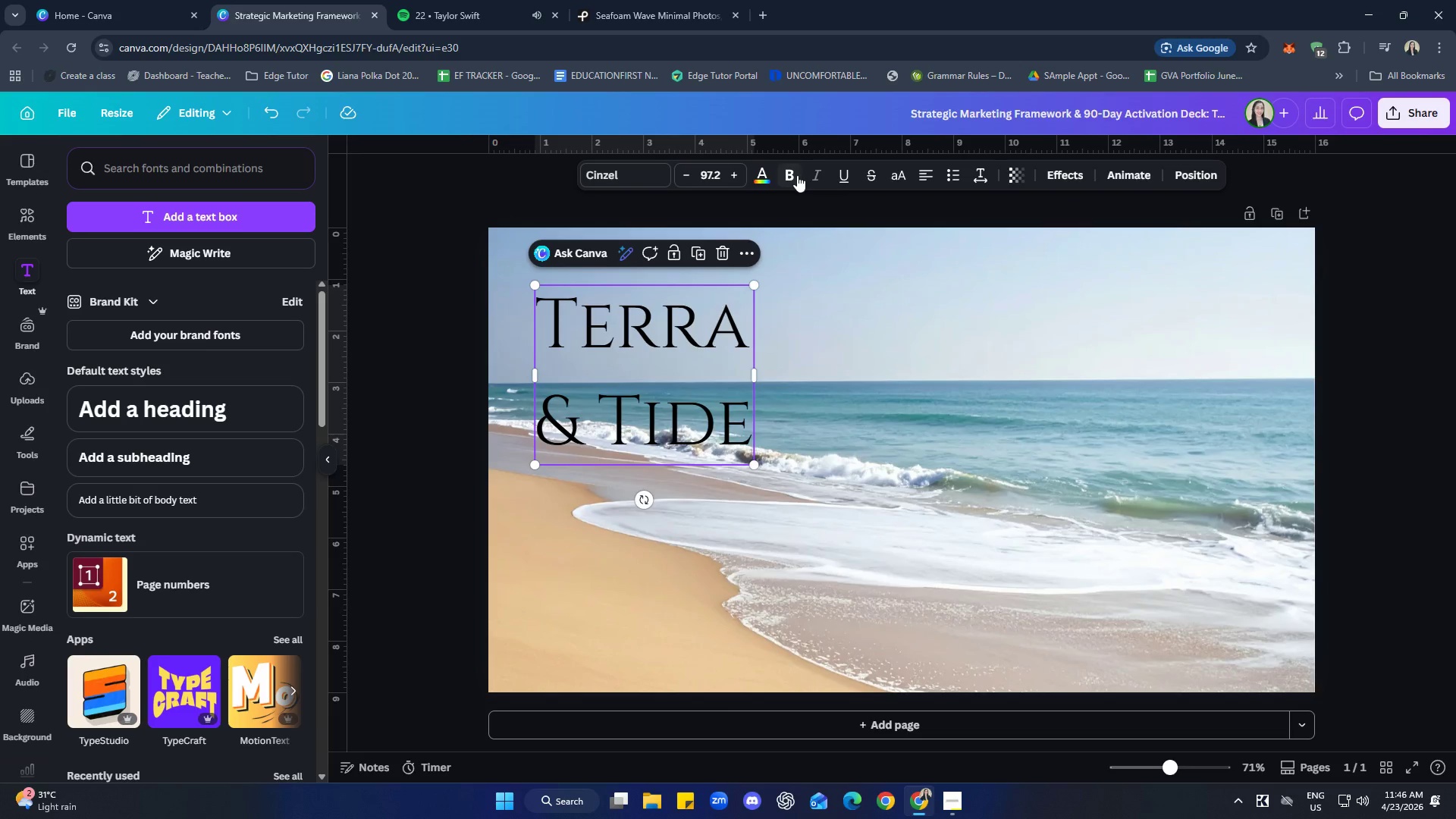 
left_click([766, 177])
 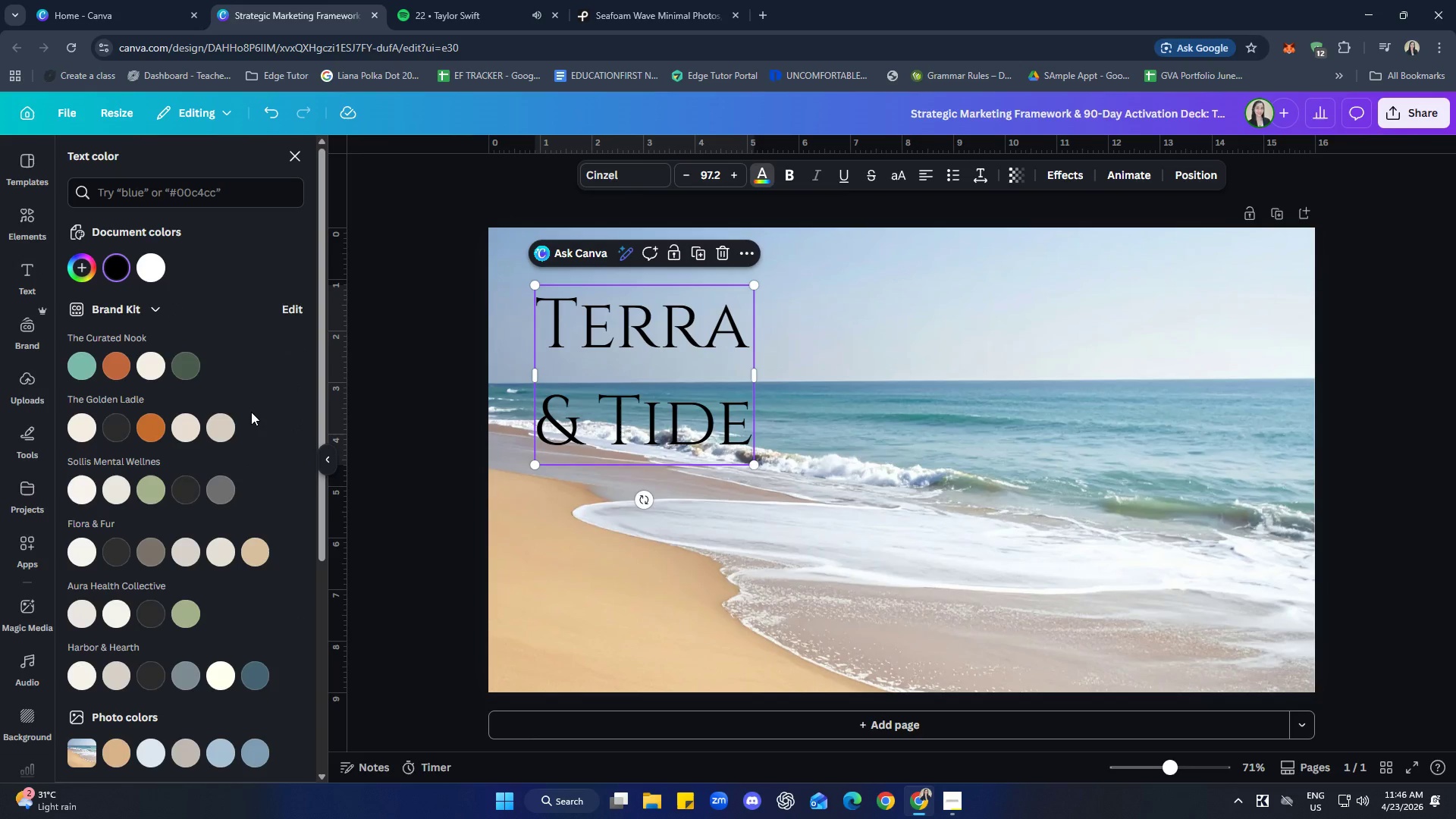 
wait(5.97)
 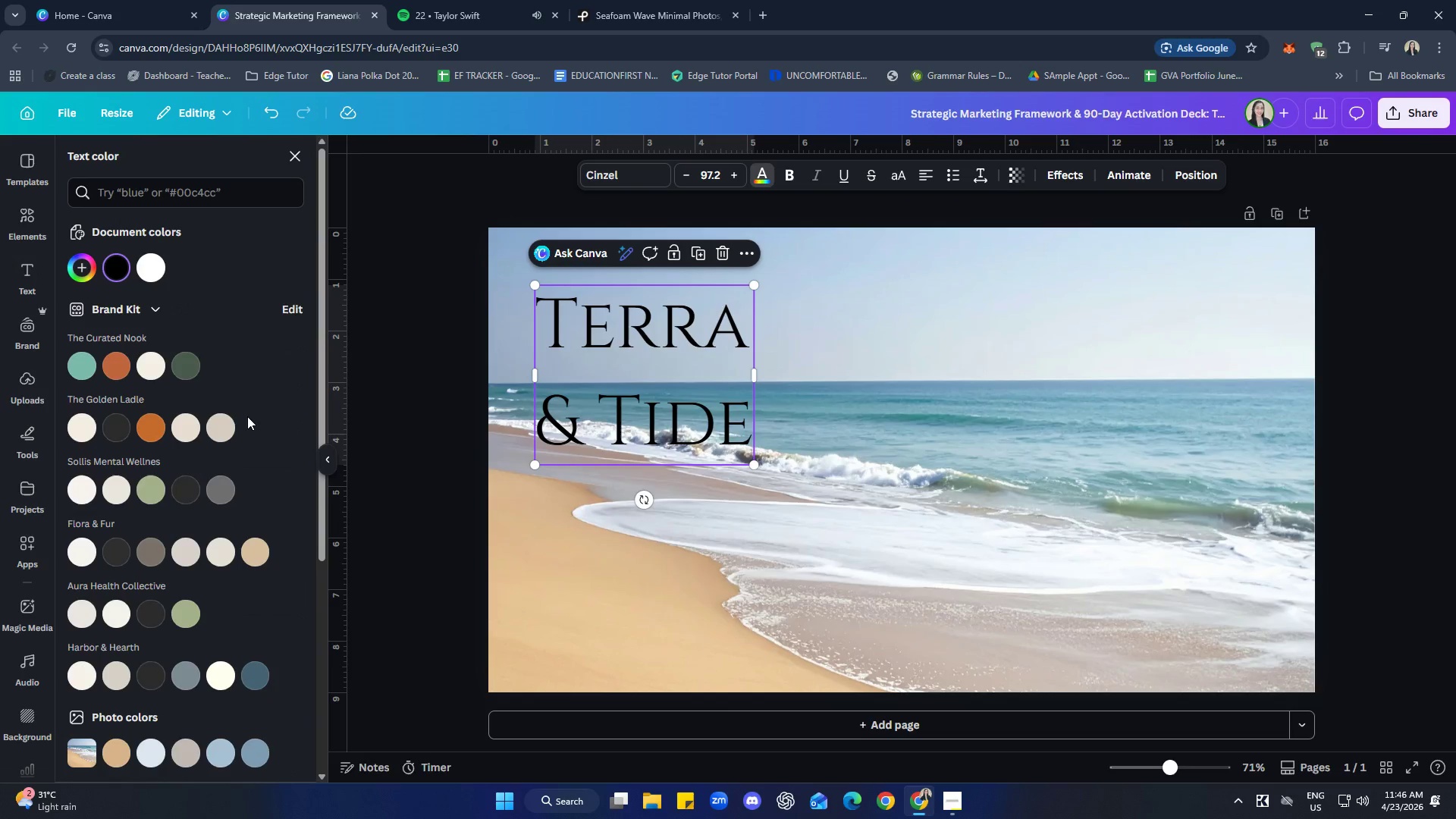 
left_click([80, 268])
 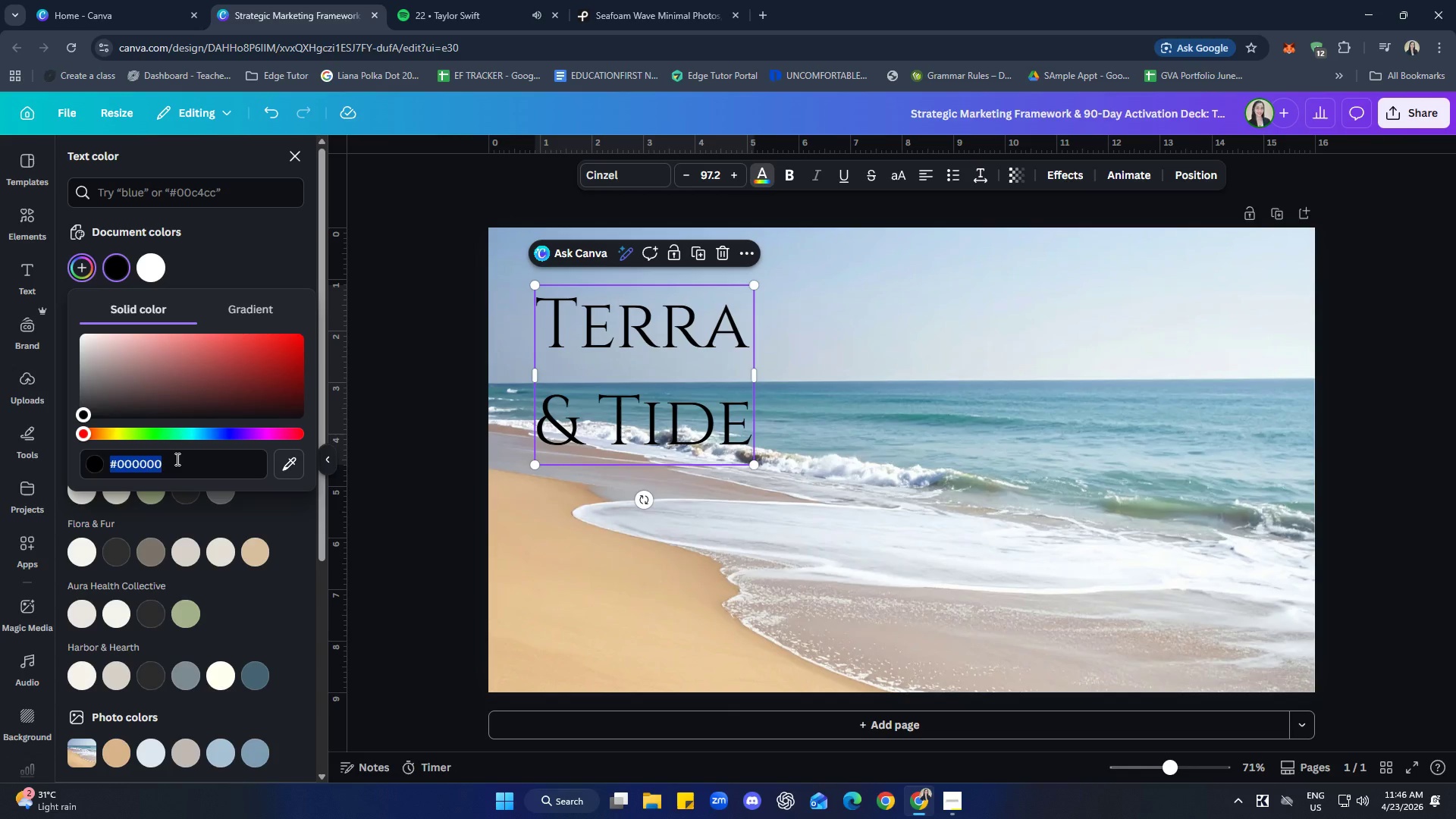 
type(2f4f4f)
 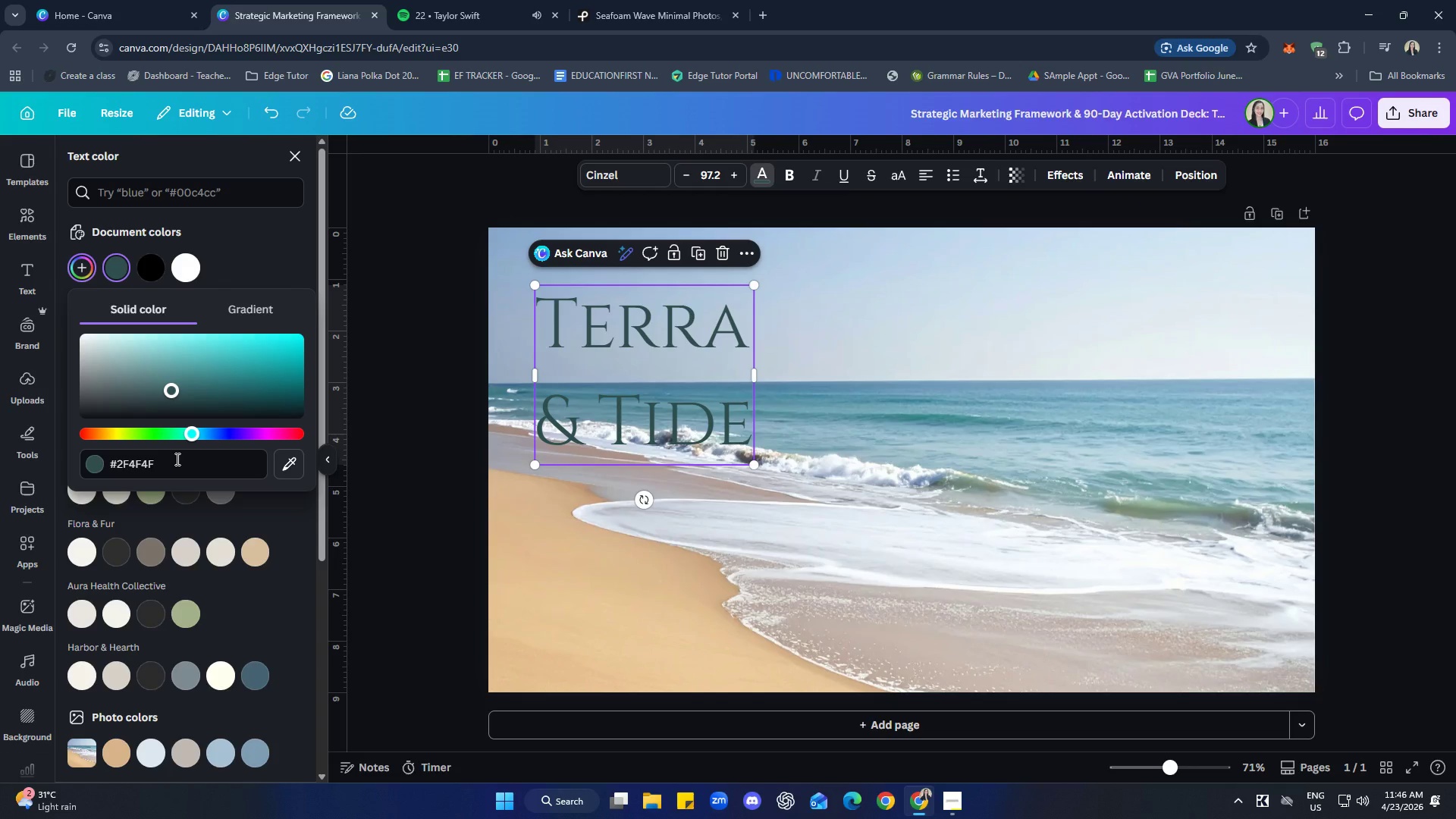 
key(Enter)
 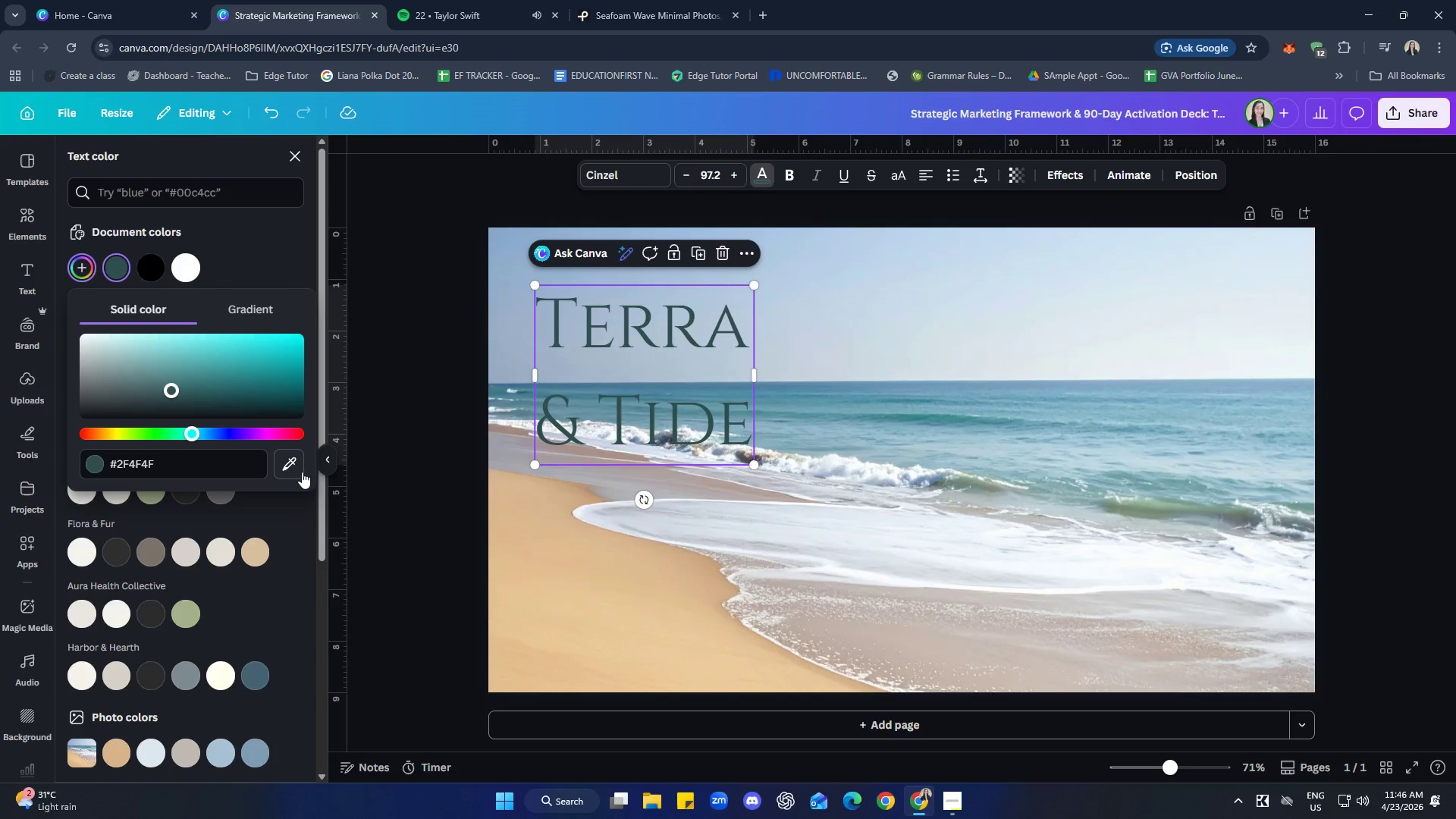 
left_click([774, 592])
 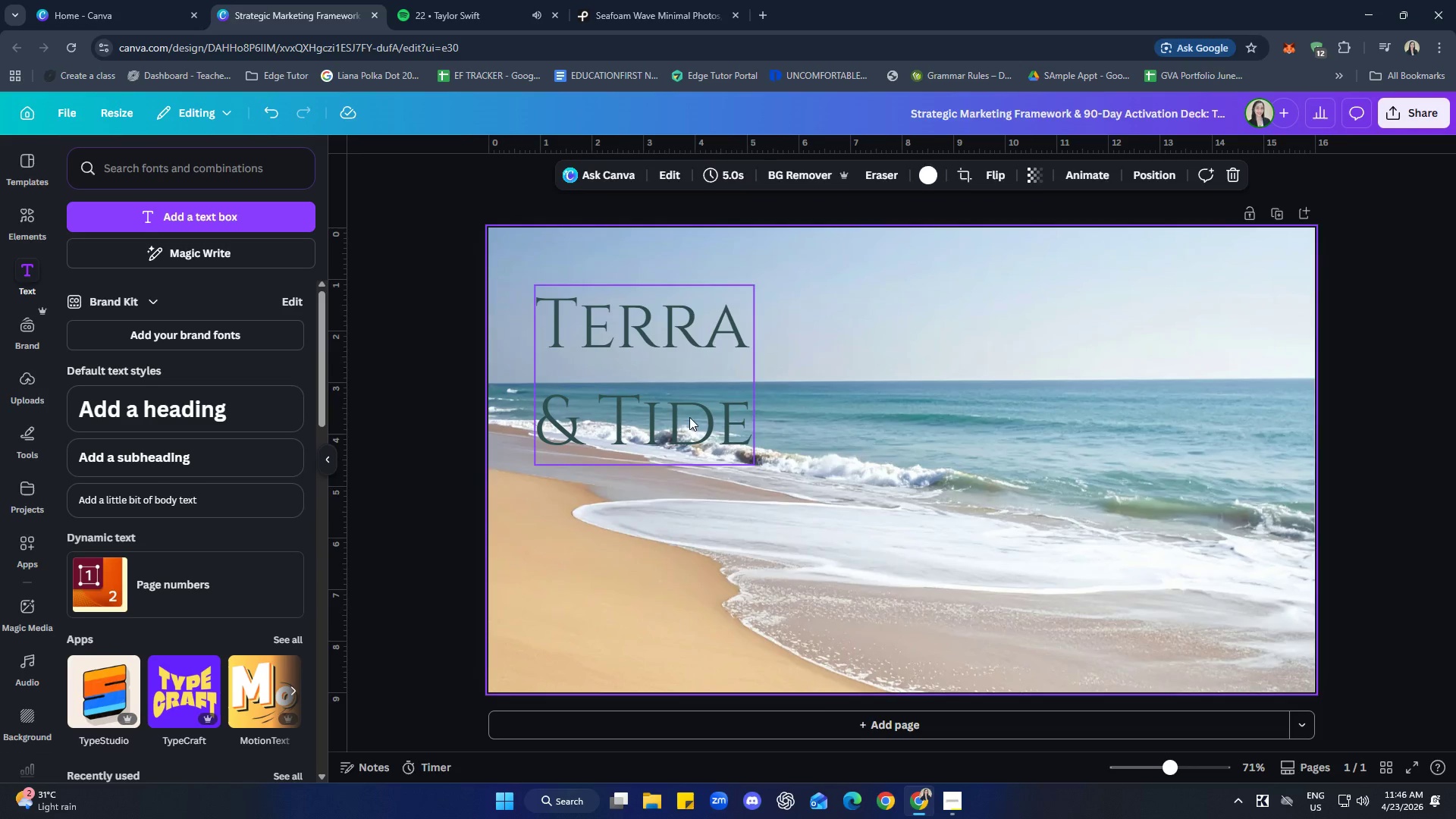 
left_click_drag(start_coordinate=[682, 359], to_coordinate=[686, 470])
 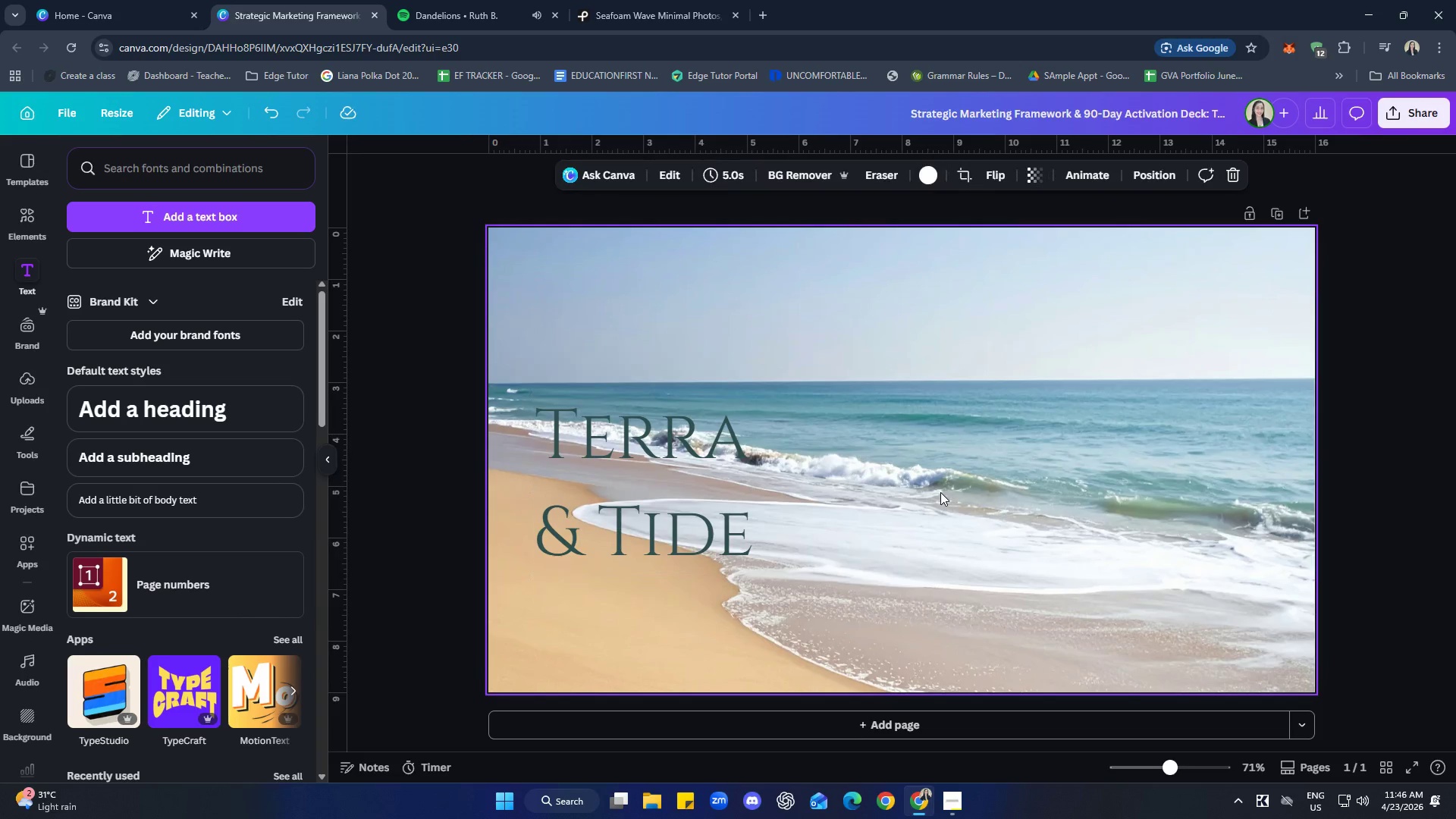 
double_click([981, 479])
 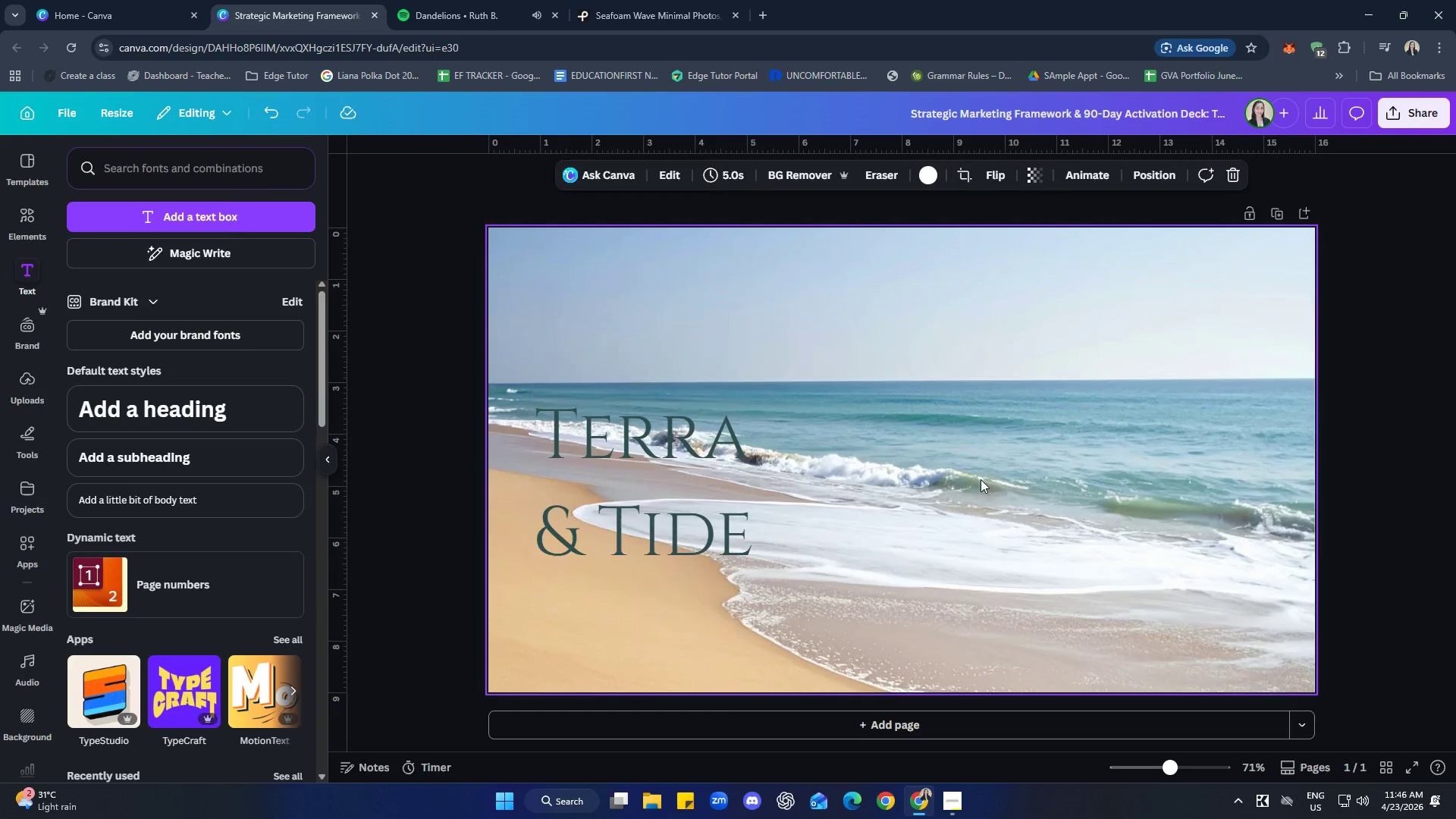 
triple_click([981, 479])
 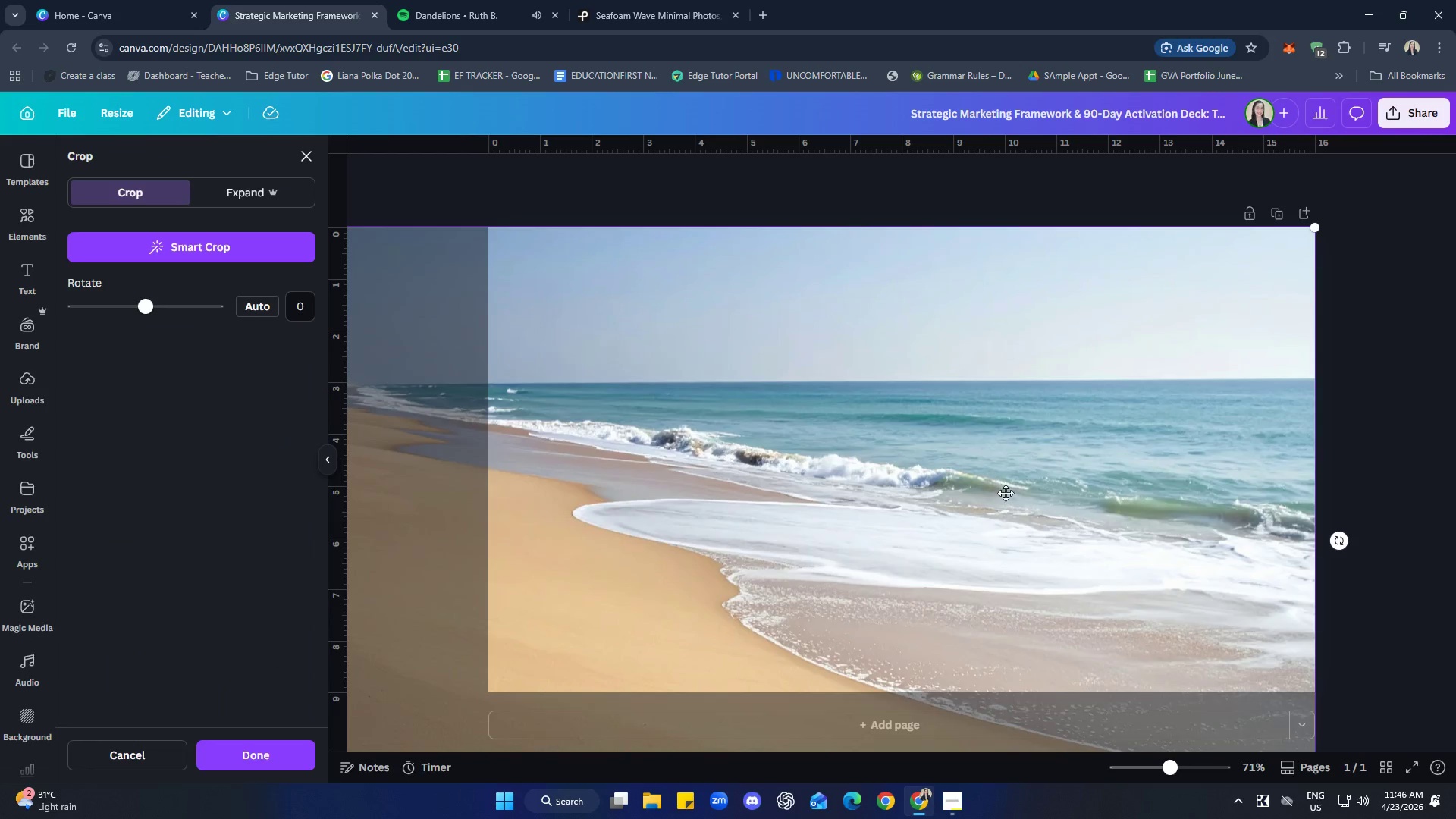 
left_click_drag(start_coordinate=[964, 486], to_coordinate=[1186, 506])
 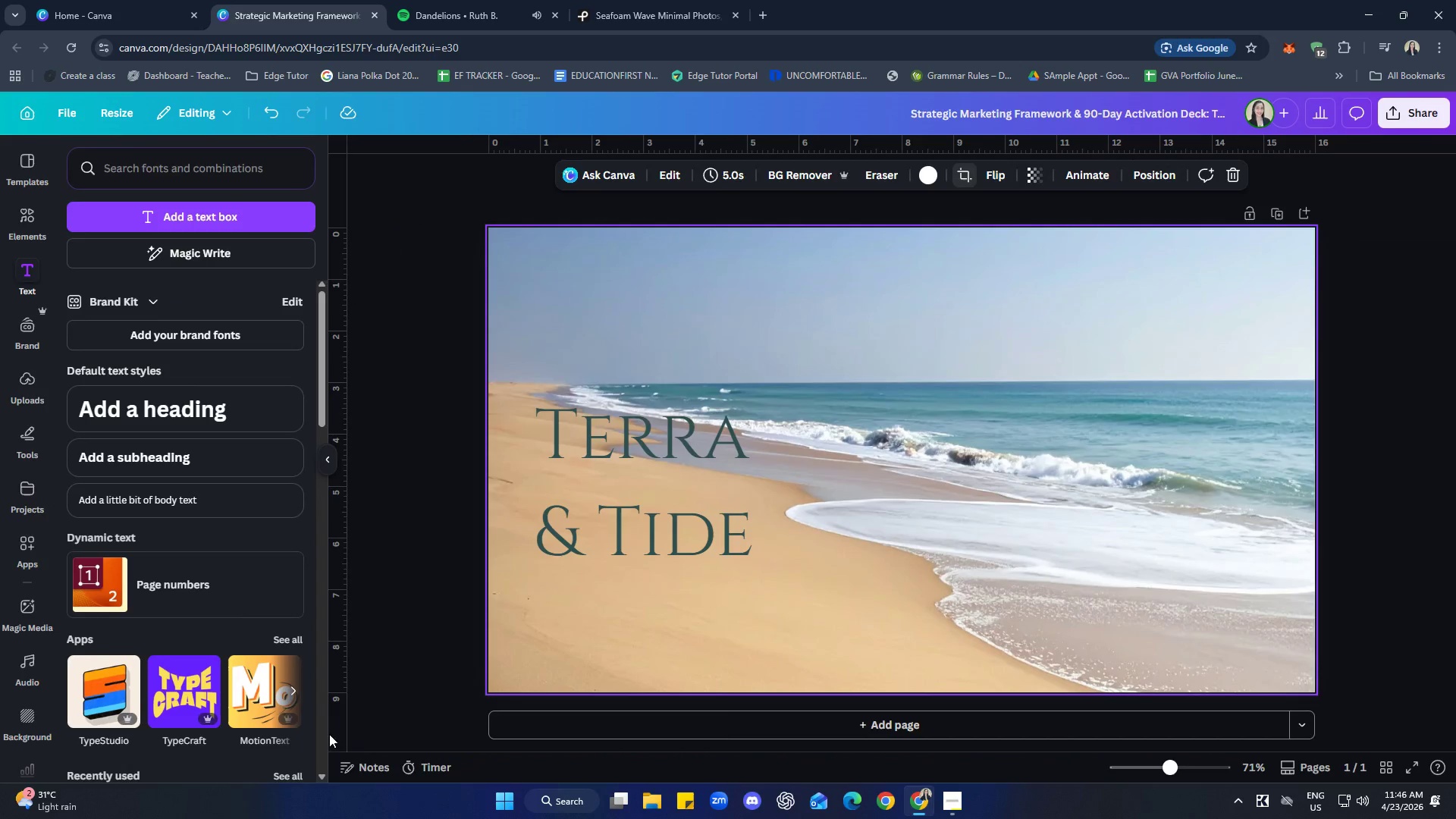 
double_click([447, 620])
 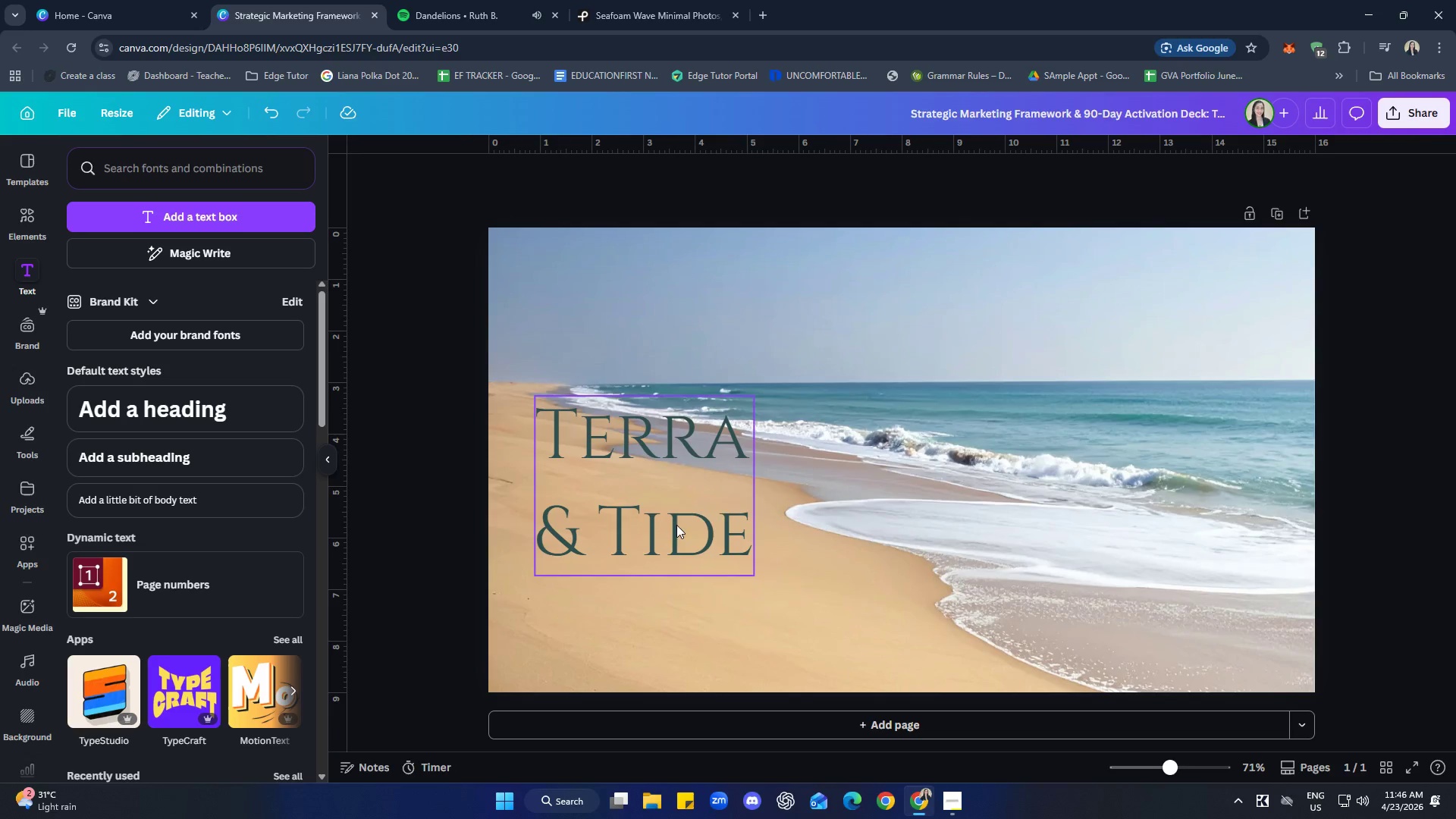 
left_click([715, 503])
 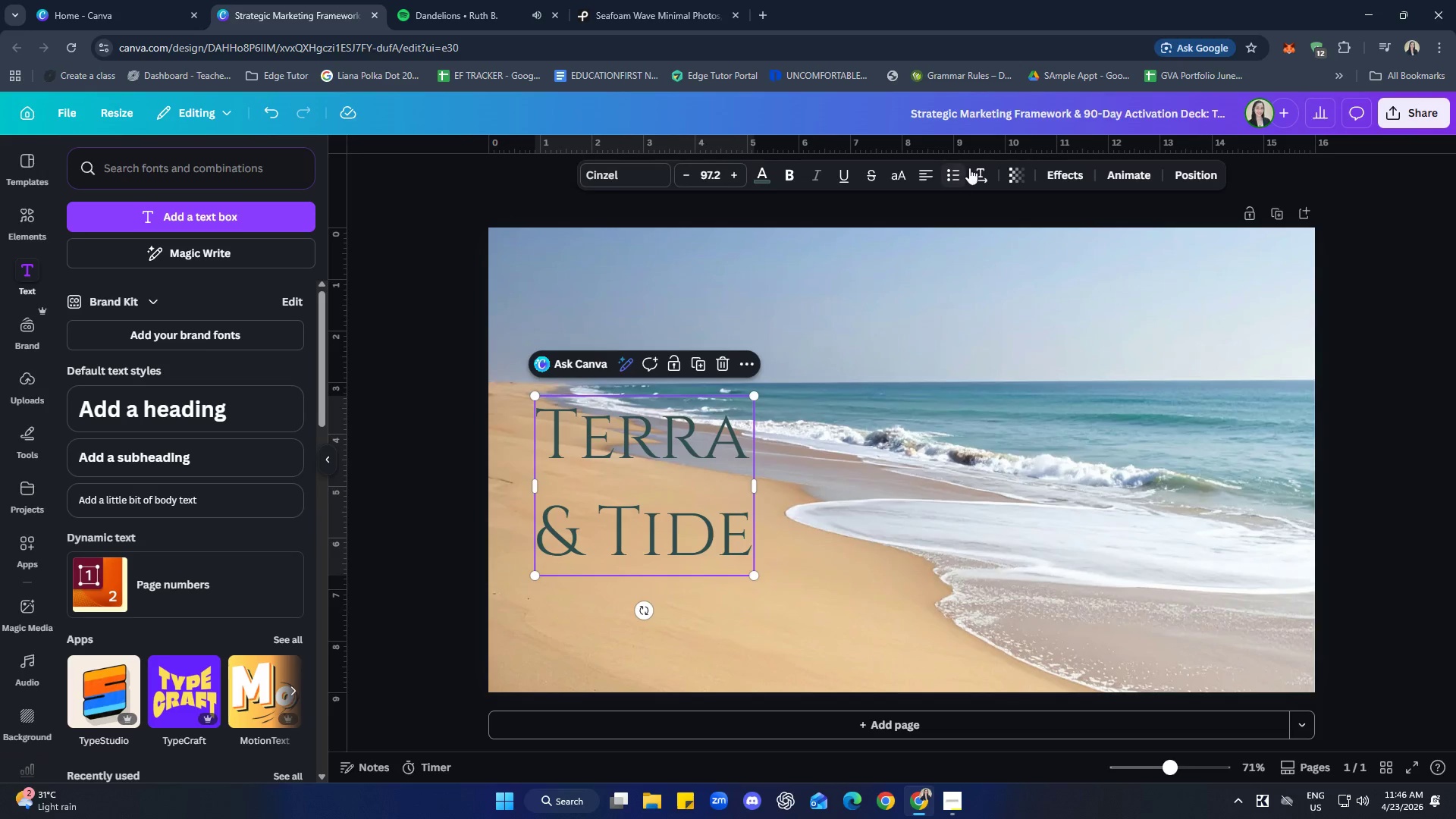 
left_click([974, 166])
 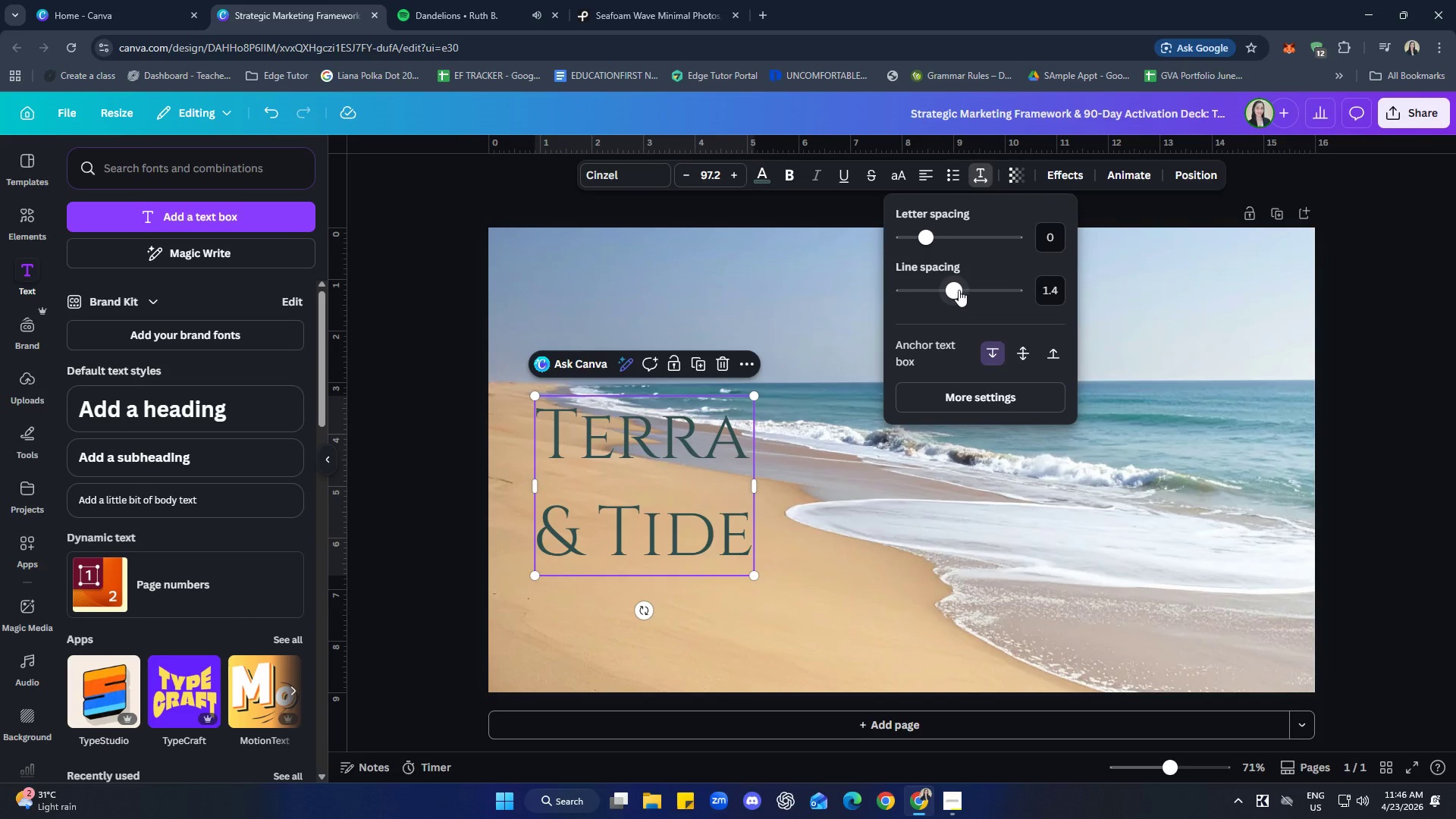 
left_click_drag(start_coordinate=[959, 289], to_coordinate=[932, 284])
 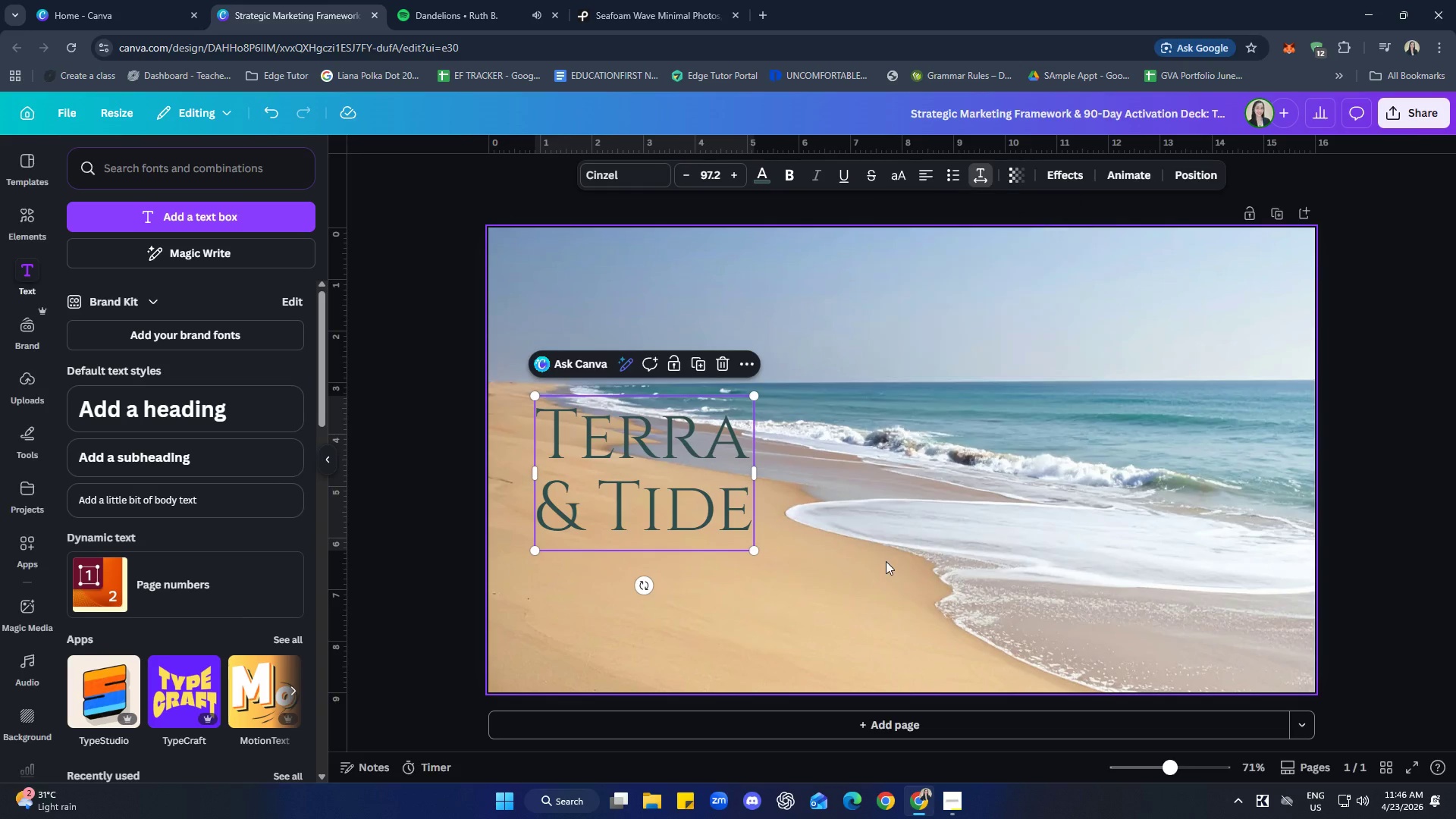 
left_click([886, 561])
 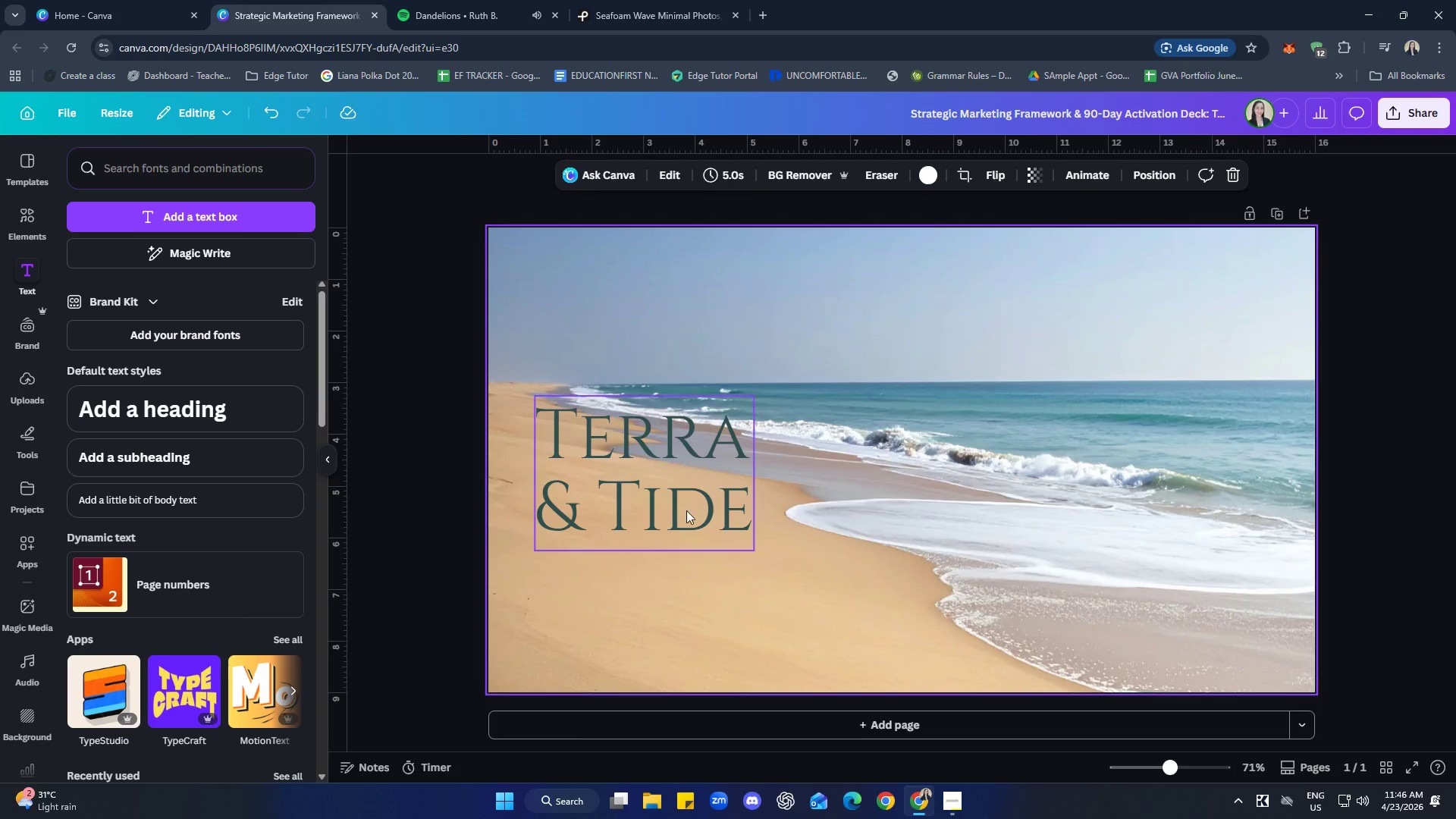 
left_click([686, 510])
 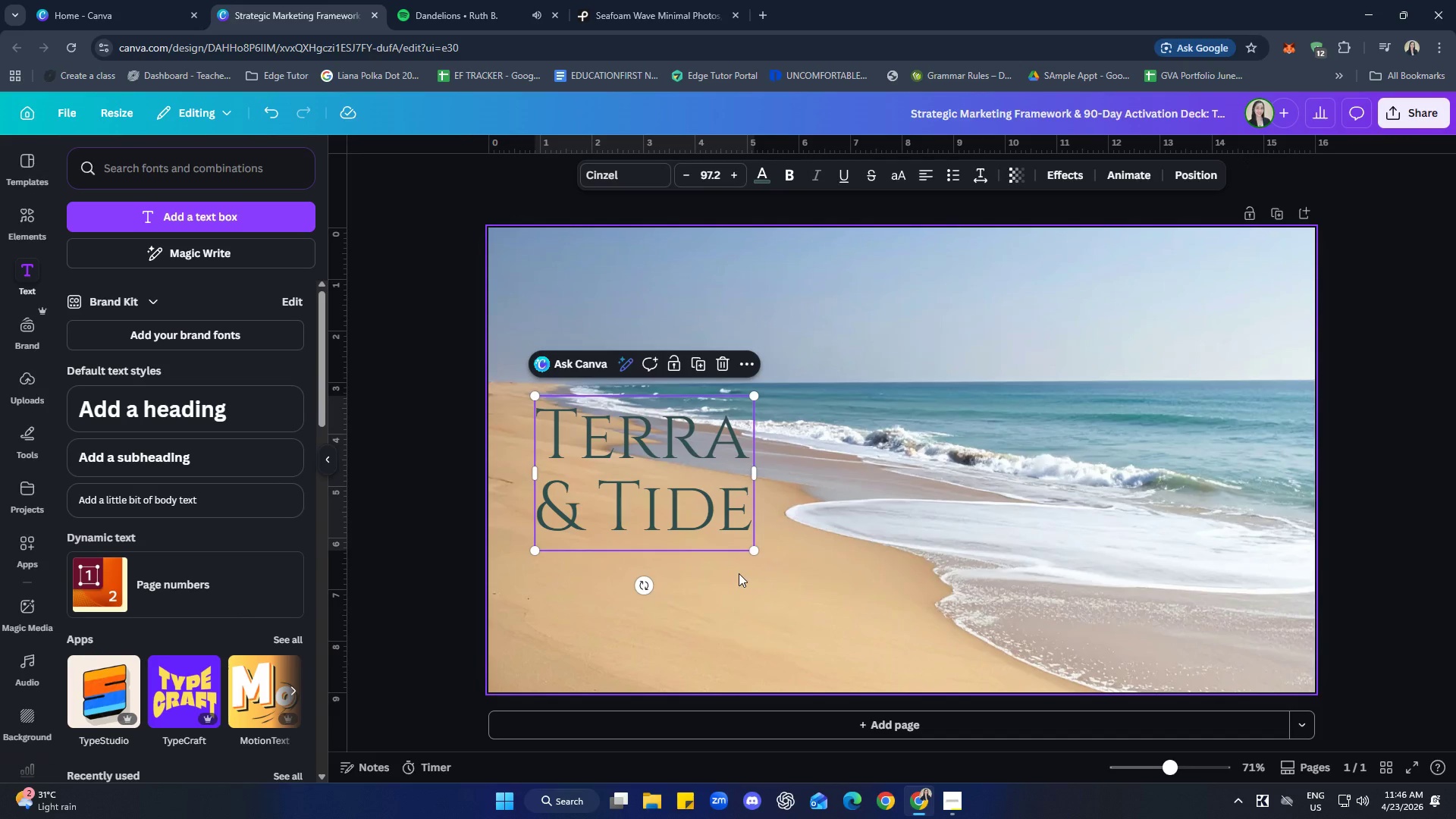 
left_click([795, 604])
 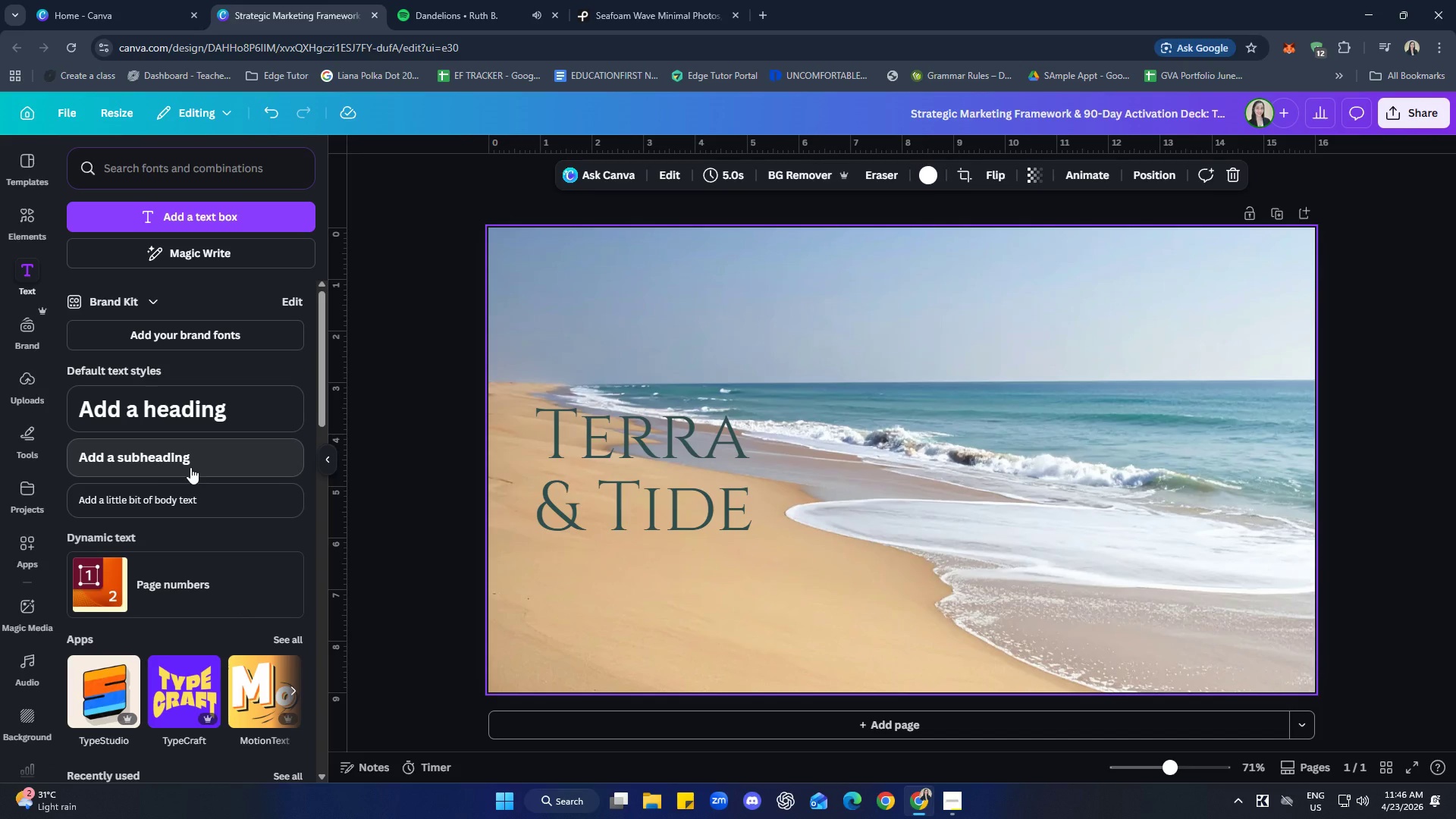 
left_click_drag(start_coordinate=[657, 501], to_coordinate=[656, 428])
 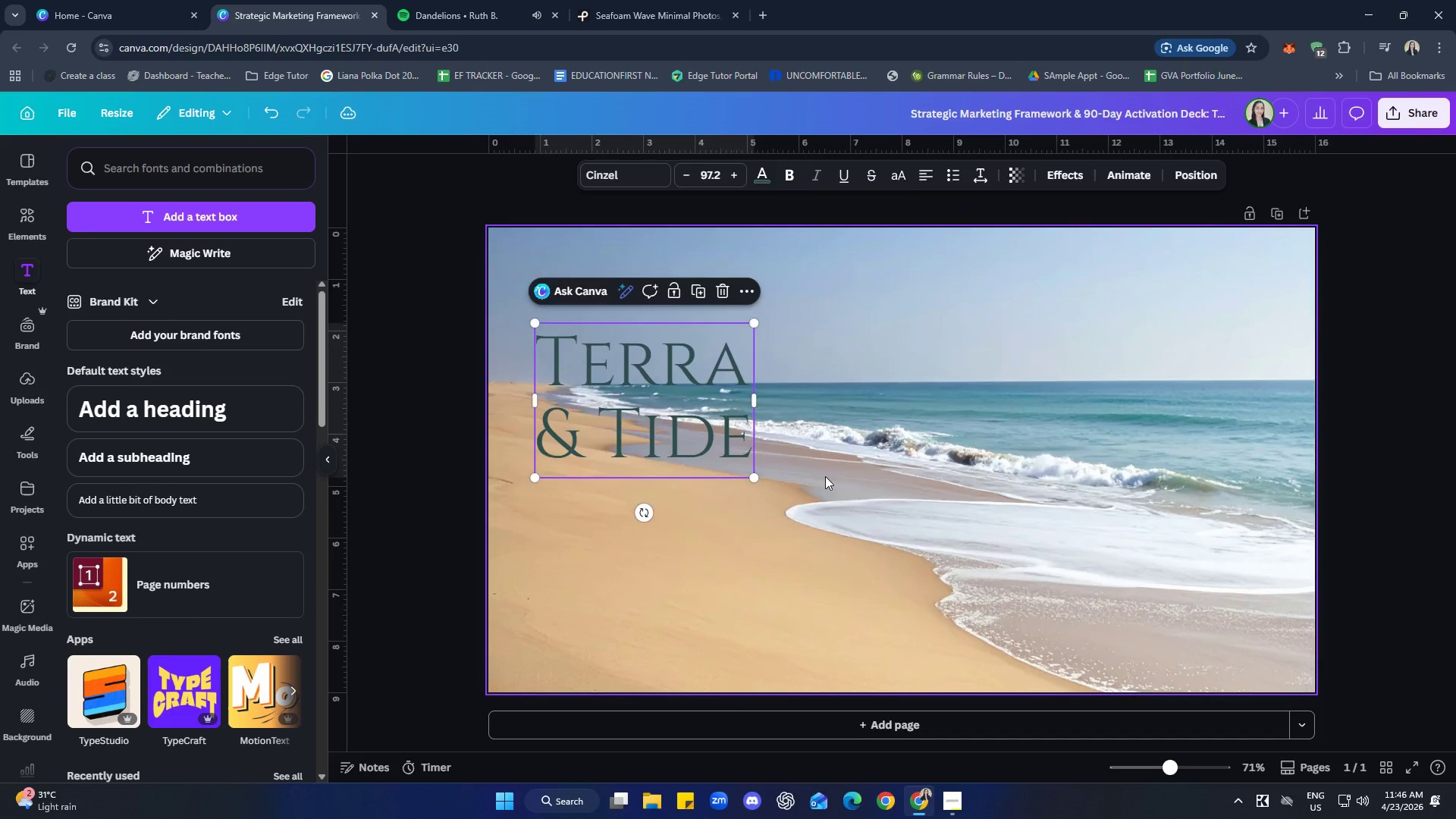 
left_click([846, 480])
 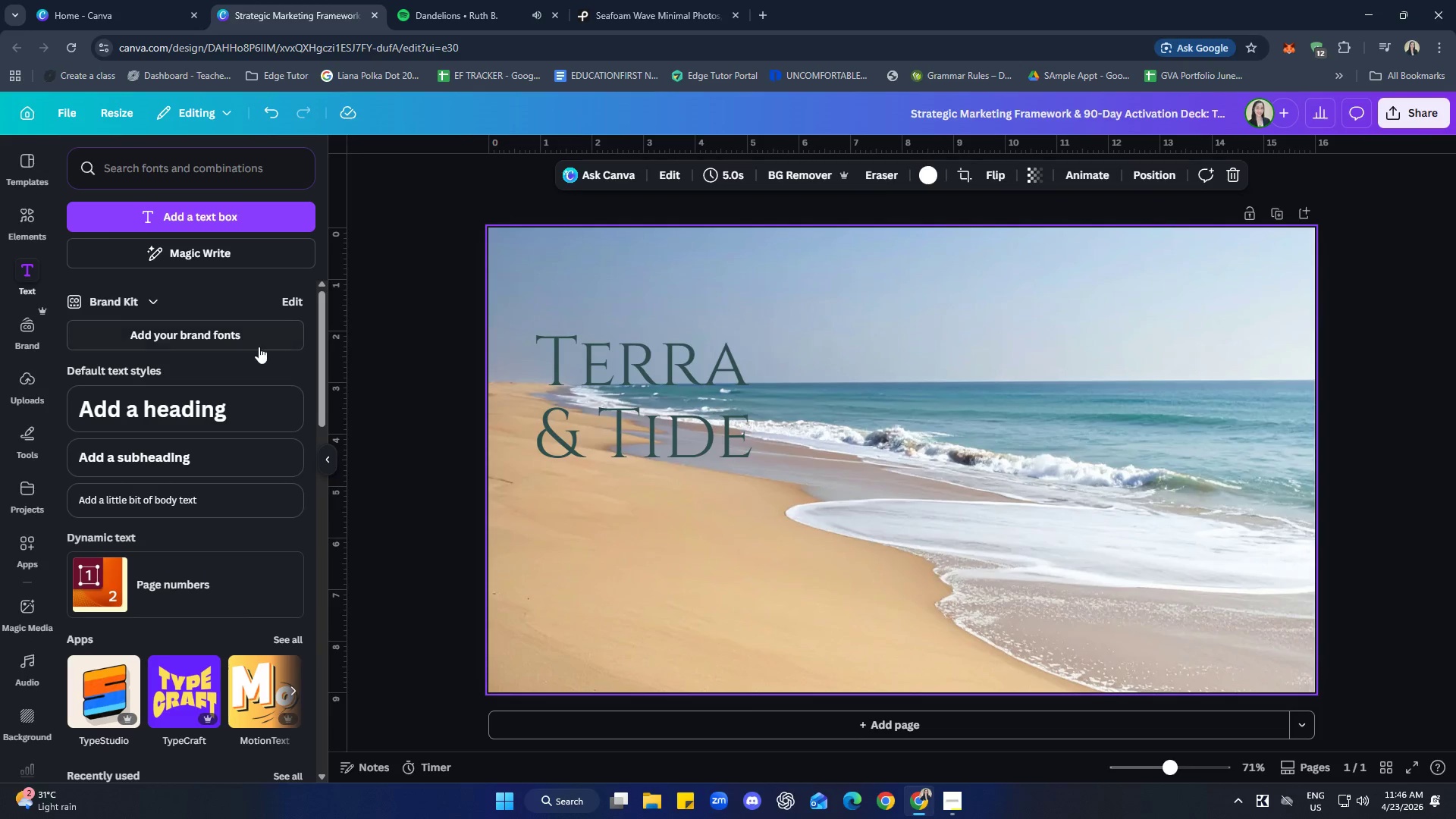 
left_click([165, 460])
 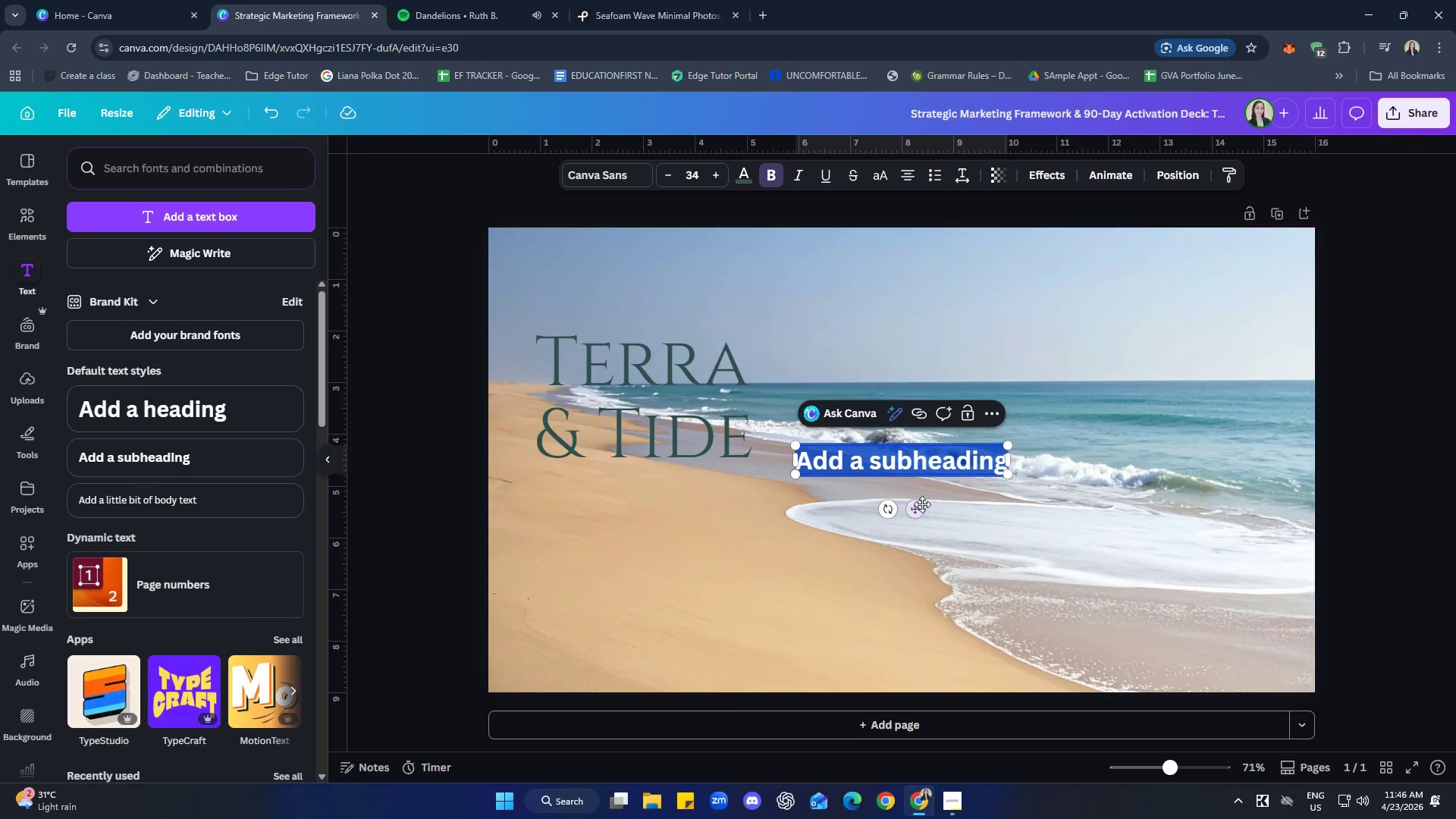 
left_click_drag(start_coordinate=[922, 504], to_coordinate=[667, 541])
 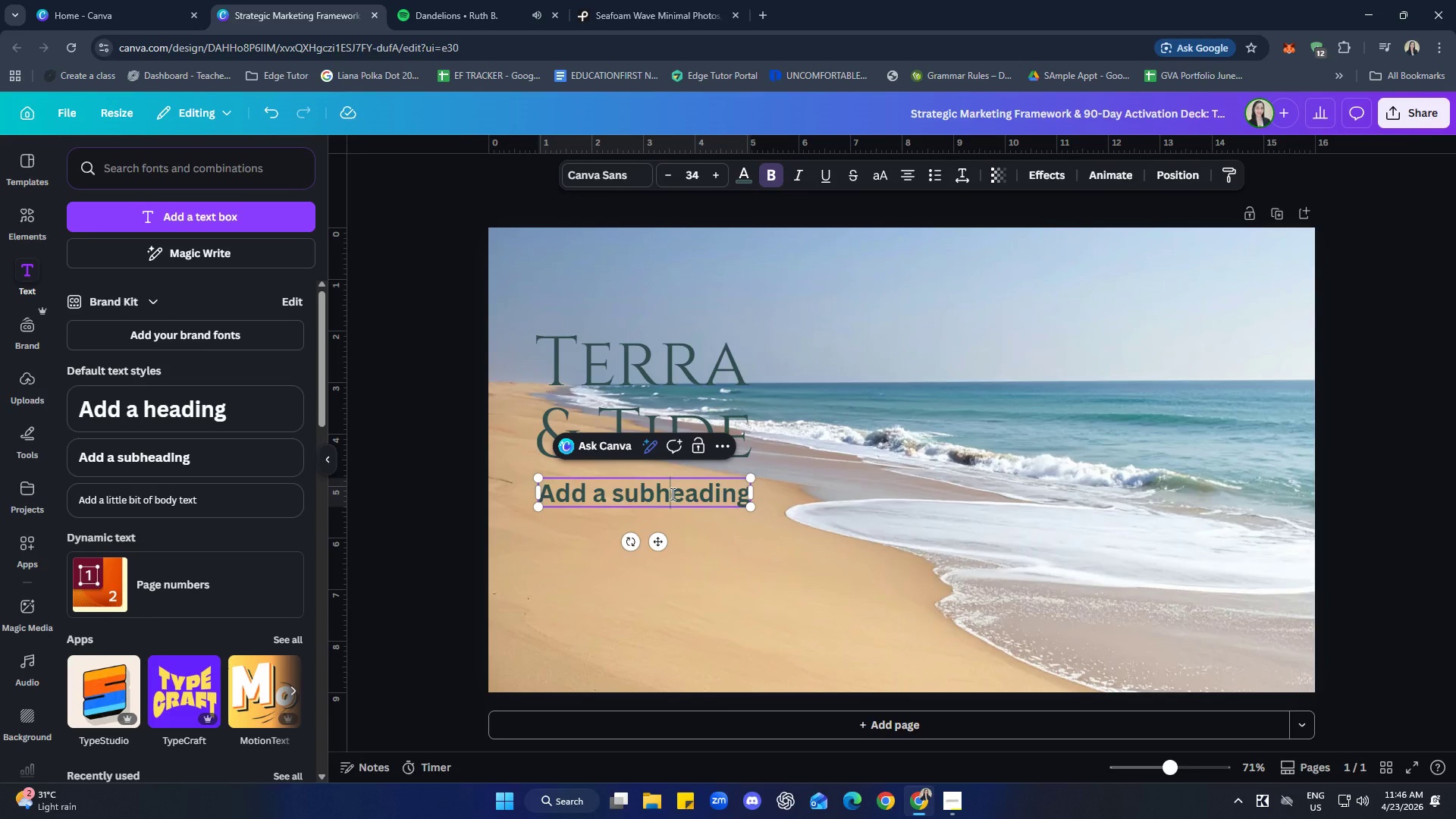 
double_click([671, 494])
 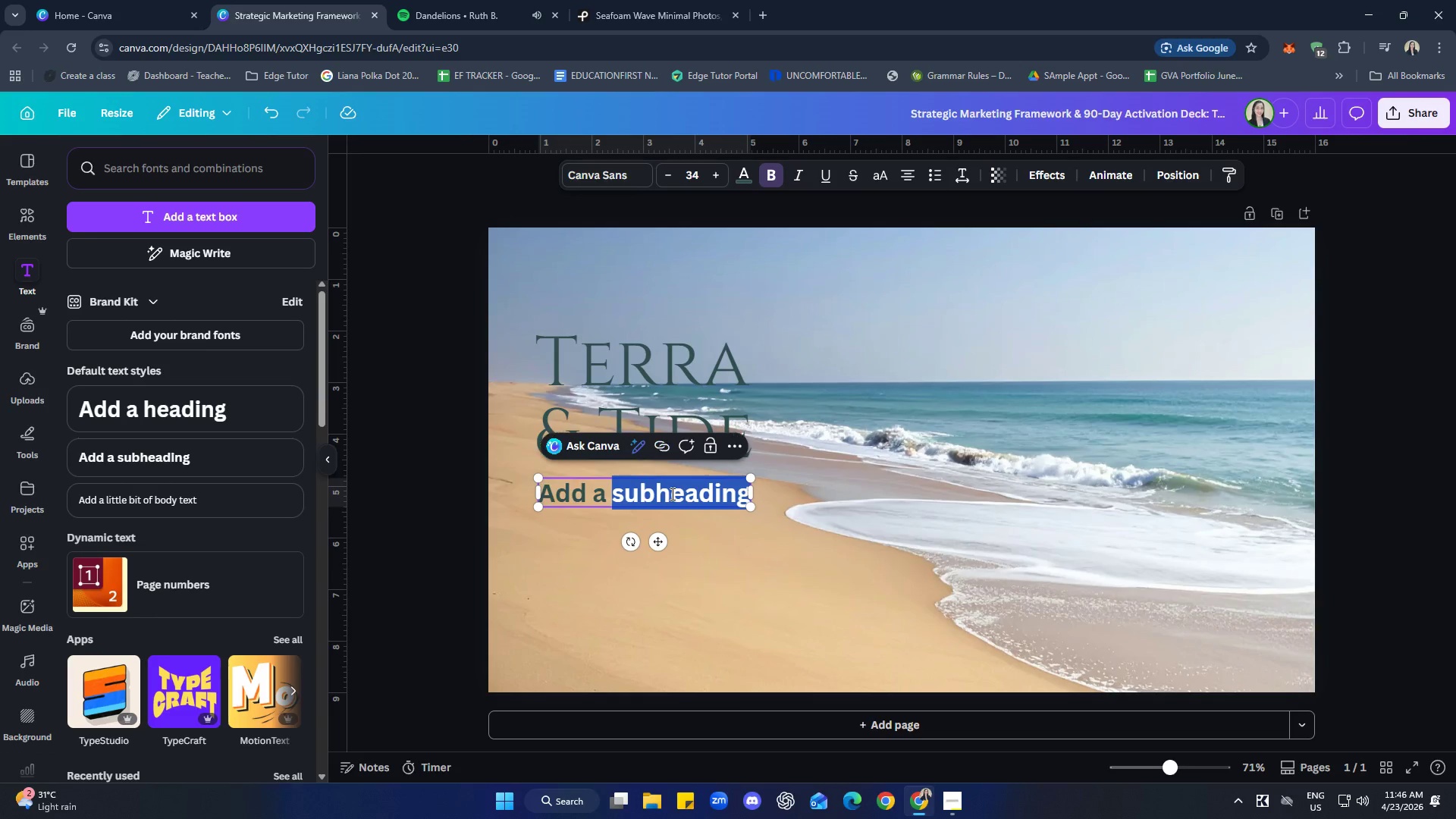 
triple_click([671, 494])
 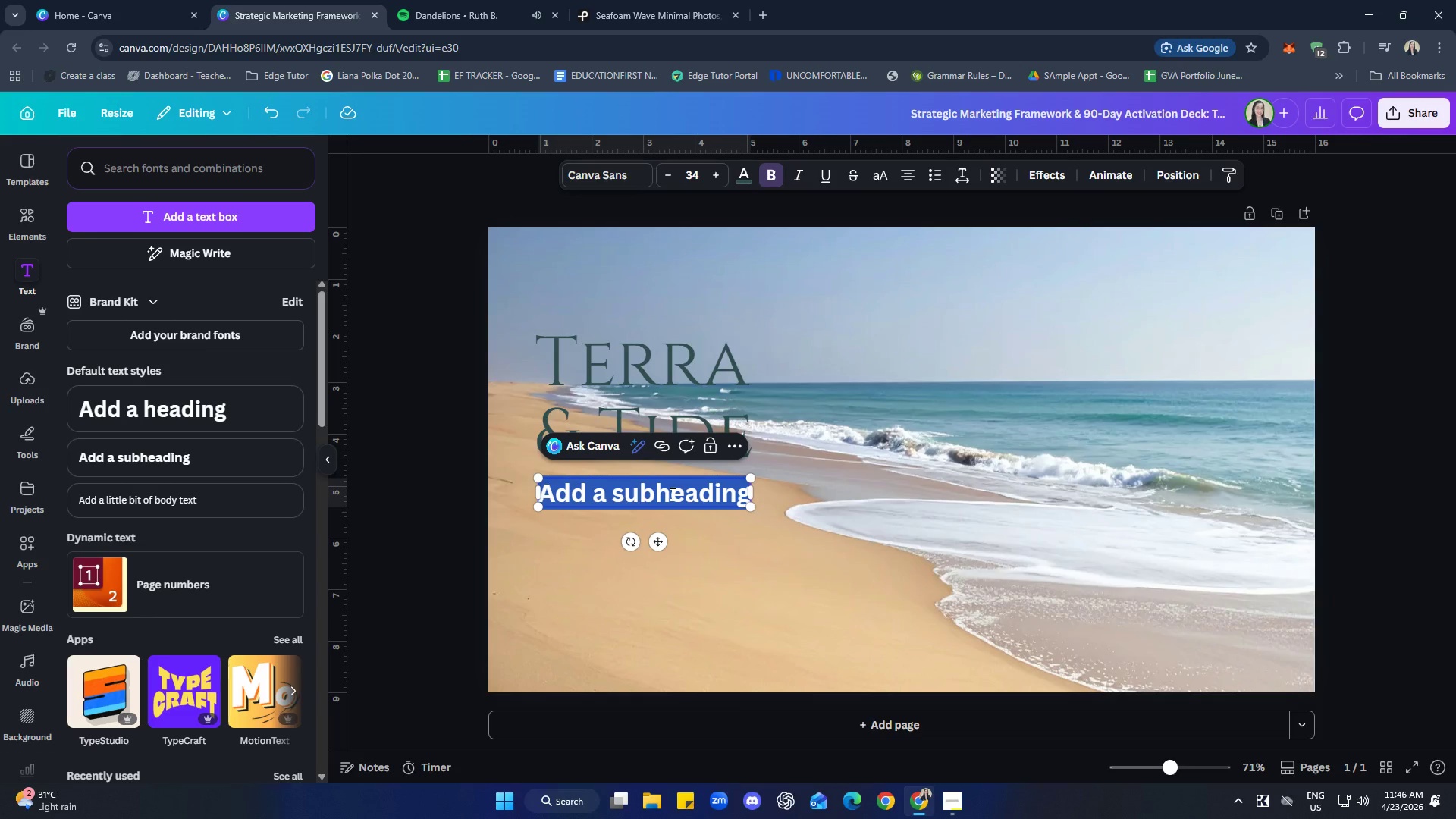 
type(Sustai a)
key(Backspace)
type(na)
key(Backspace)
key(Backspace)
key(Backspace)
type(nable home f)
key(Backspace)
type(gopd)
key(Backspace)
key(Backspace)
type(odo)
key(Backspace)
key(Backspace)
type(ds)
 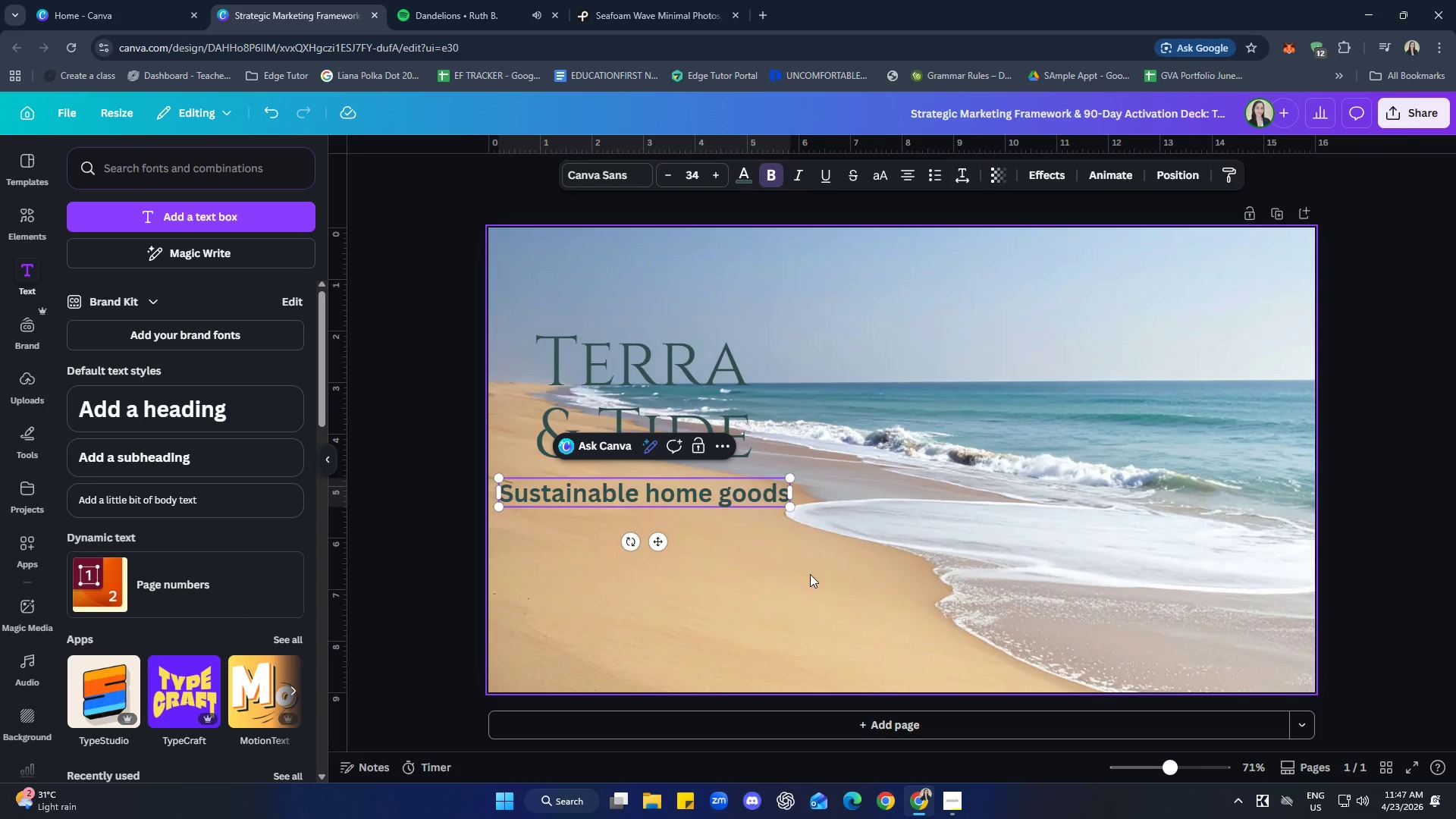 
double_click([695, 491])
 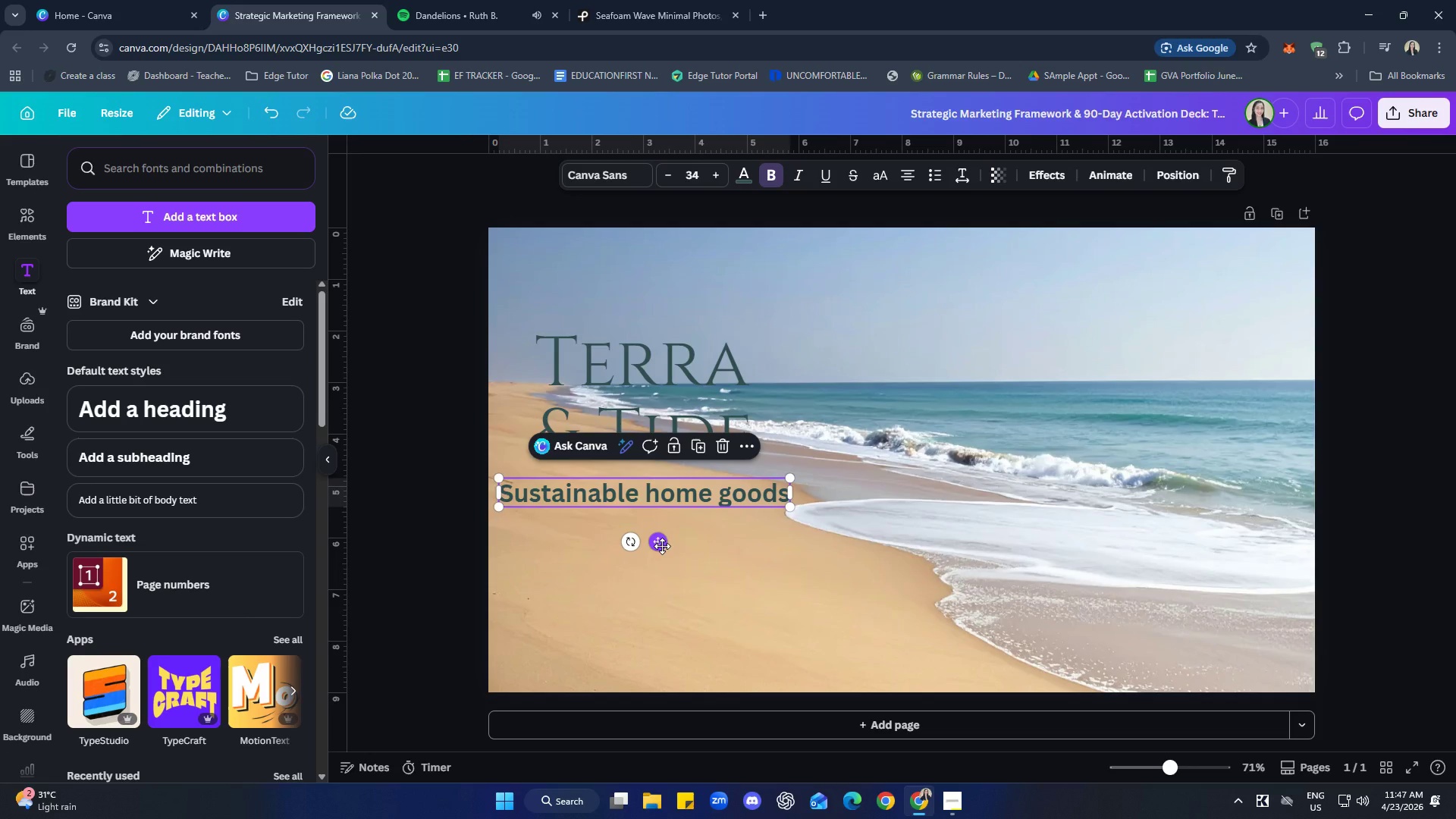 
left_click_drag(start_coordinate=[662, 546], to_coordinate=[701, 551])
 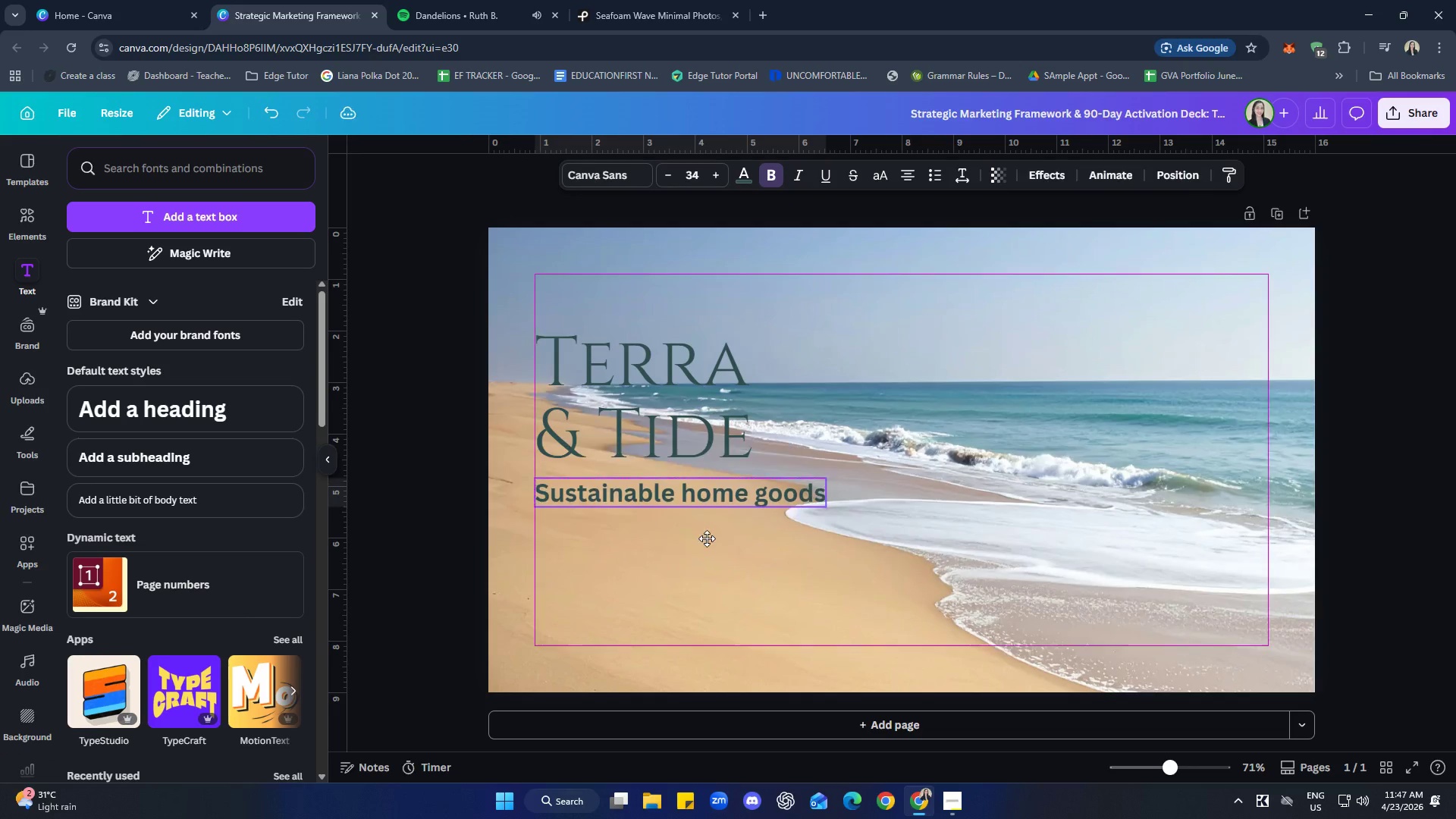 
left_click_drag(start_coordinate=[703, 547], to_coordinate=[705, 539])
 